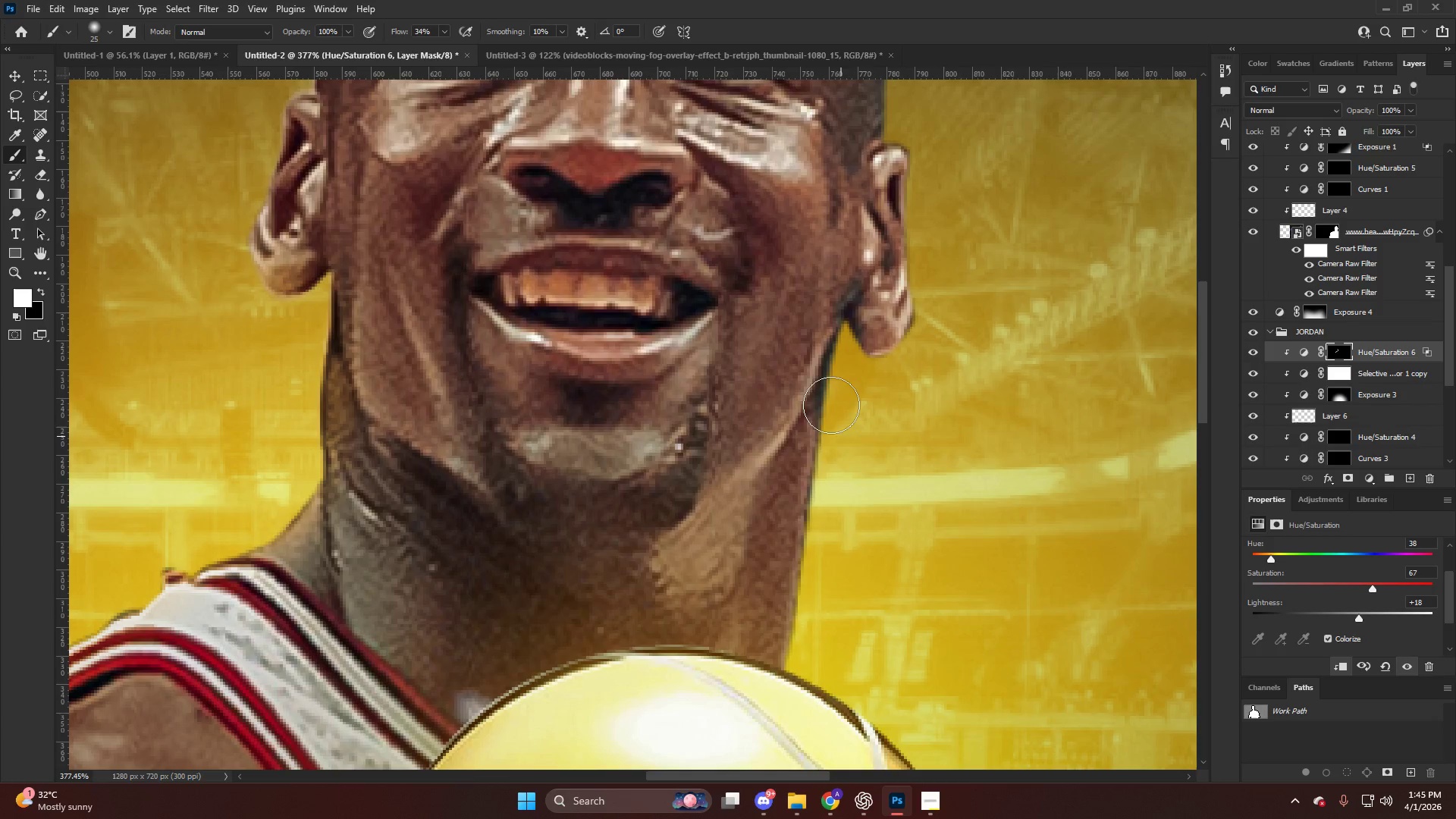 
left_click_drag(start_coordinate=[827, 396], to_coordinate=[811, 524])
 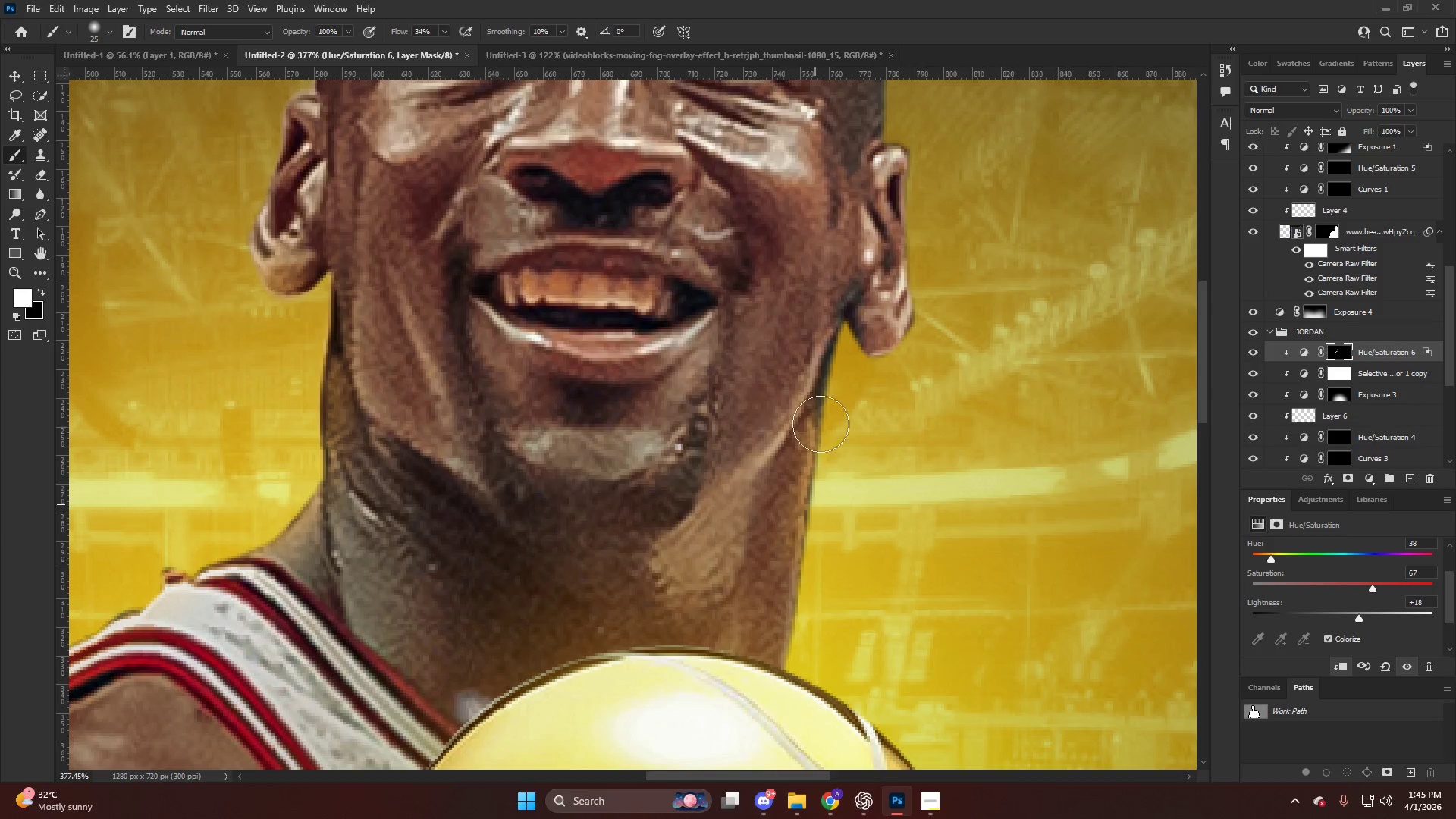 
left_click_drag(start_coordinate=[821, 428], to_coordinate=[813, 661])
 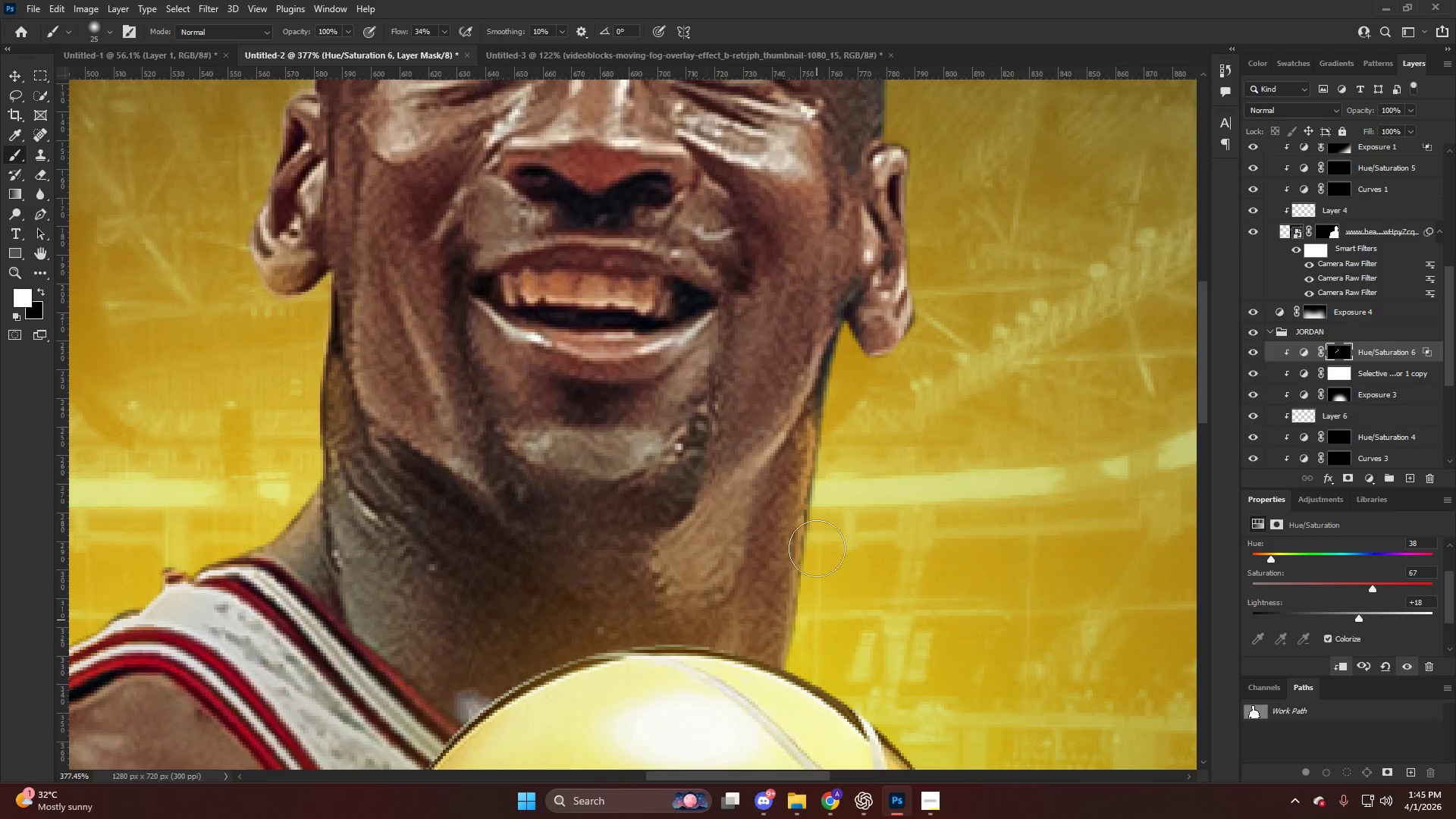 
key(Alt+AltLeft)
 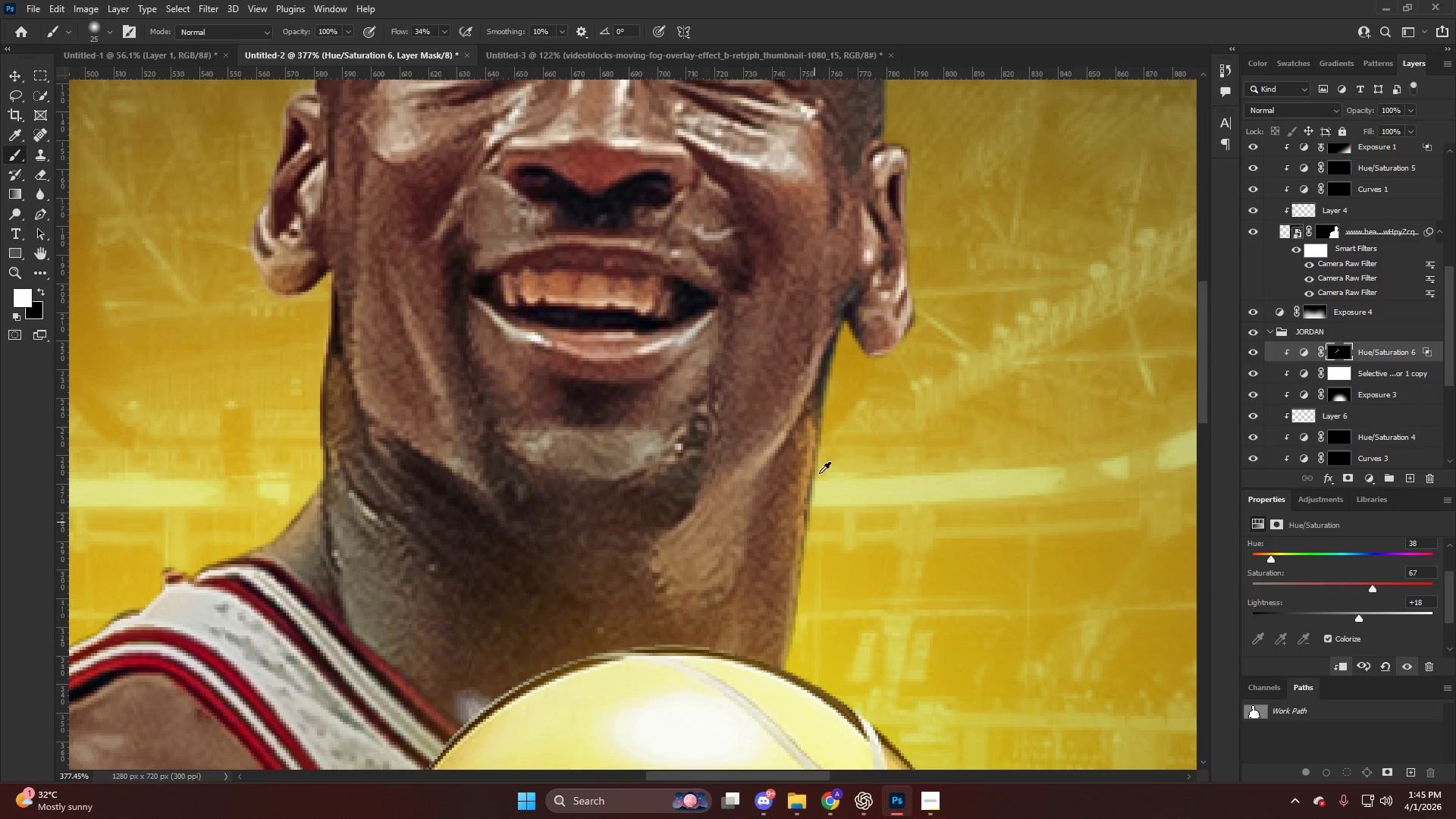 
hold_key(key=AltLeft, duration=0.47)
scroll: coordinate [814, 472], scroll_direction: down, amount: 11.0
 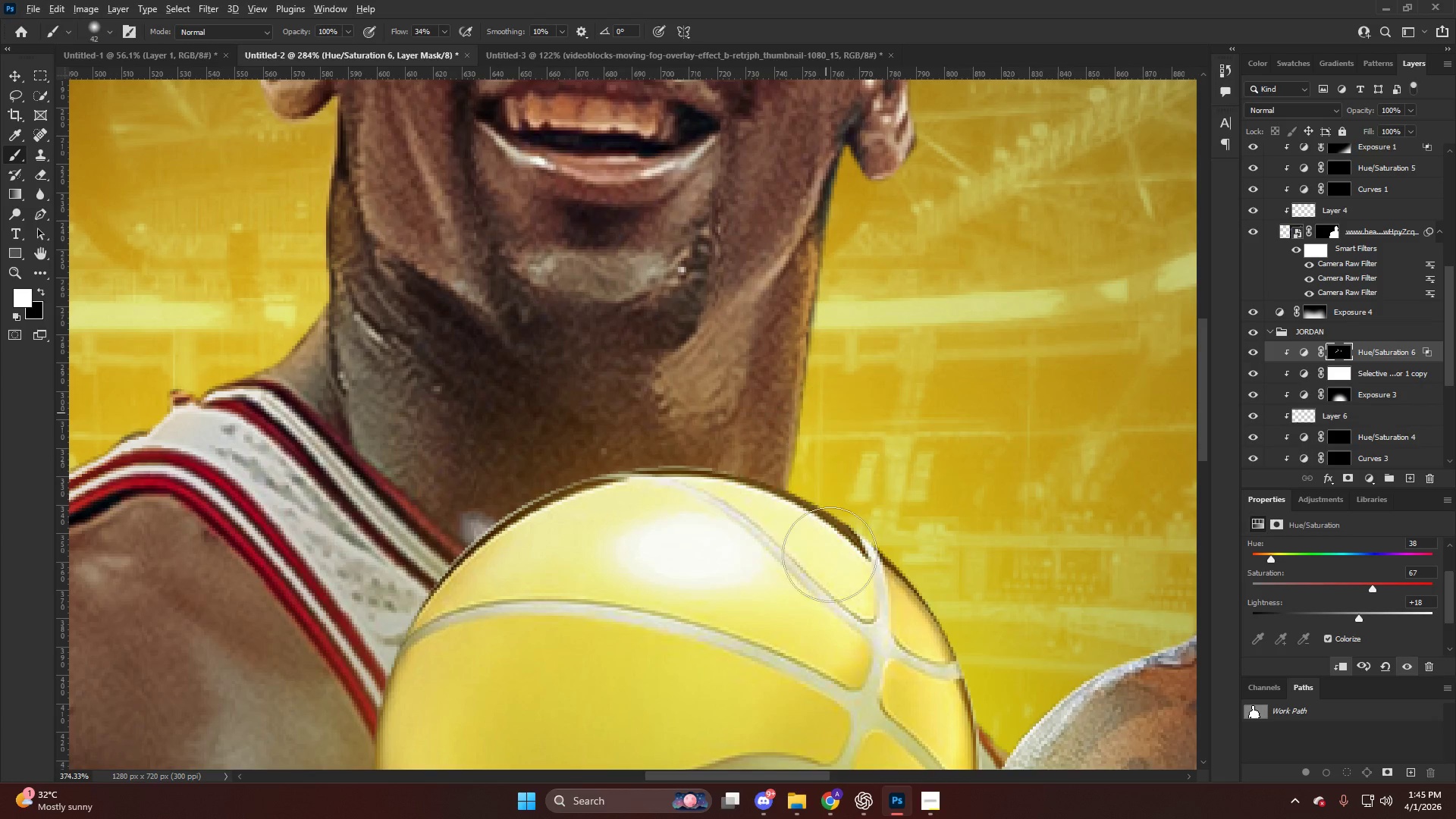 
left_click_drag(start_coordinate=[827, 415], to_coordinate=[848, 664])
 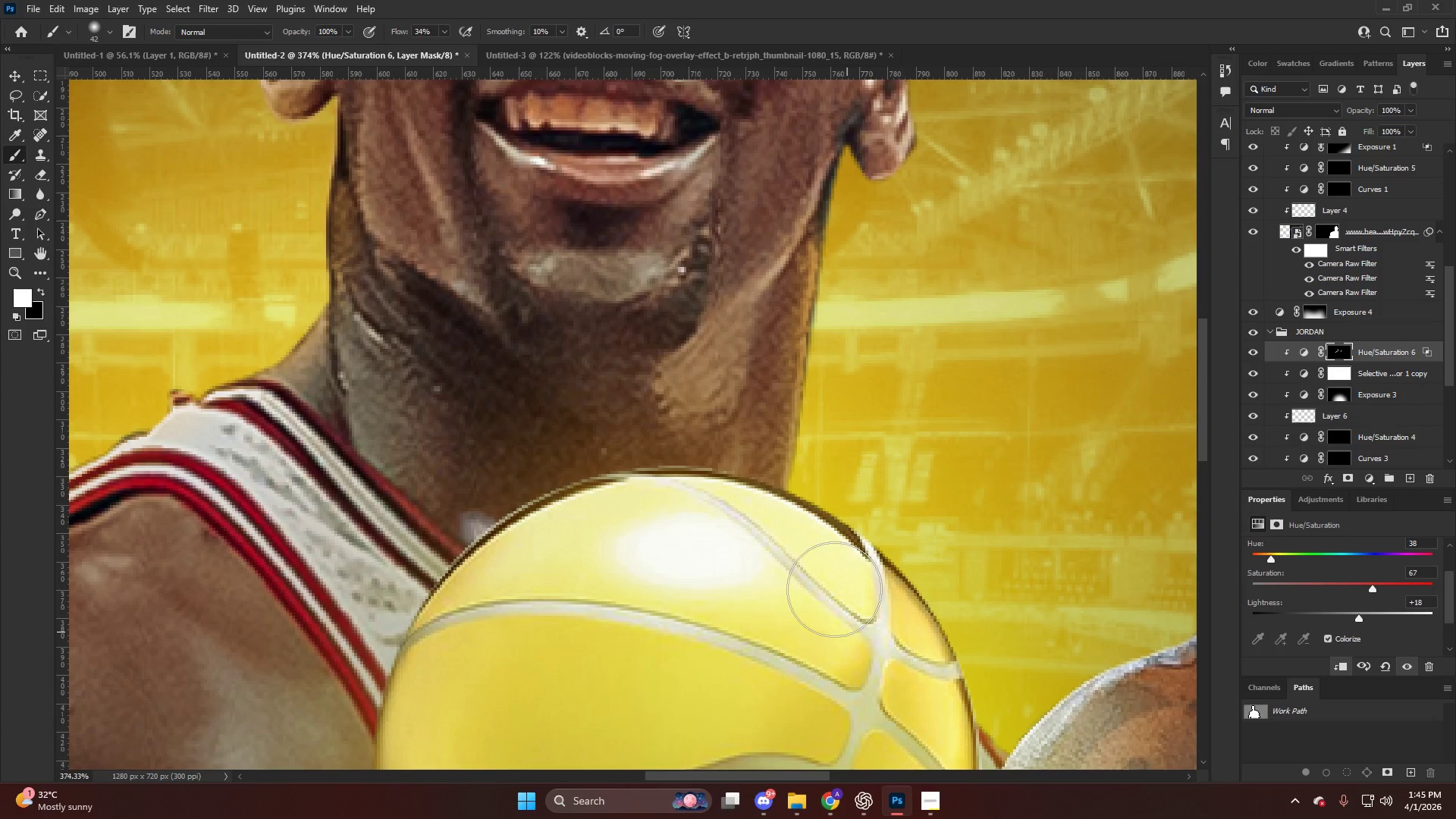 
hold_key(key=AltLeft, duration=0.36)
 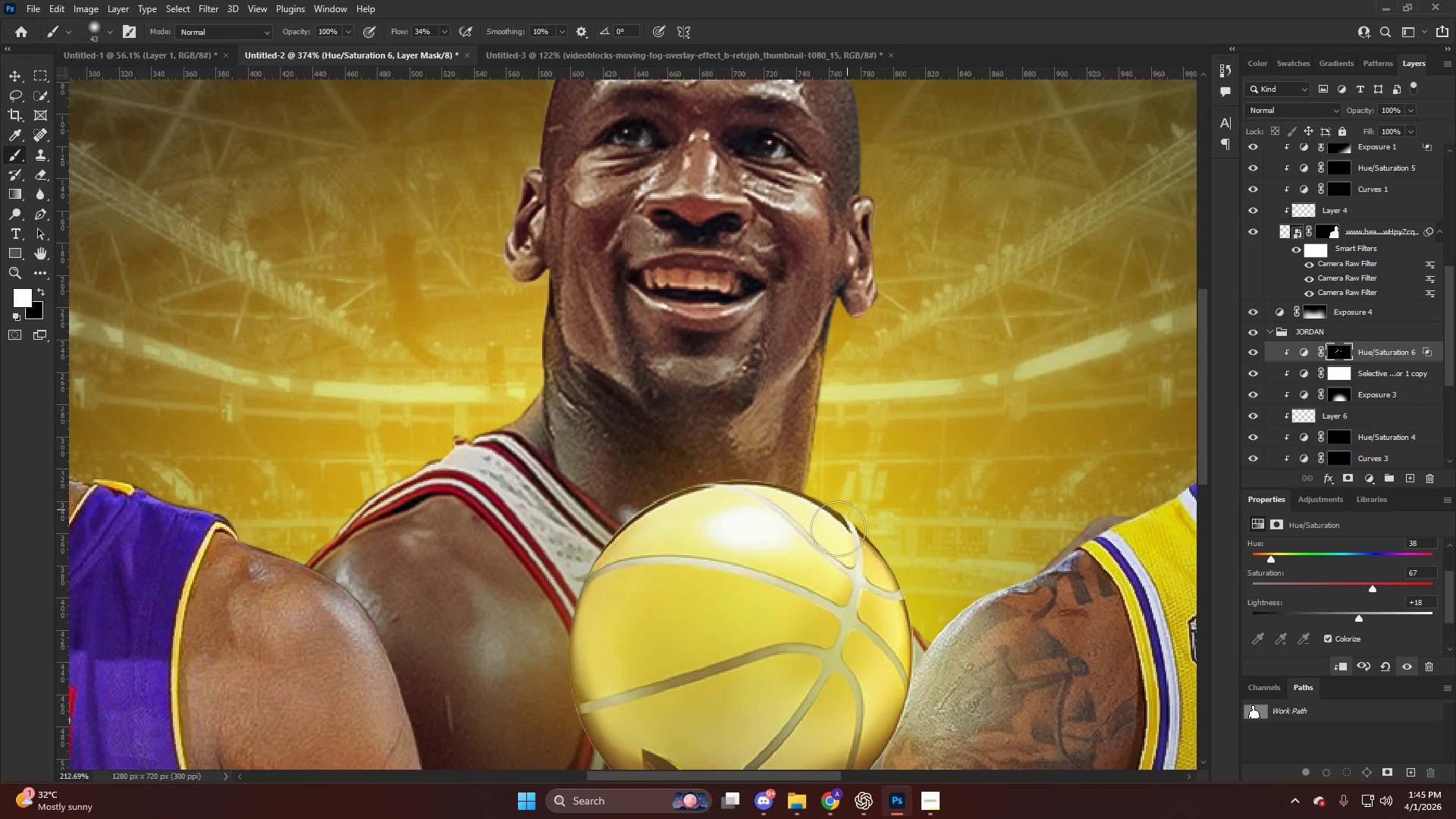 
key(Alt+AltLeft)
 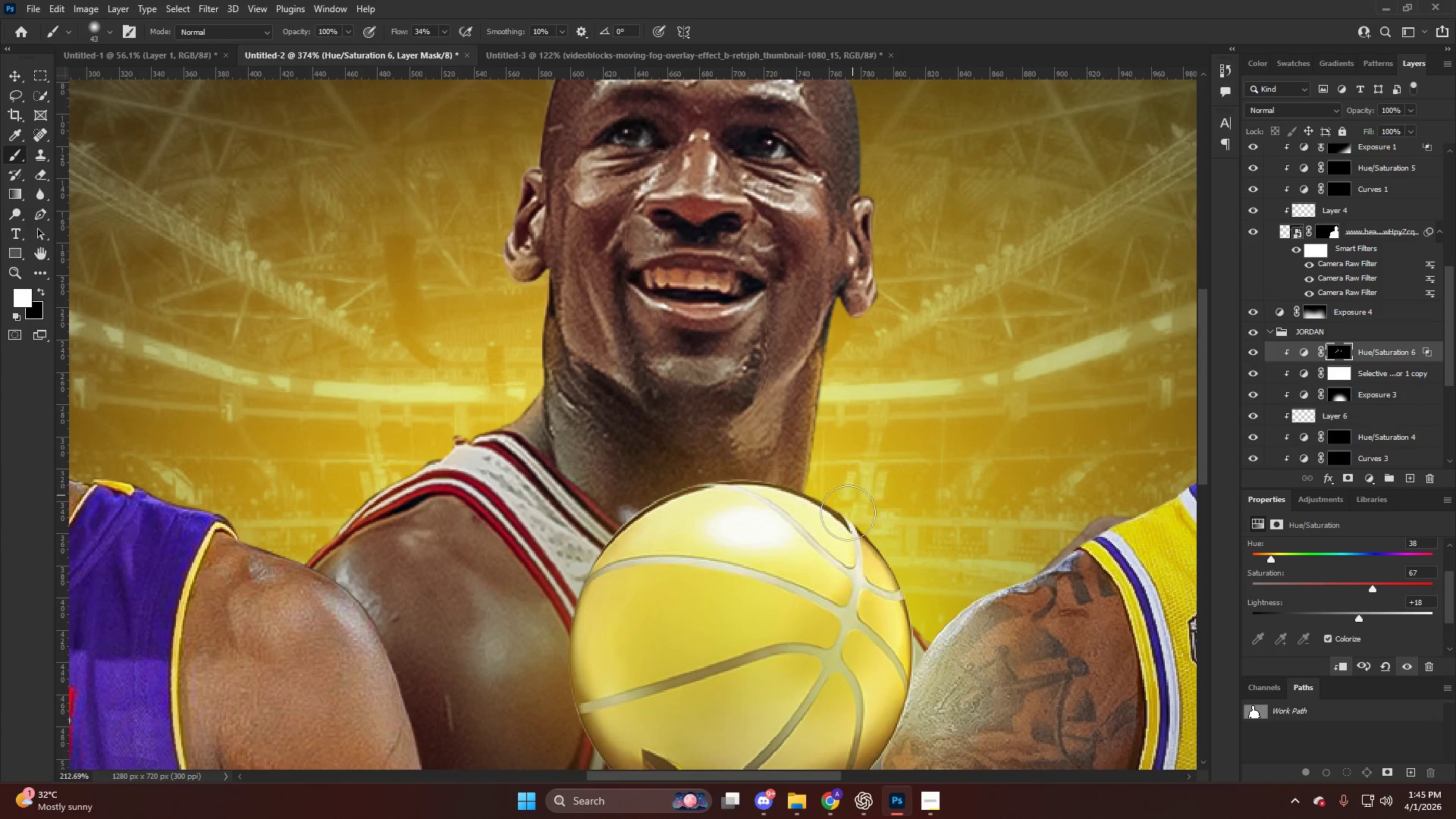 
scroll: coordinate [826, 495], scroll_direction: down, amount: 7.0
 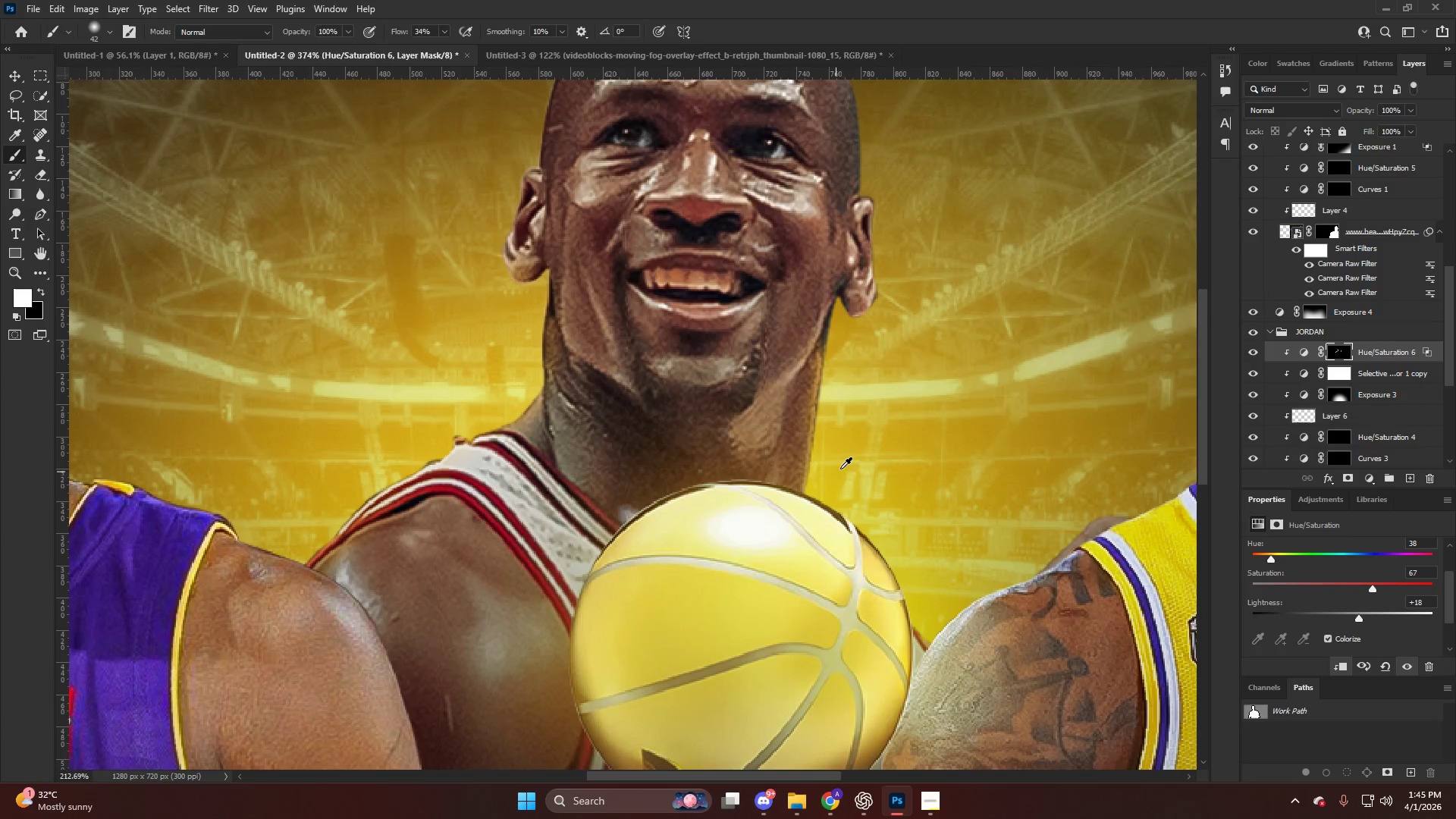 
left_click_drag(start_coordinate=[833, 531], to_coordinate=[829, 369])
 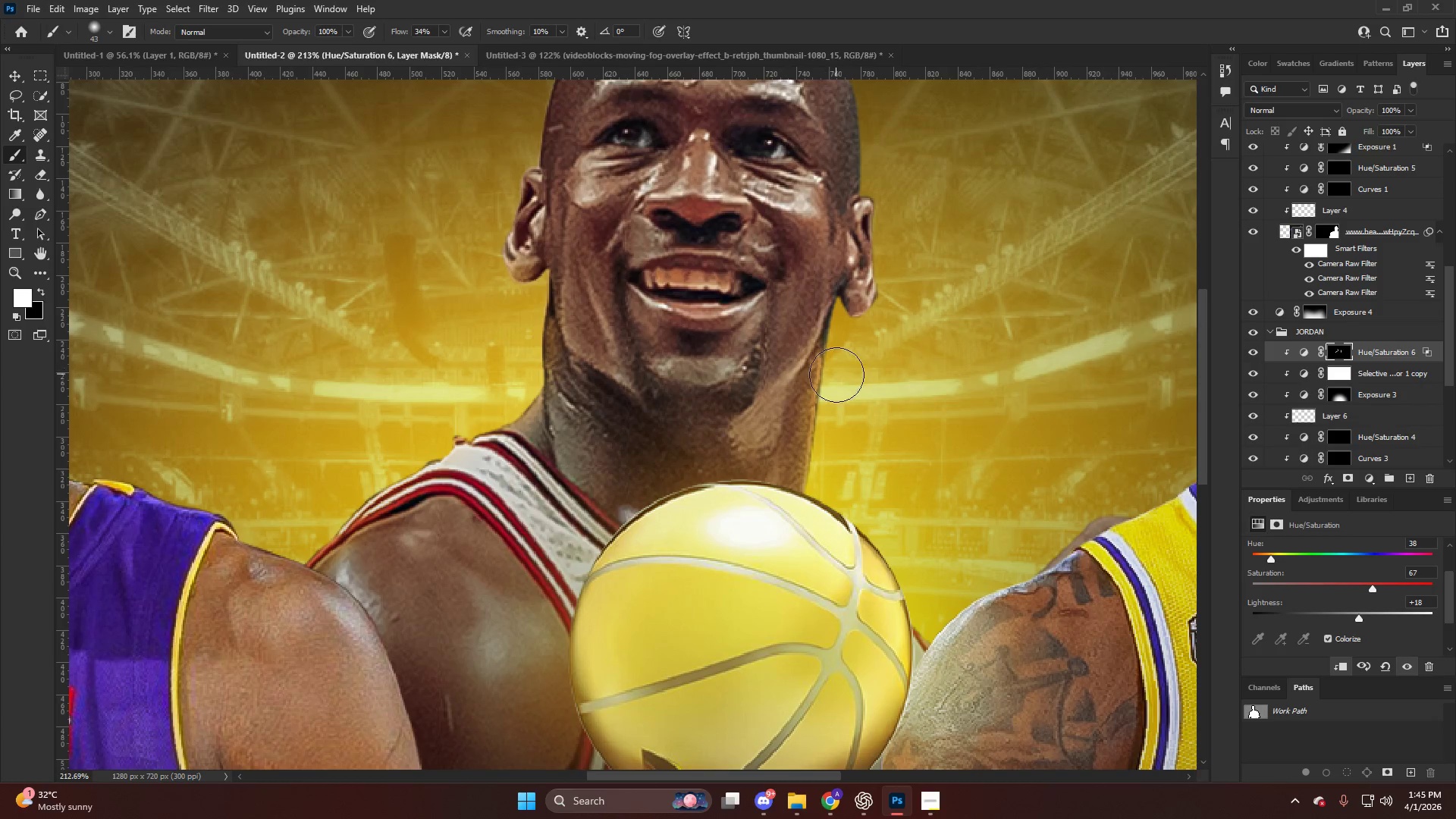 
left_click_drag(start_coordinate=[868, 401], to_coordinate=[894, 381])
 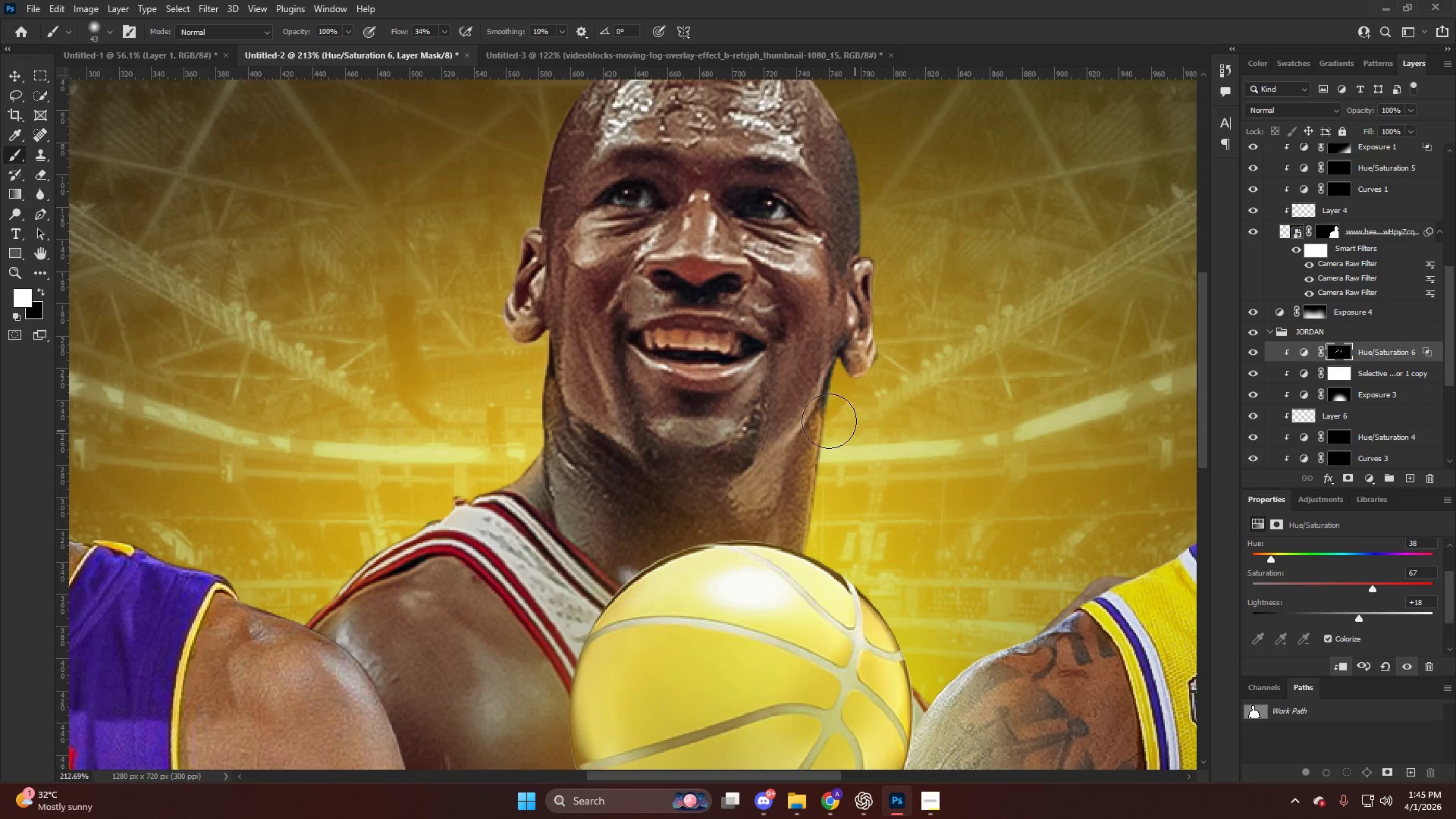 
scroll: coordinate [872, 322], scroll_direction: up, amount: 5.0
 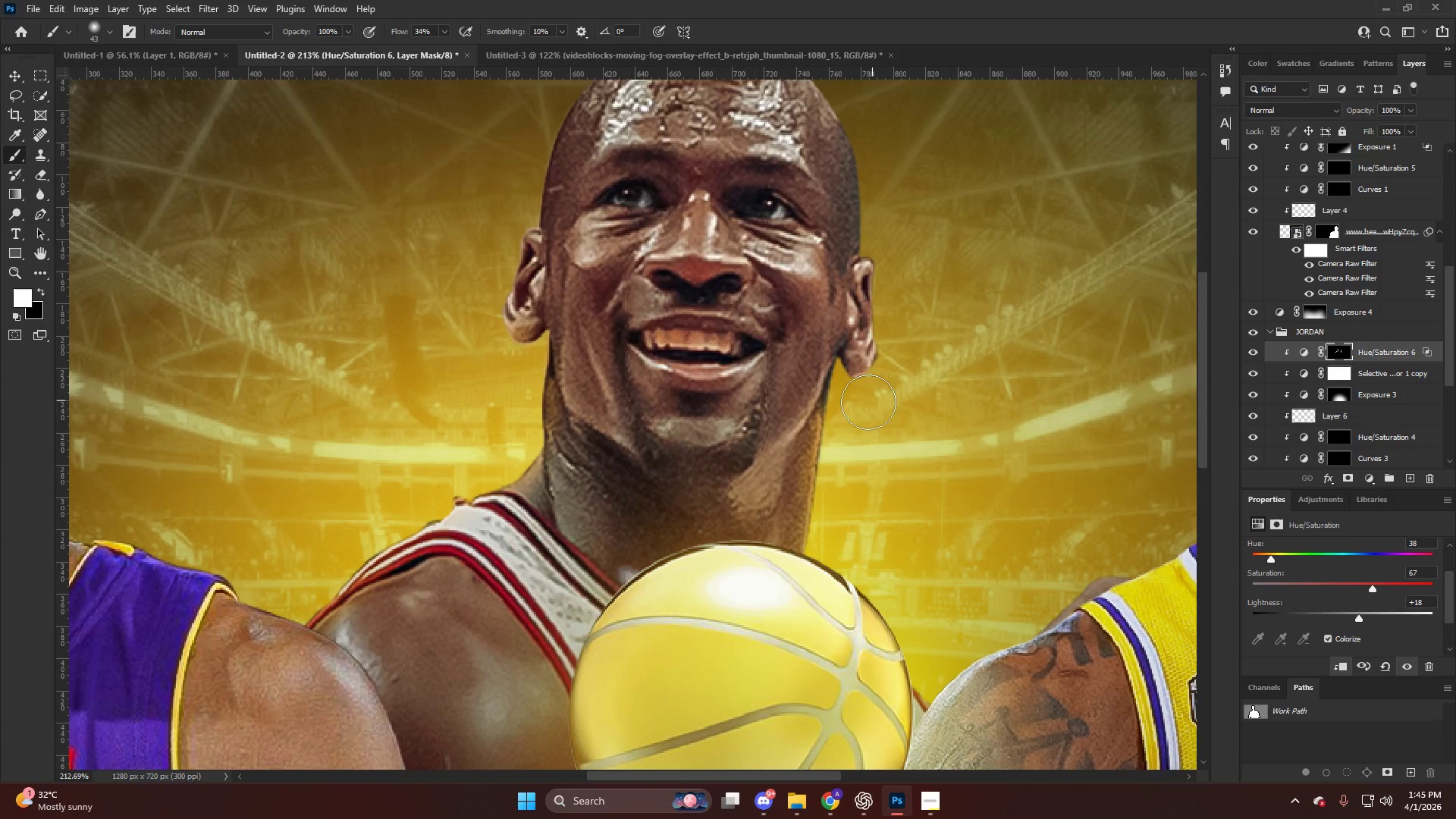 
left_click_drag(start_coordinate=[831, 416], to_coordinate=[979, 288])
 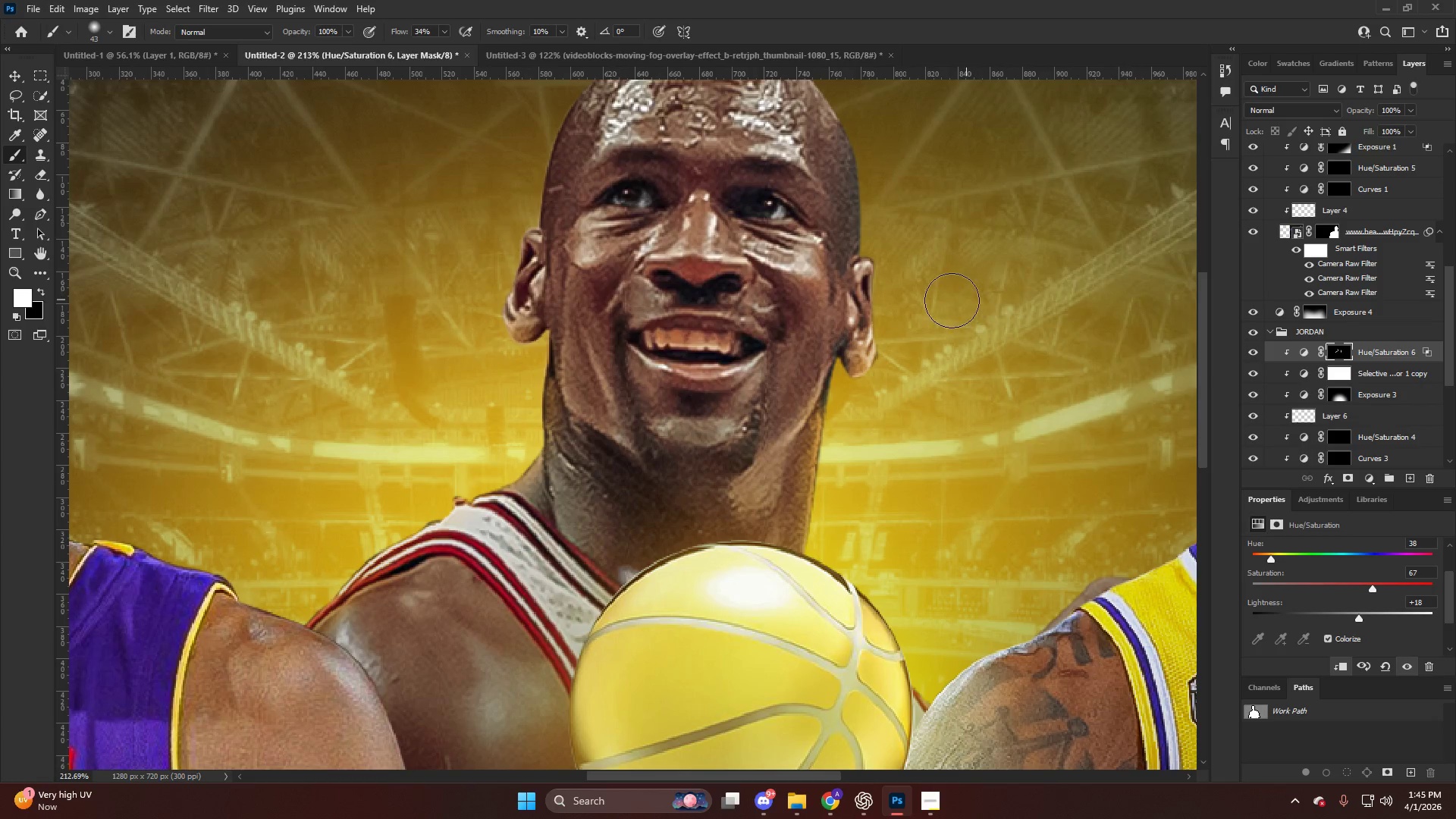 
hold_key(key=AltLeft, duration=0.7)
 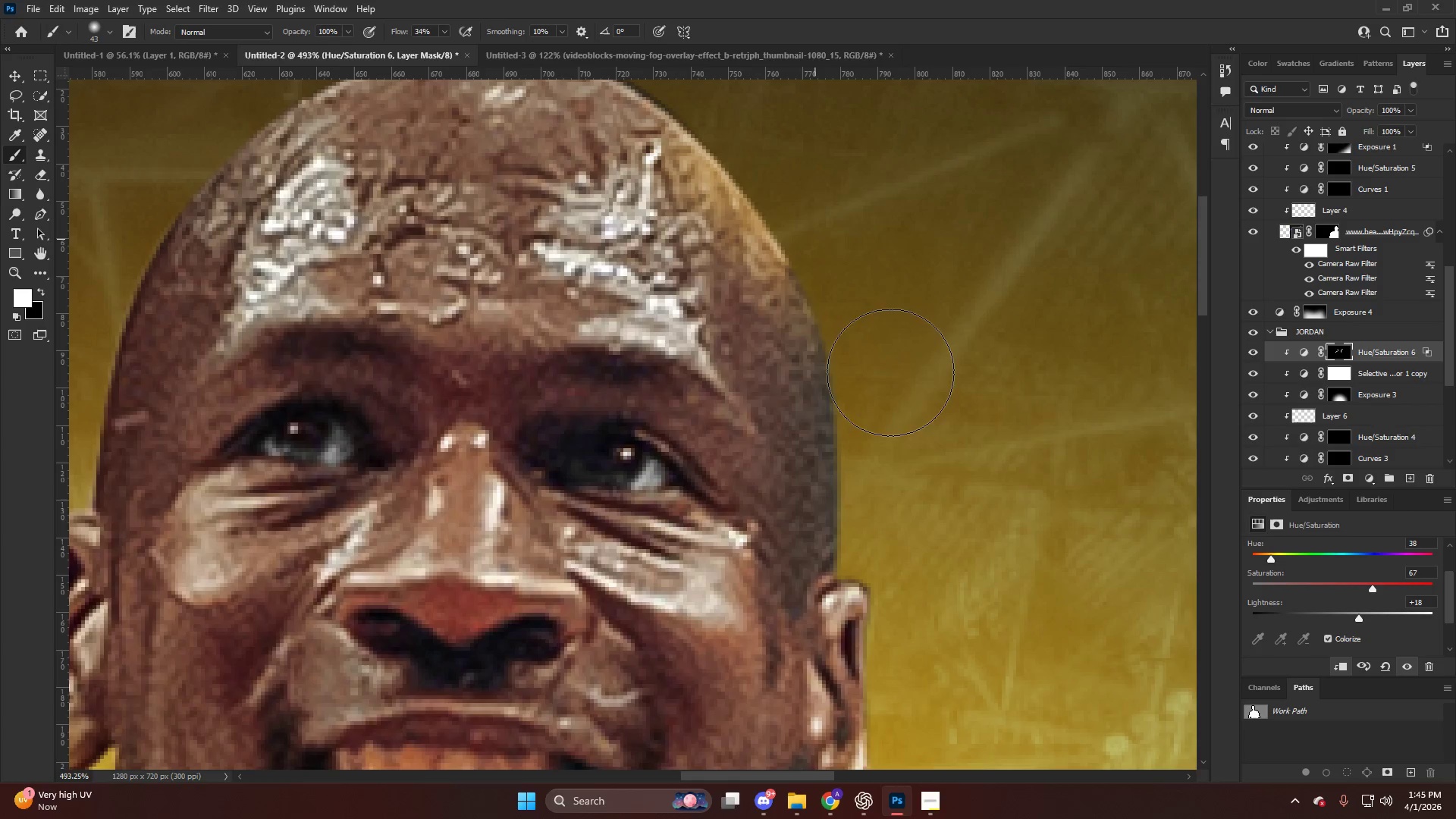 
hold_key(key=AltLeft, duration=1.52)
 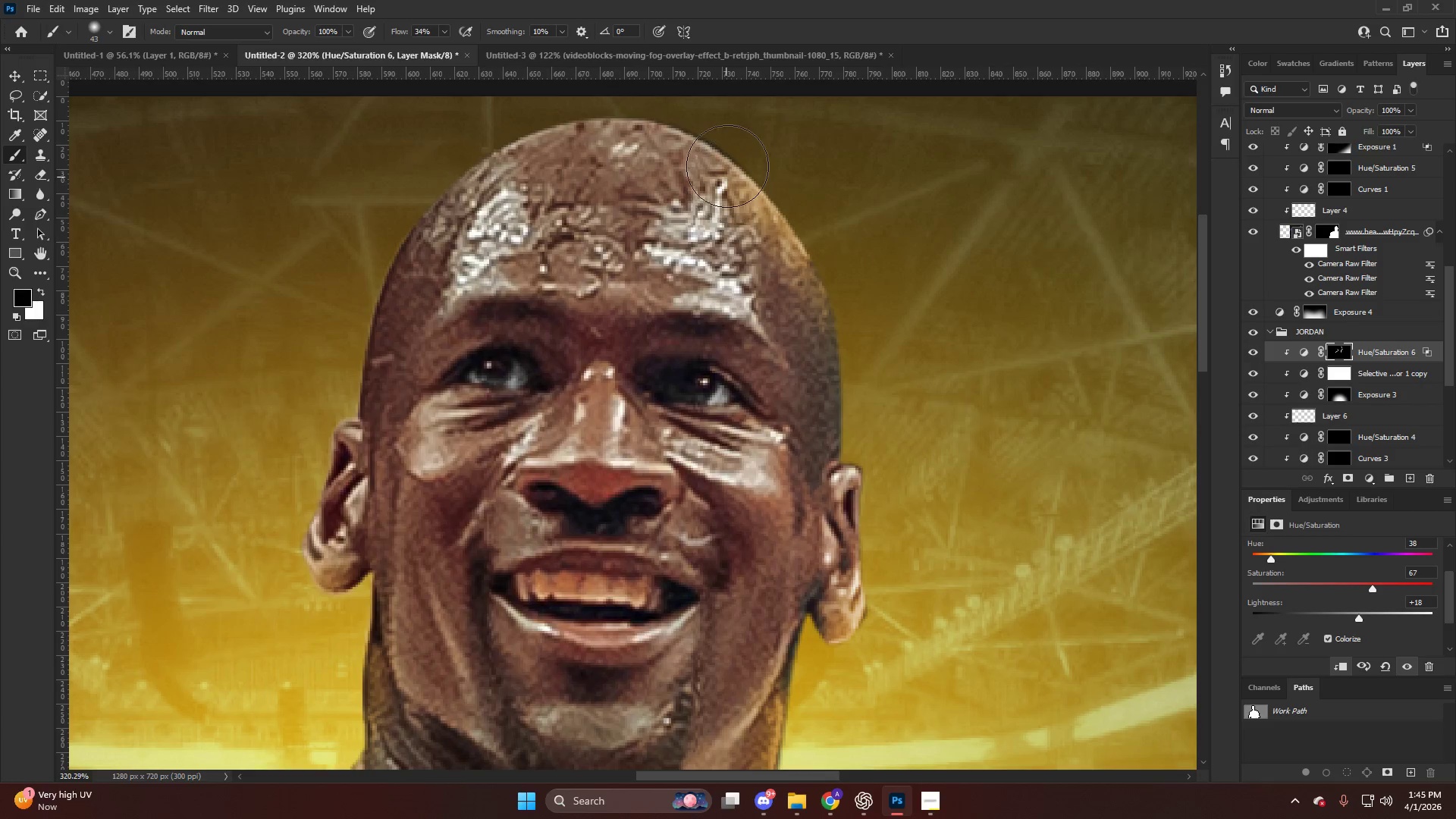 
scroll: coordinate [874, 248], scroll_direction: up, amount: 20.0
 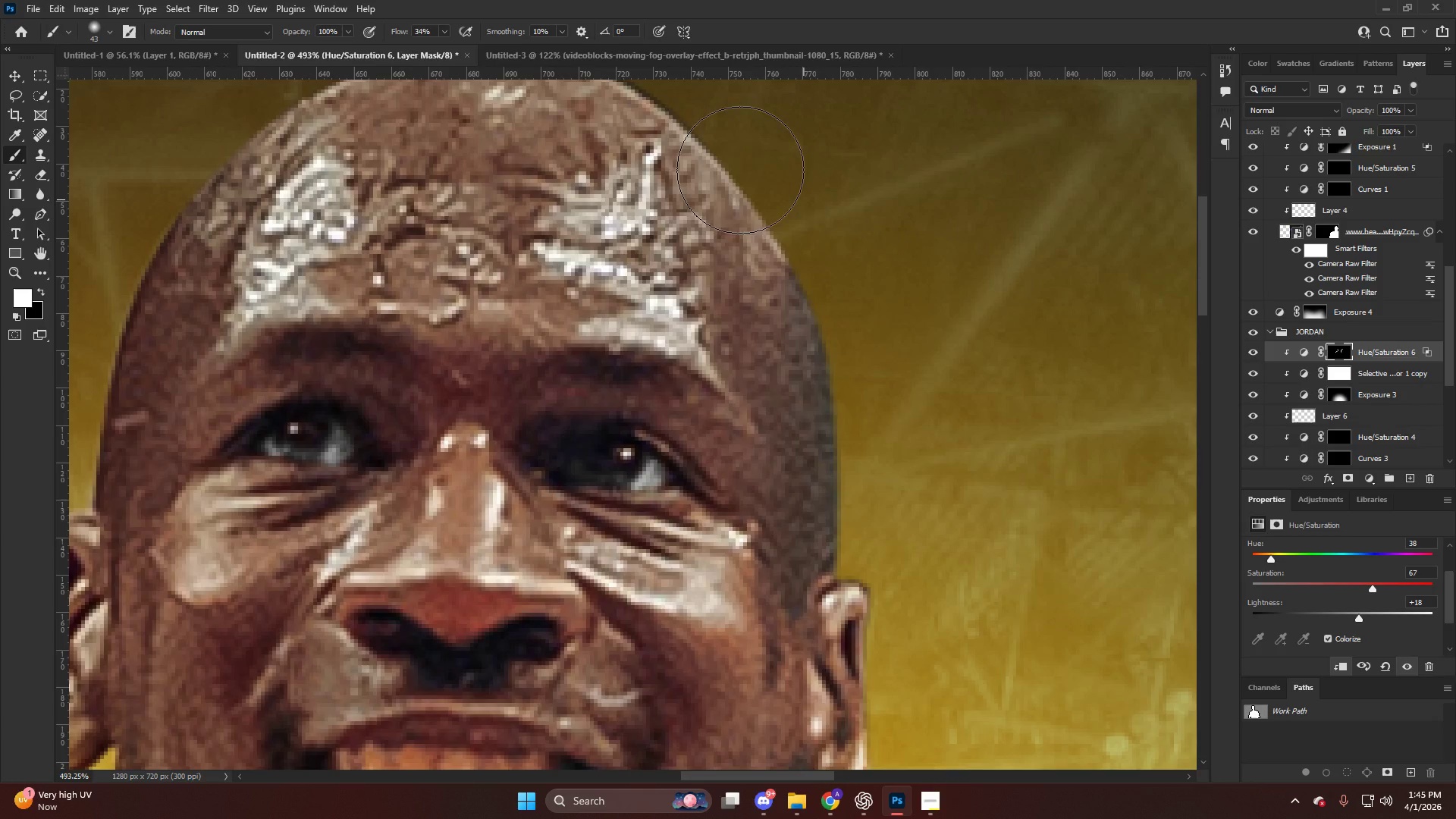 
left_click_drag(start_coordinate=[700, 149], to_coordinate=[864, 329])
 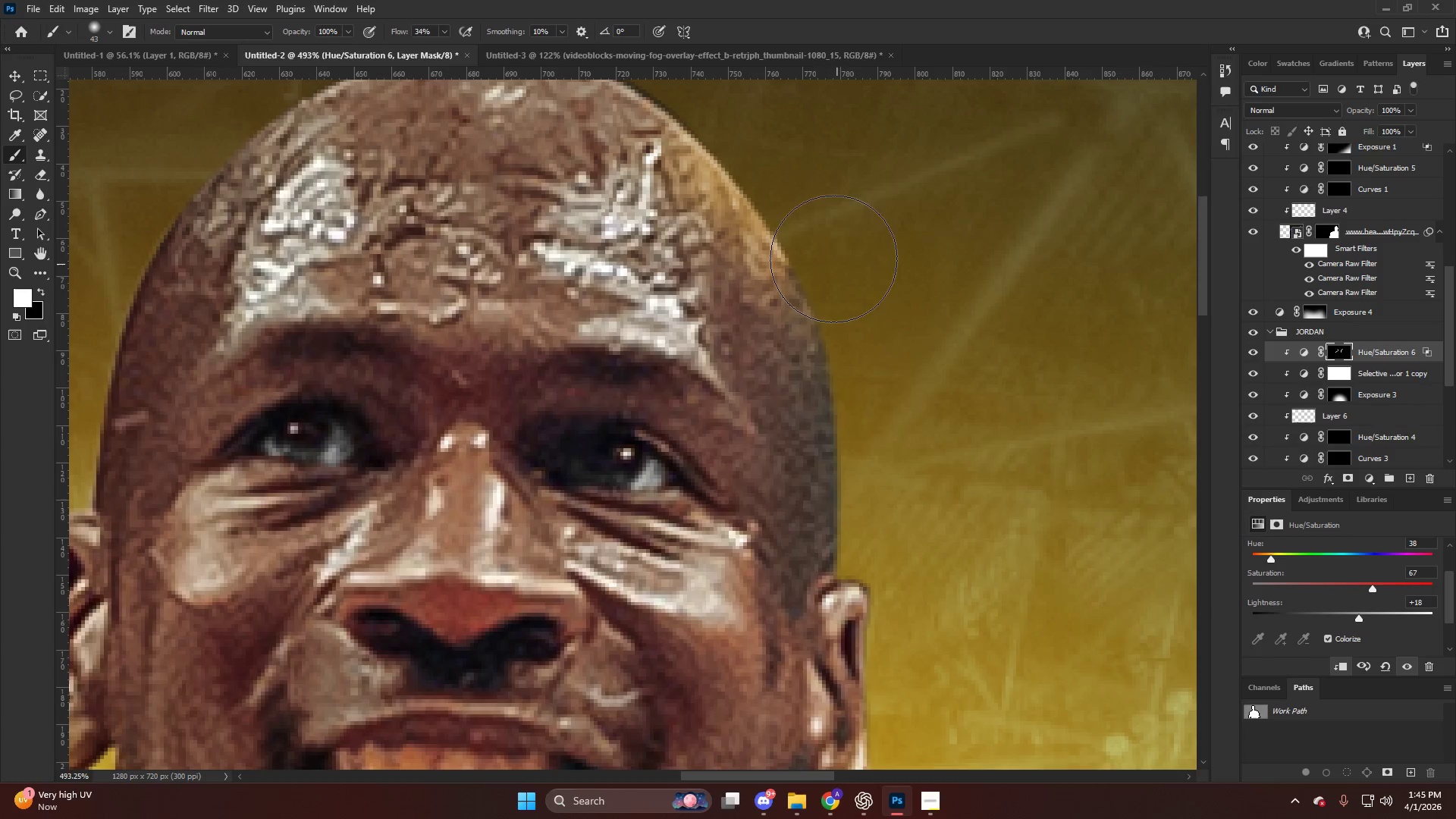 
left_click_drag(start_coordinate=[837, 281], to_coordinate=[946, 554])
 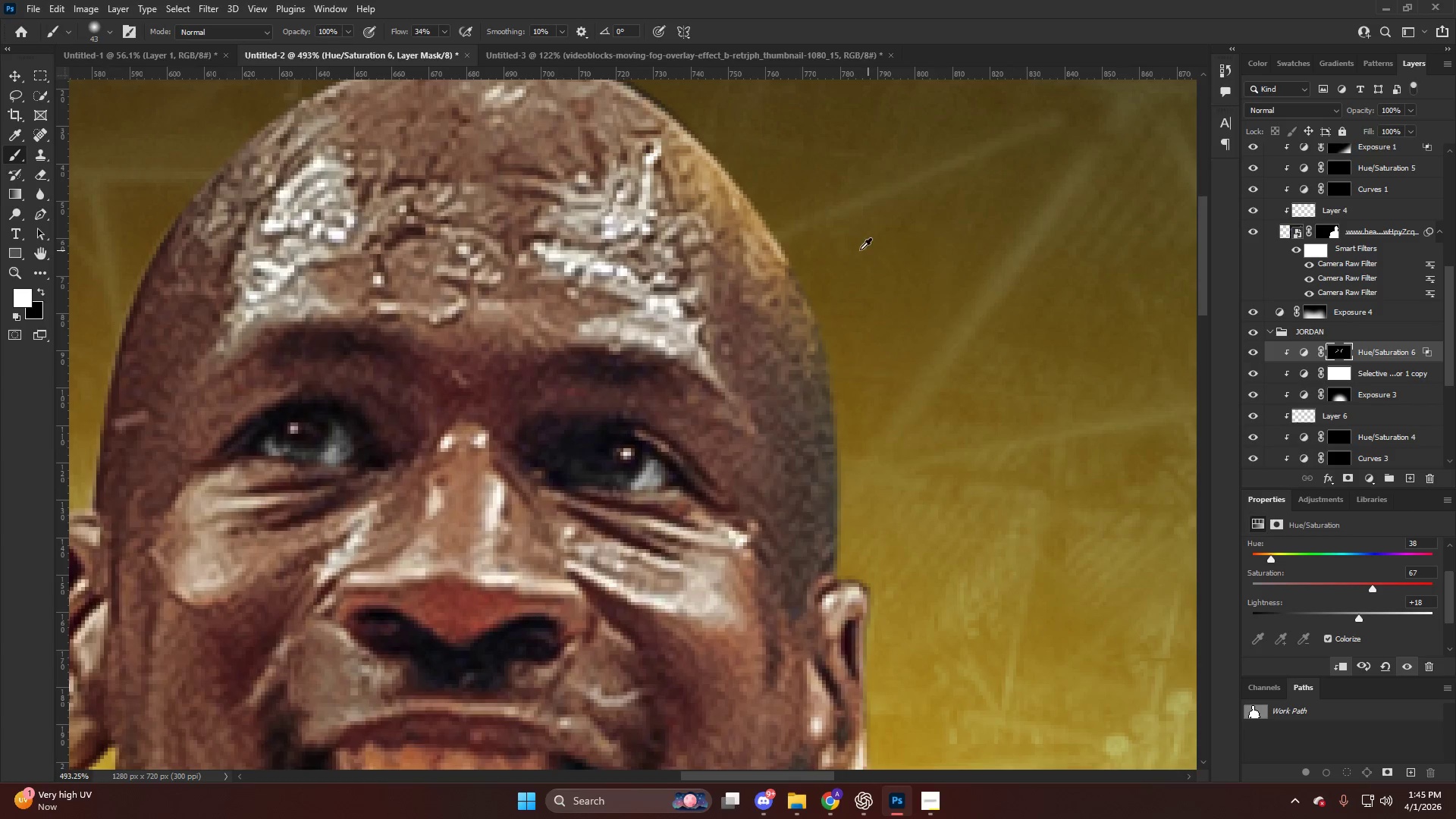 
scroll: coordinate [847, 249], scroll_direction: down, amount: 5.0
 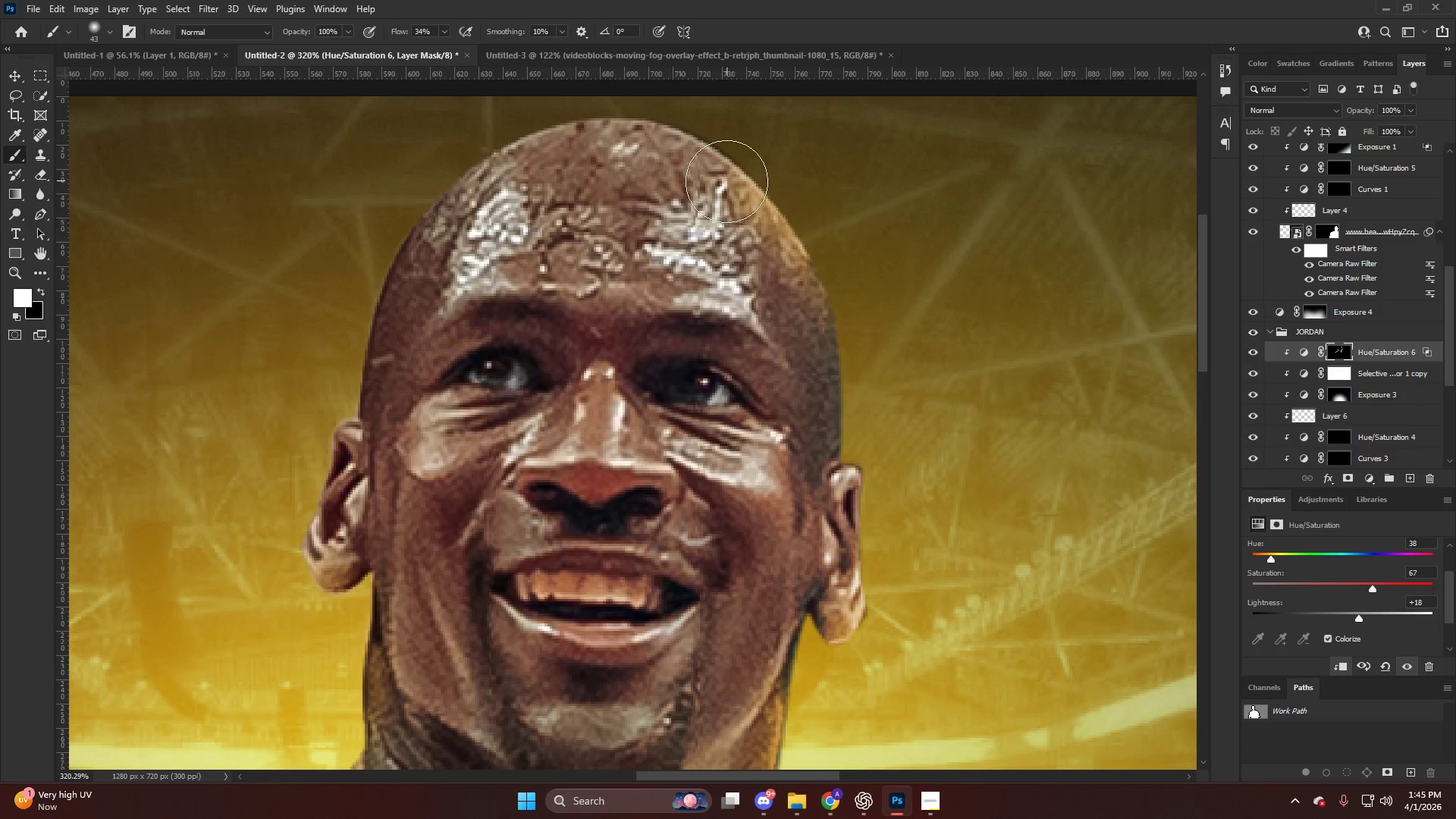 
type(xx)
 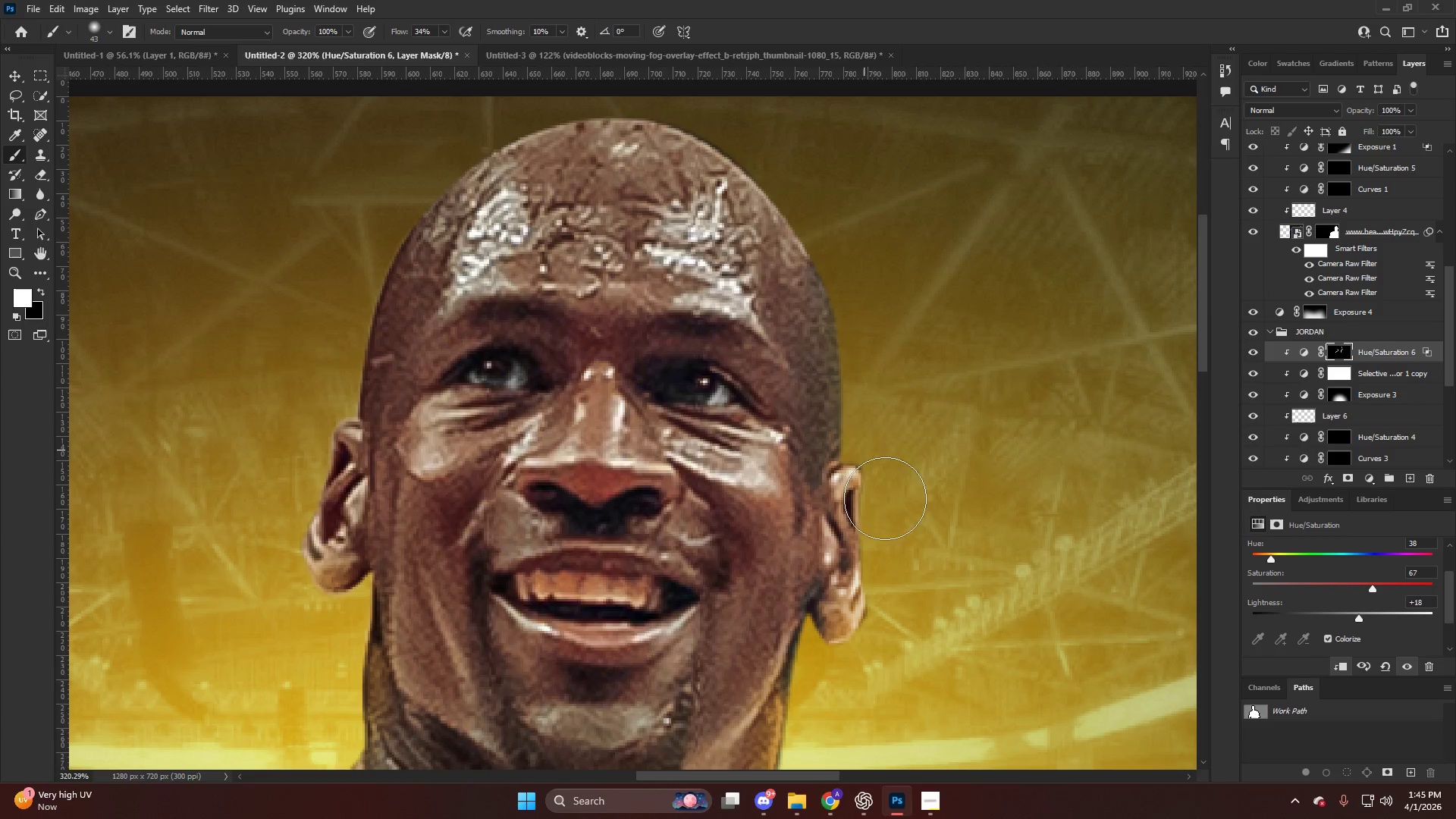 
left_click_drag(start_coordinate=[730, 162], to_coordinate=[856, 334])
 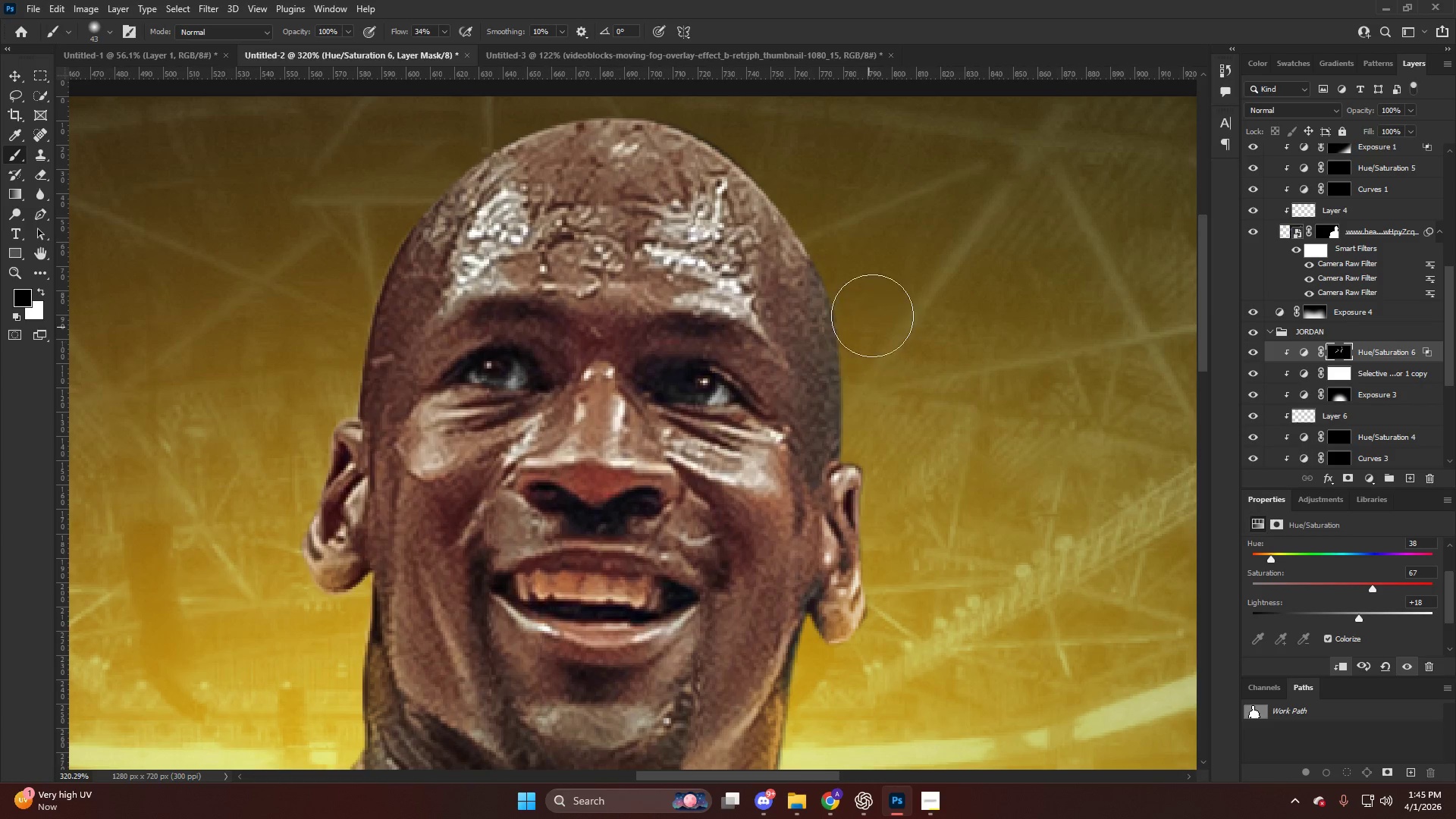 
left_click_drag(start_coordinate=[869, 338], to_coordinate=[896, 642])
 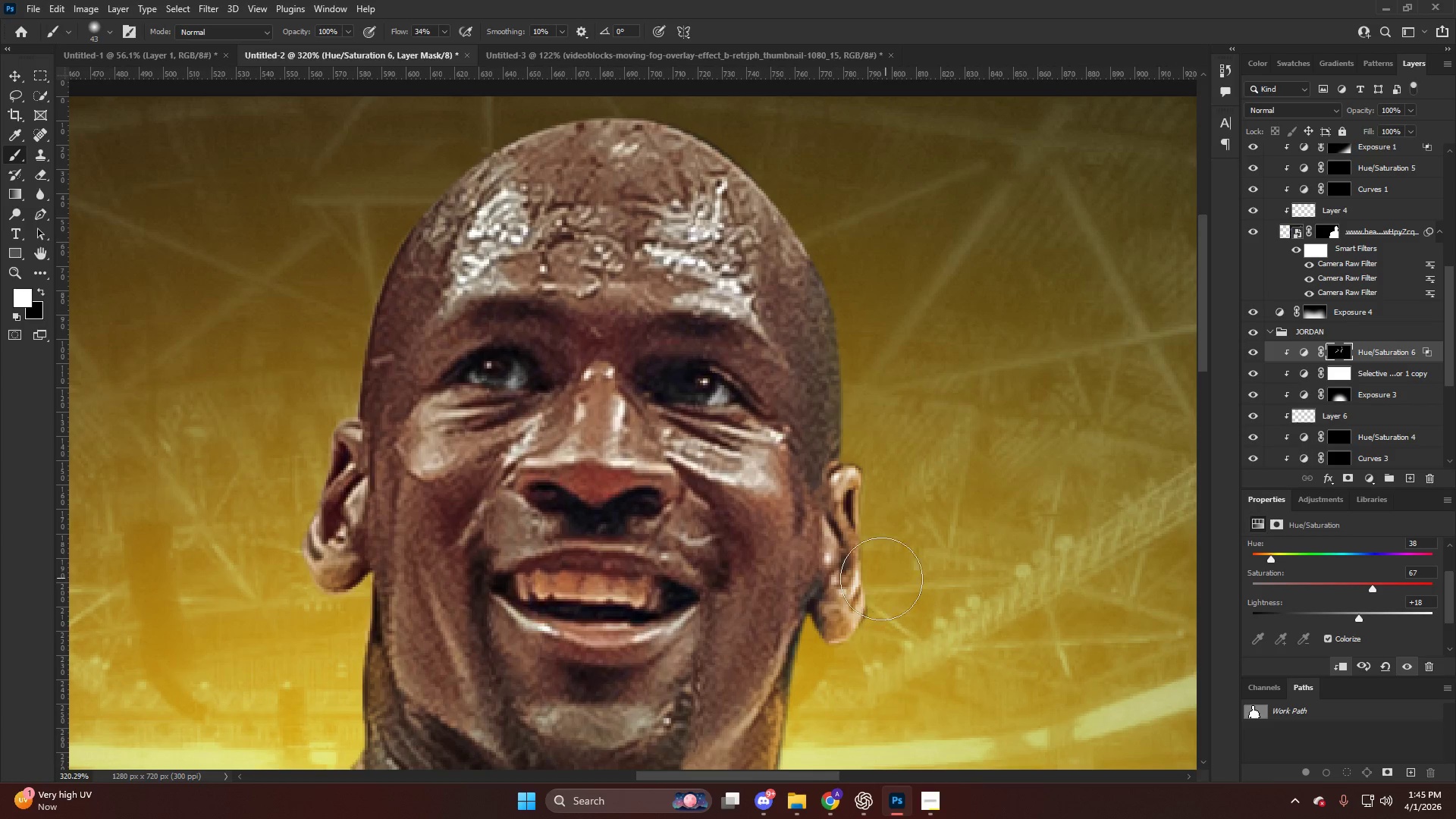 
left_click_drag(start_coordinate=[883, 576], to_coordinate=[883, 698])
 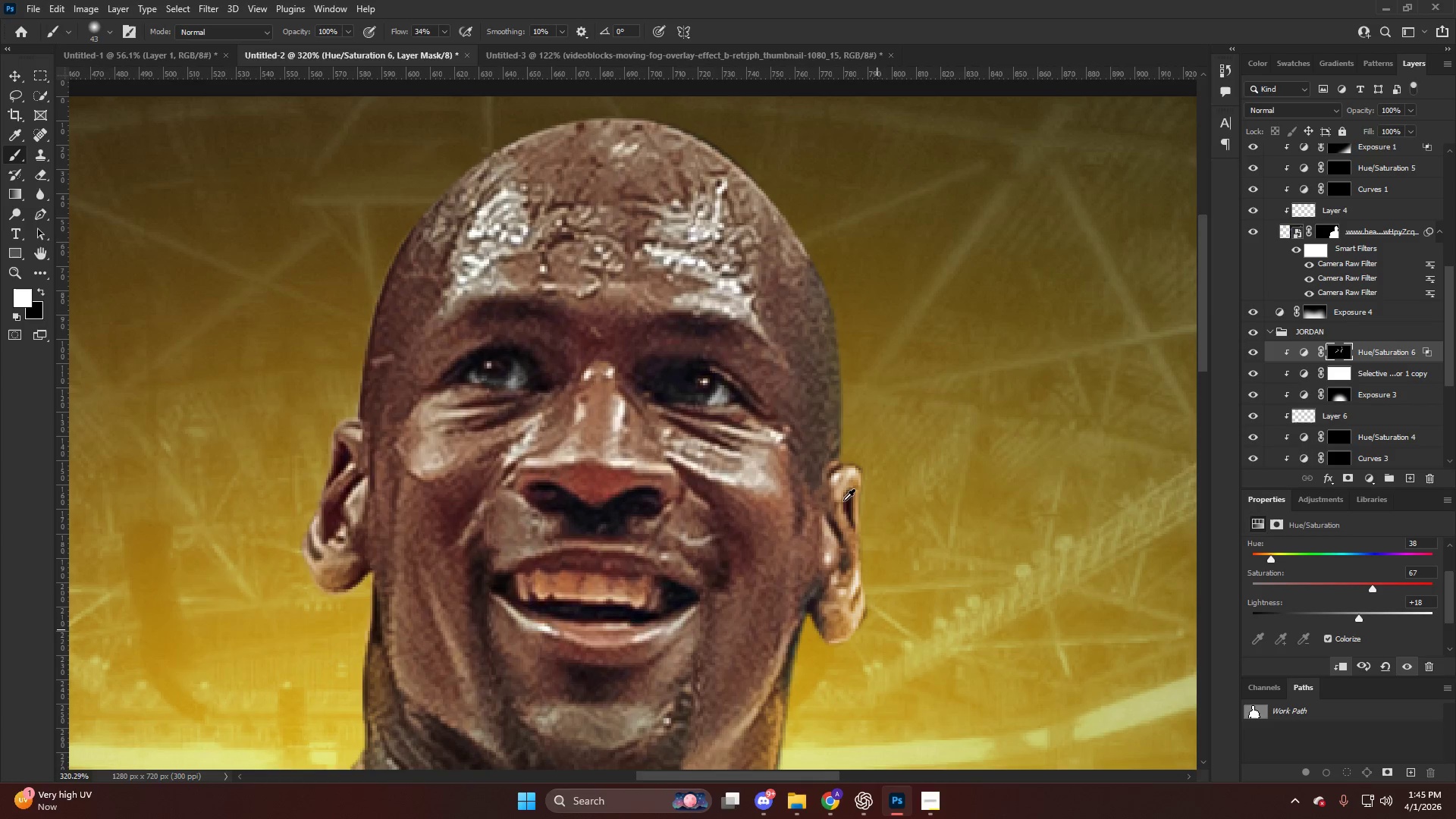 
hold_key(key=AltLeft, duration=0.41)
 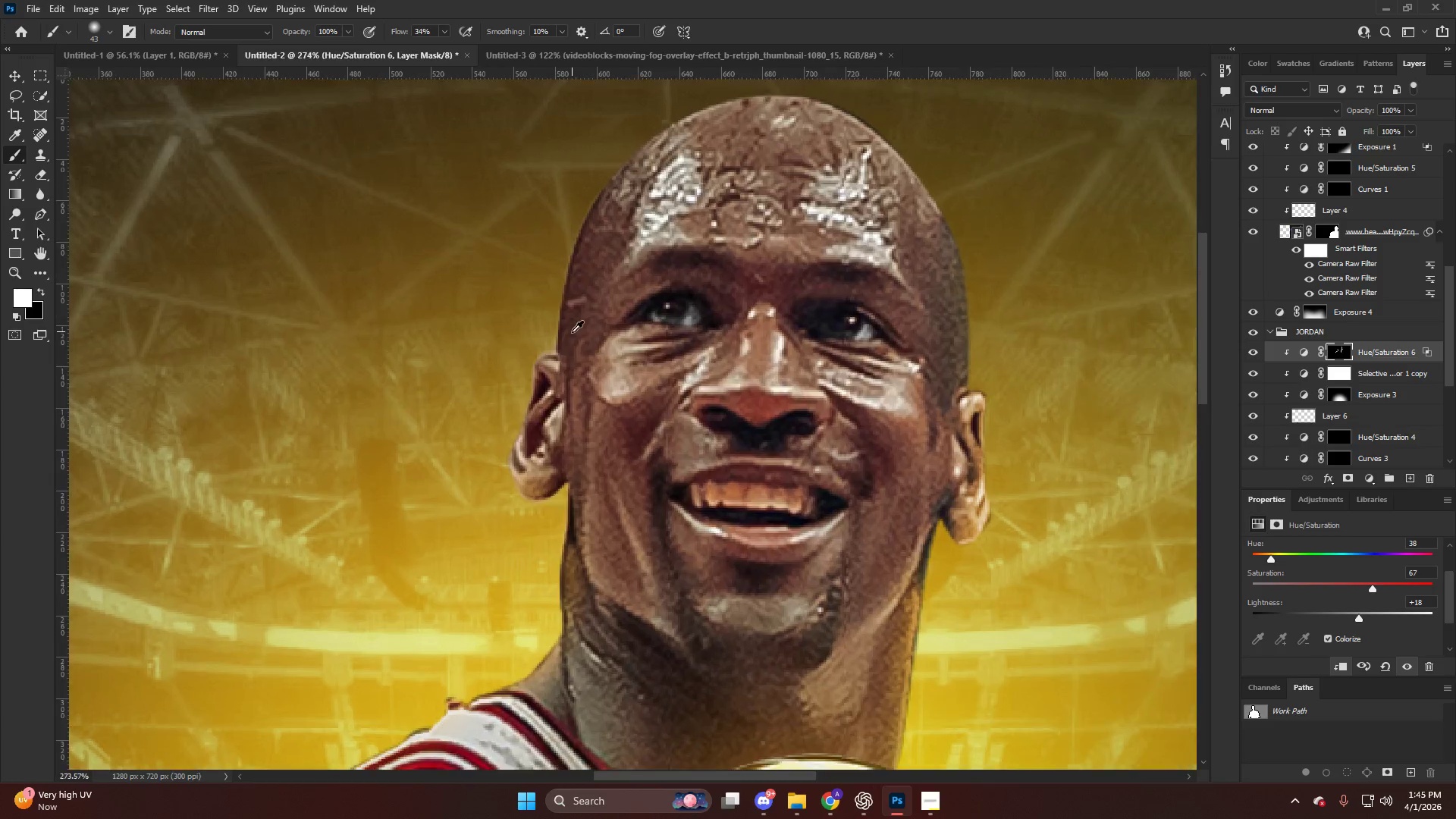 
hold_key(key=AltLeft, duration=0.47)
 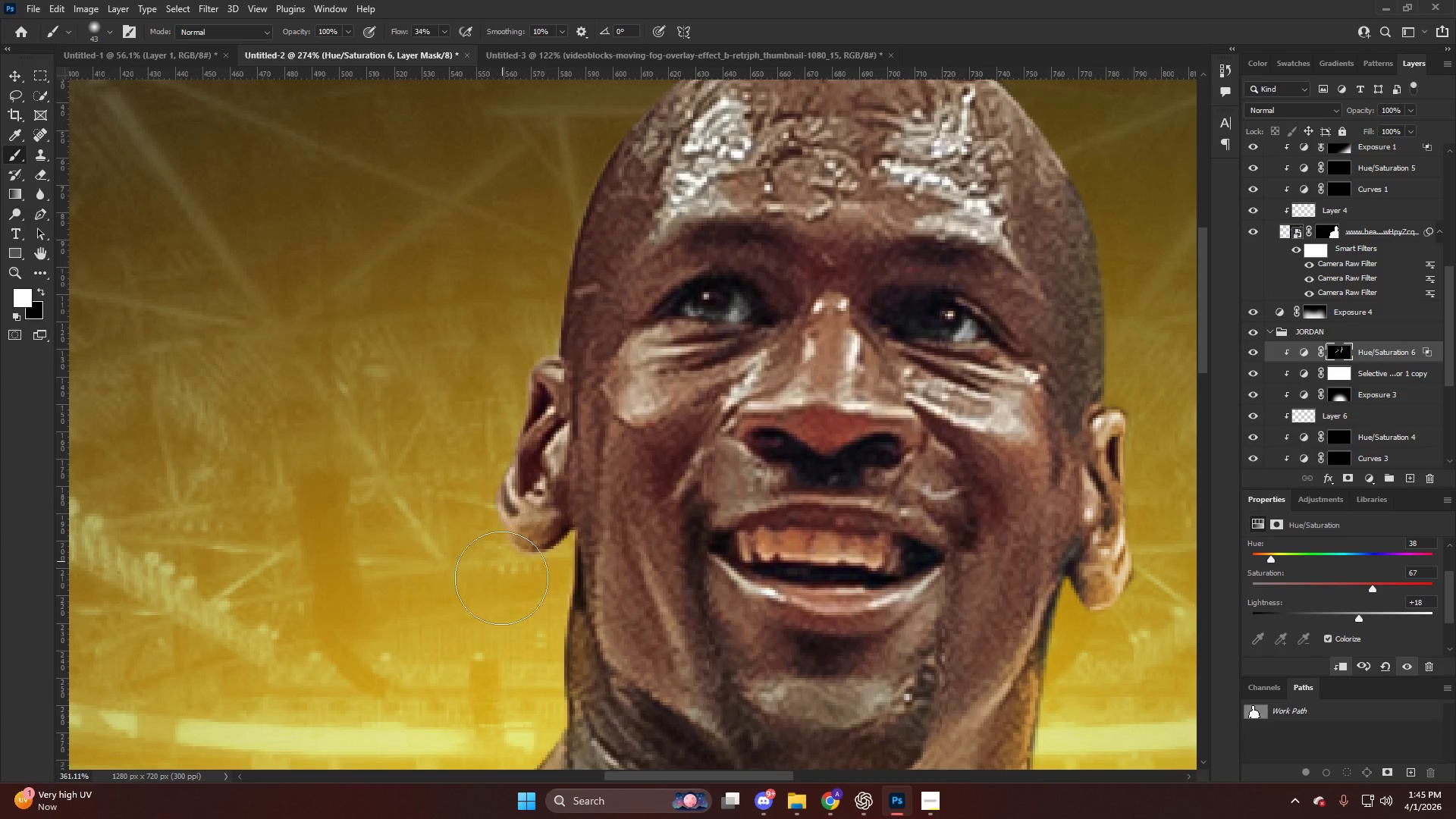 
hold_key(key=AltLeft, duration=0.55)
 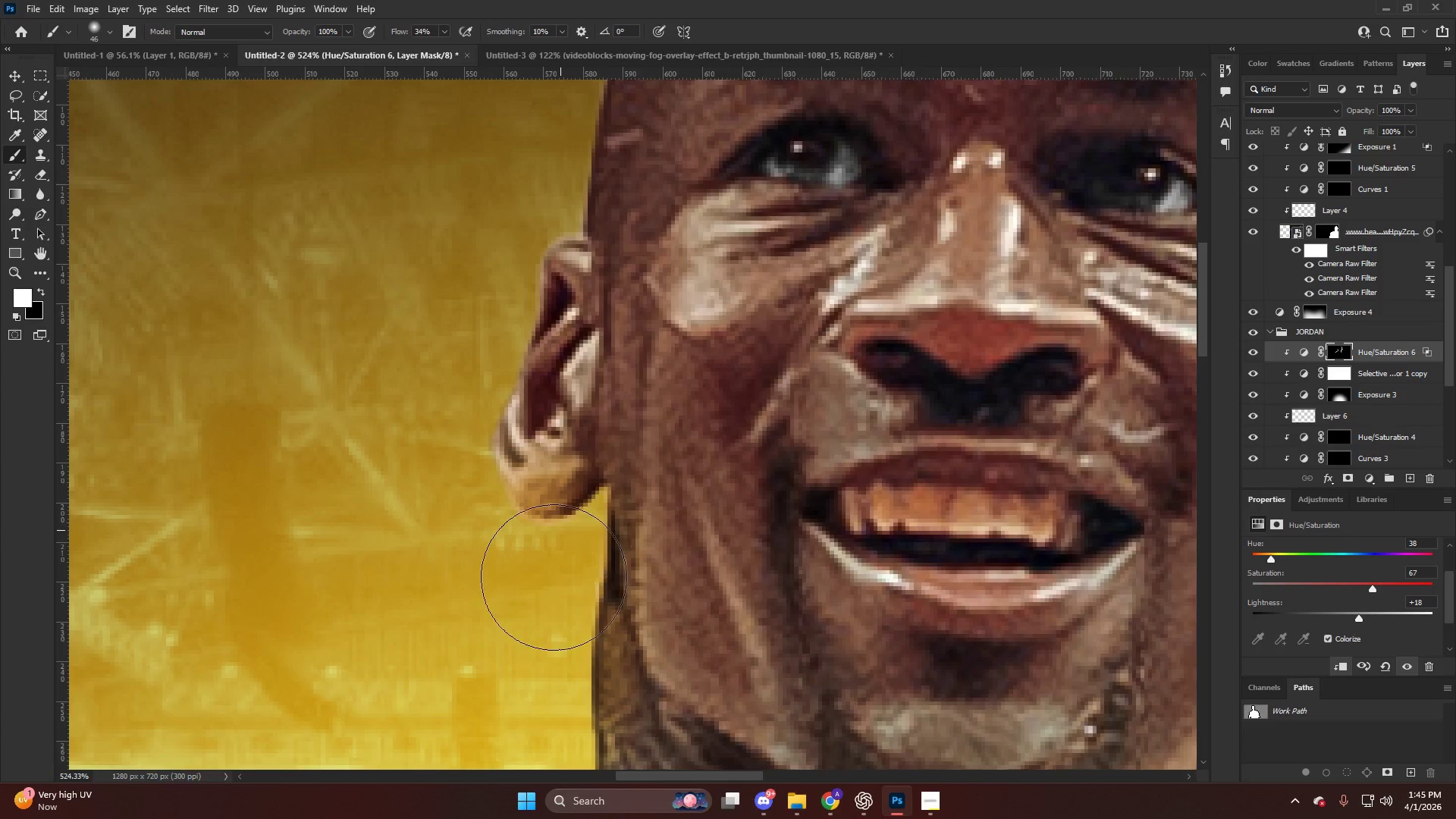 
scroll: coordinate [538, 350], scroll_direction: down, amount: 6.0
 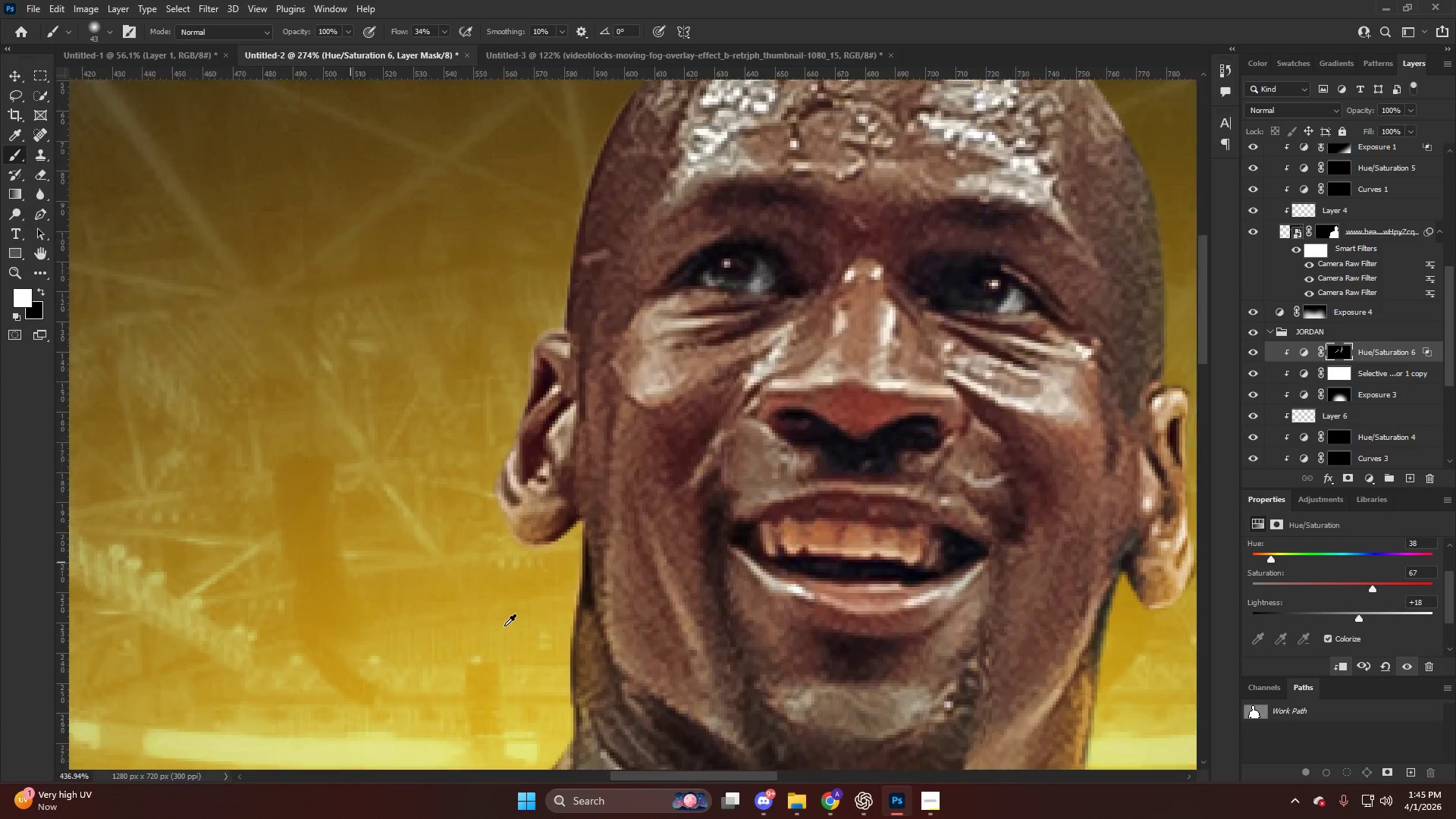 
scroll: coordinate [504, 626], scroll_direction: up, amount: 4.0
 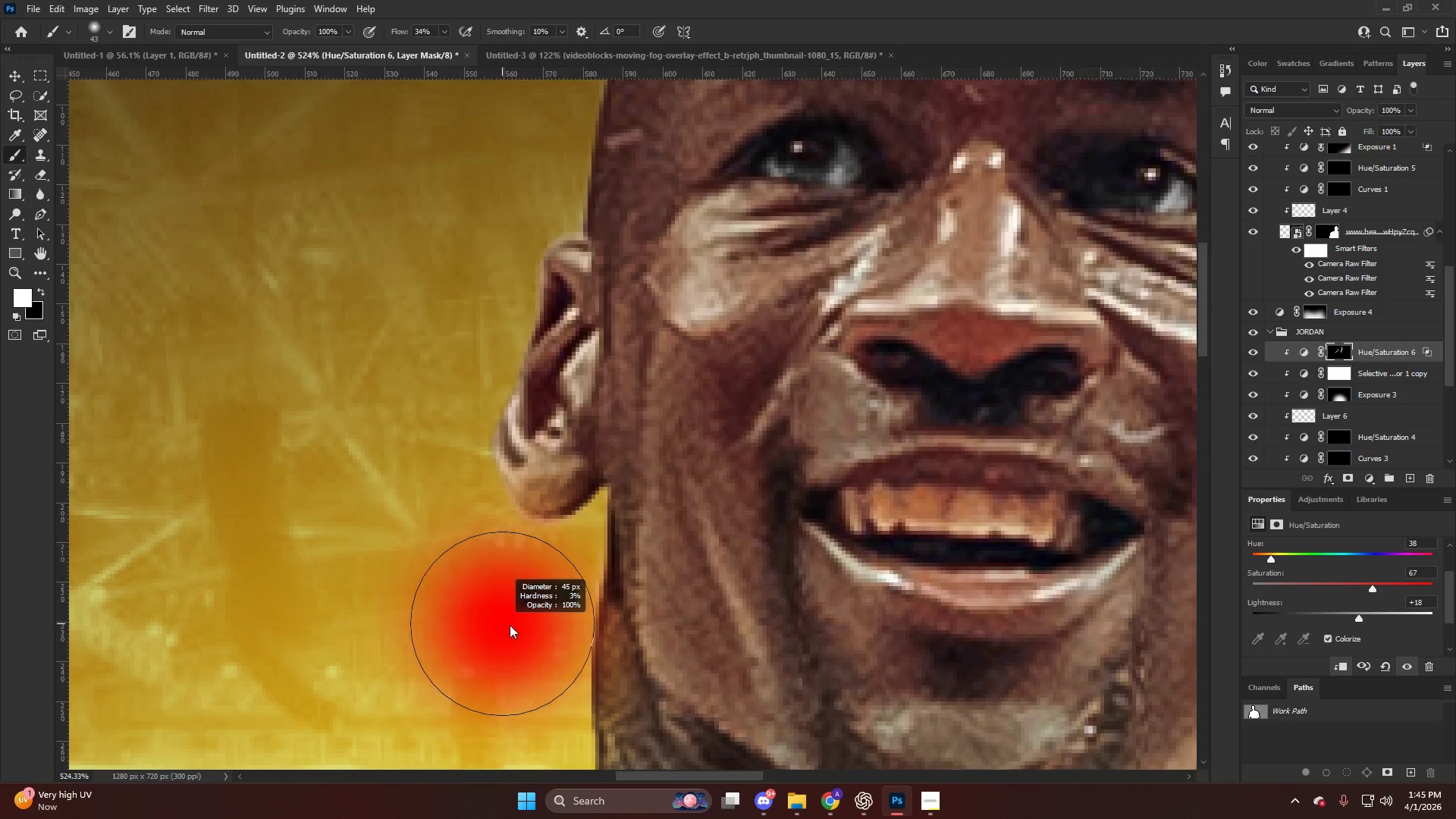 
left_click_drag(start_coordinate=[546, 617], to_coordinate=[478, 566])
 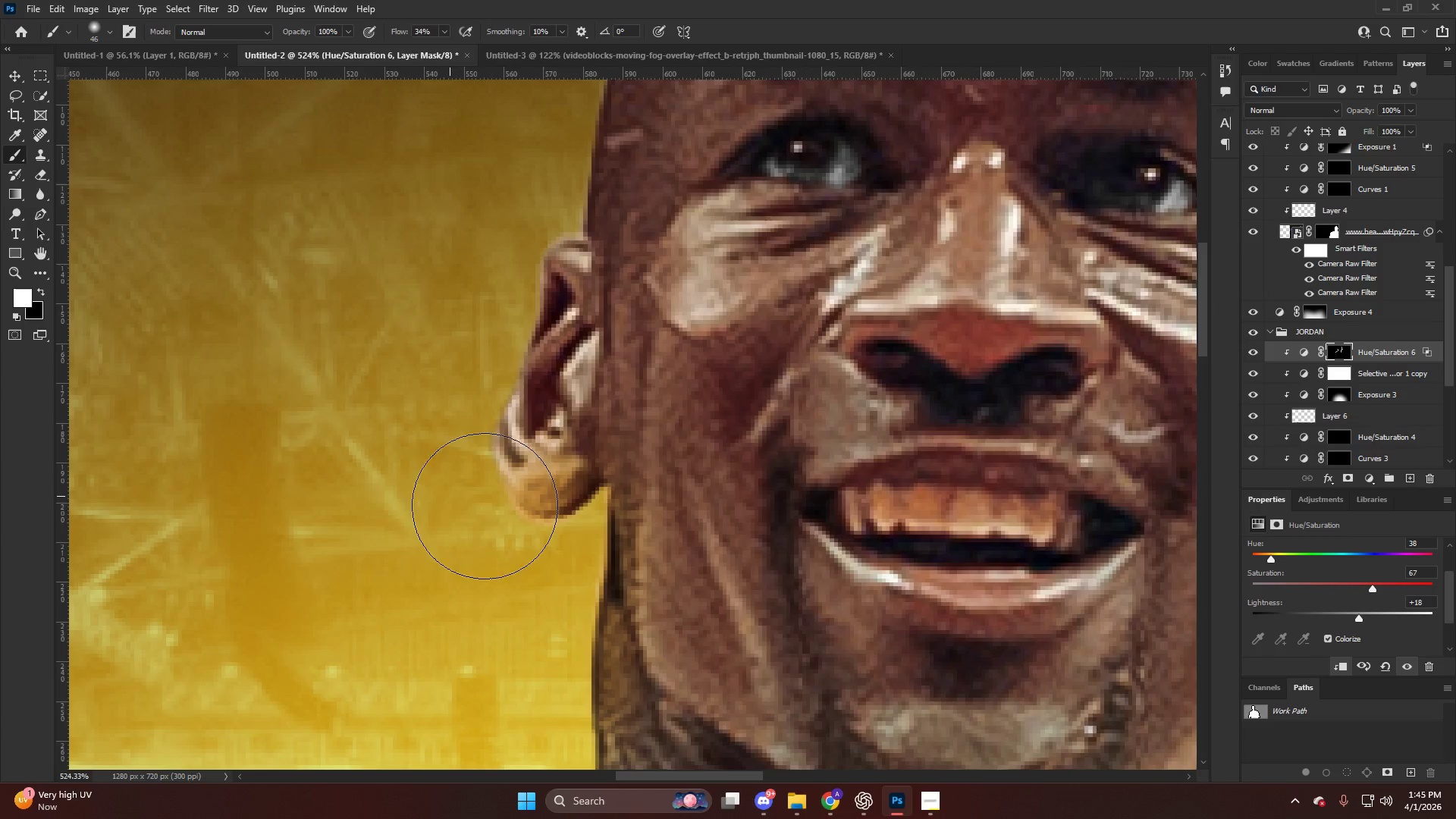 
key(X)
 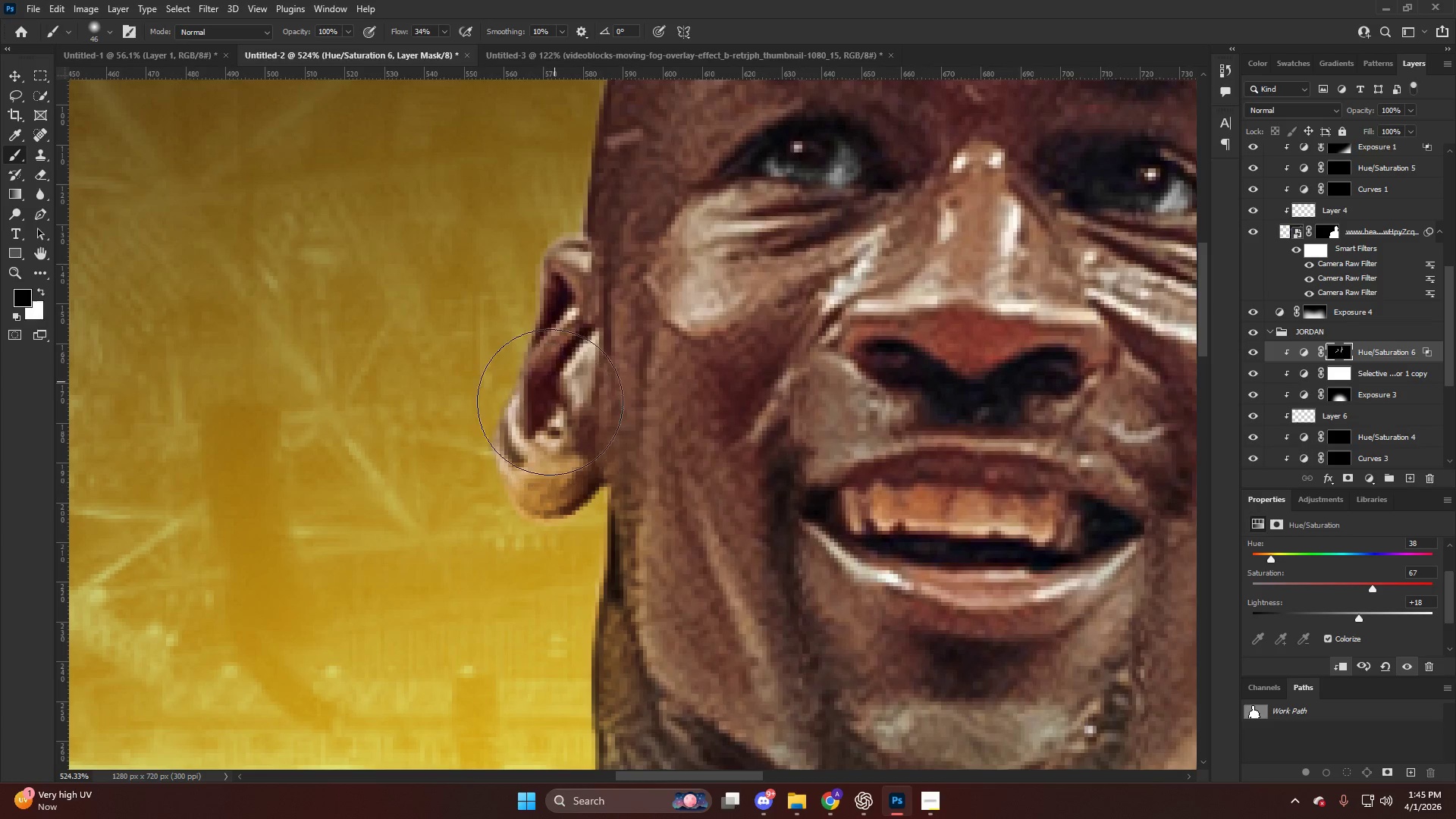 
left_click_drag(start_coordinate=[556, 388], to_coordinate=[561, 419])
 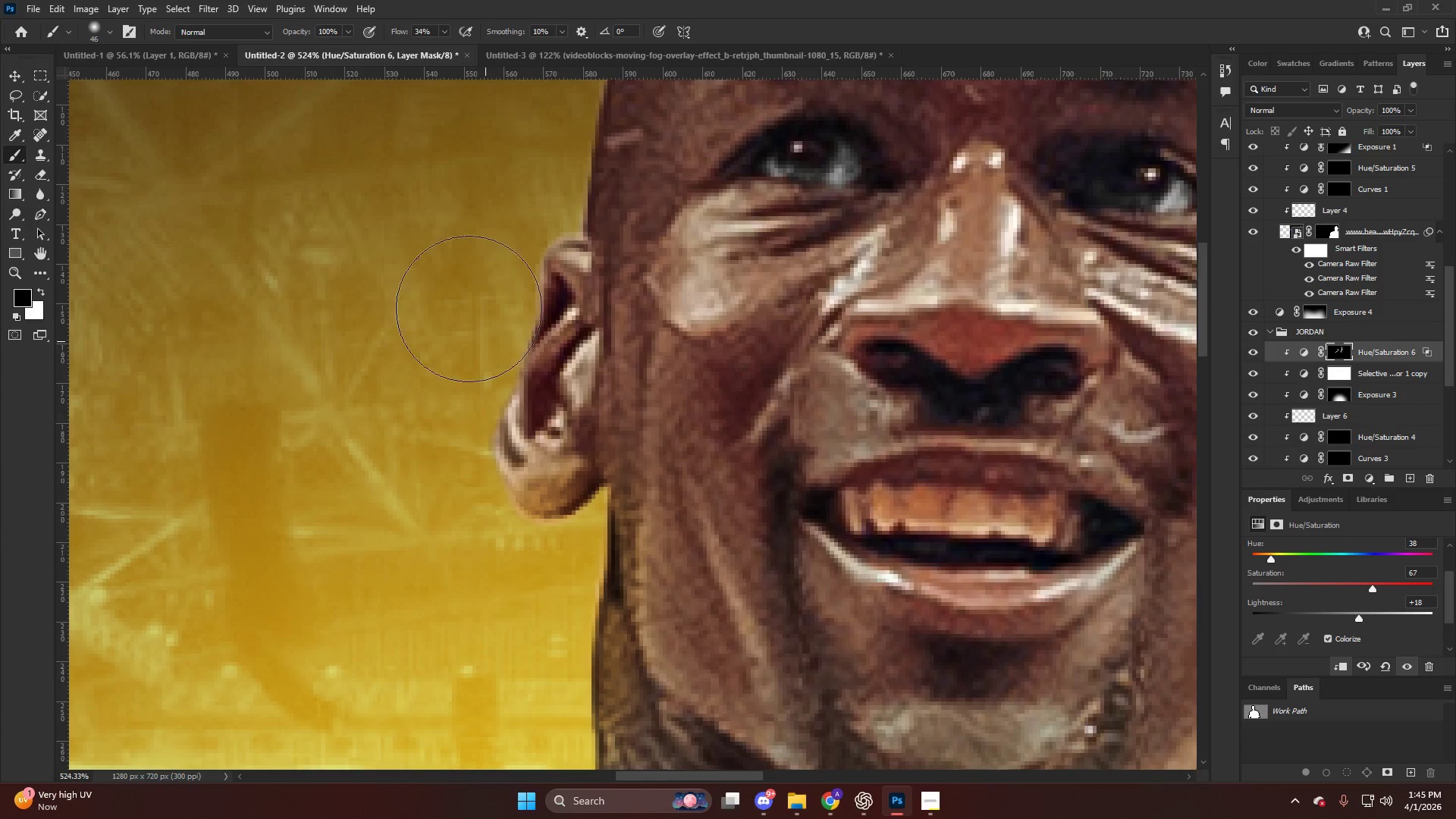 
hold_key(key=AltLeft, duration=1.25)
scroll: coordinate [529, 244], scroll_direction: up, amount: 5.0
 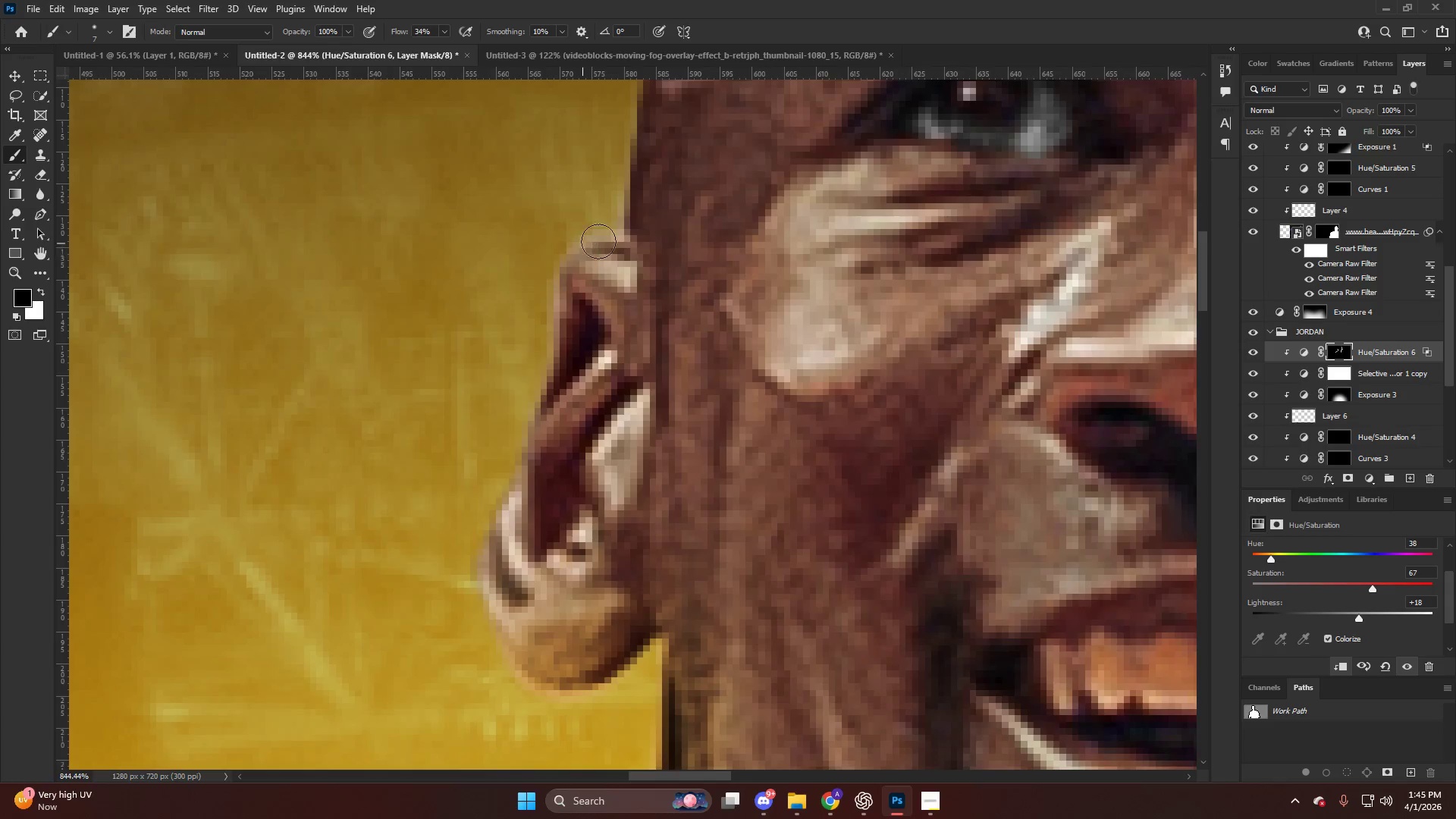 
left_click_drag(start_coordinate=[607, 232], to_coordinate=[586, 239])
 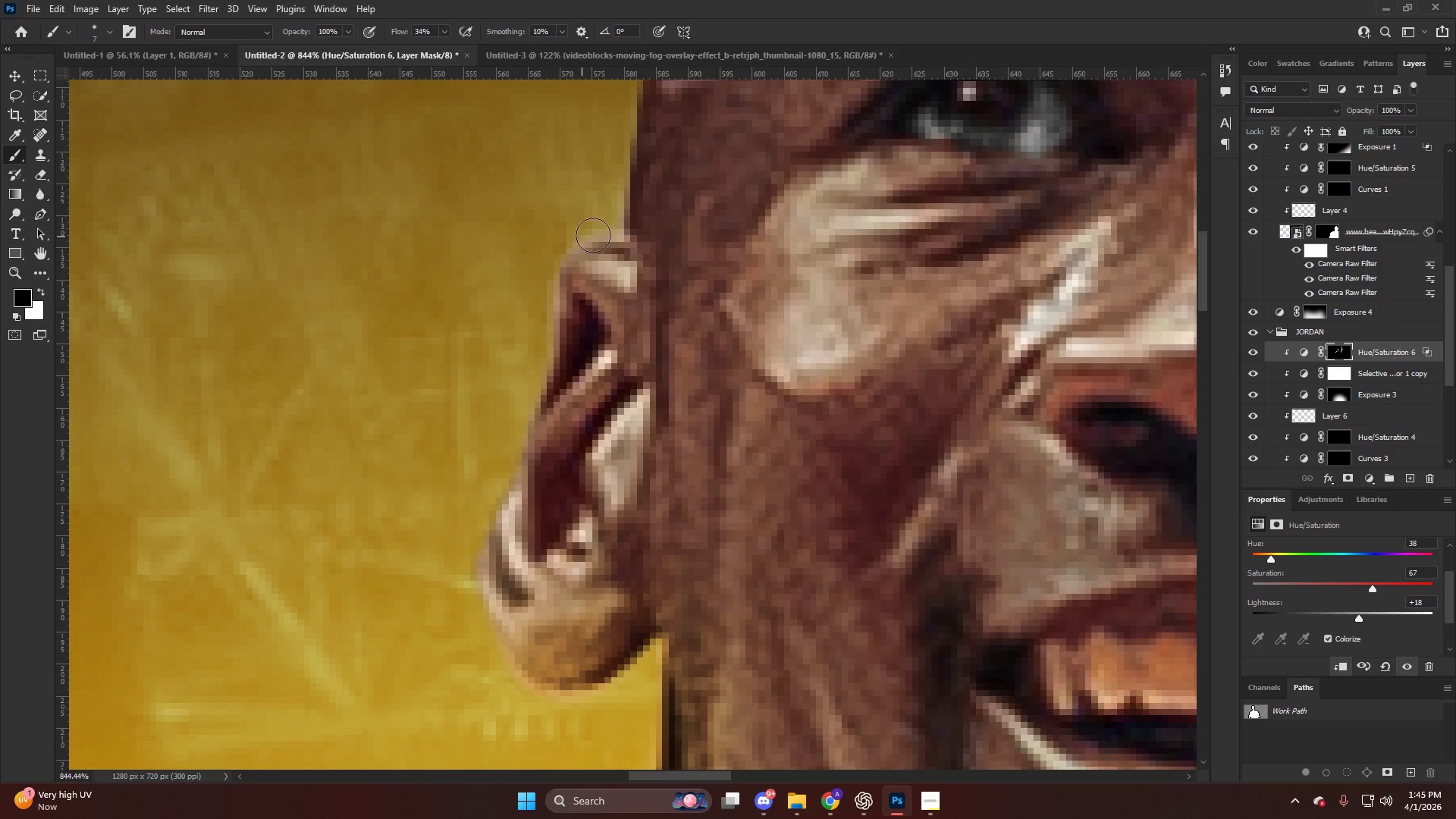 
key(X)
 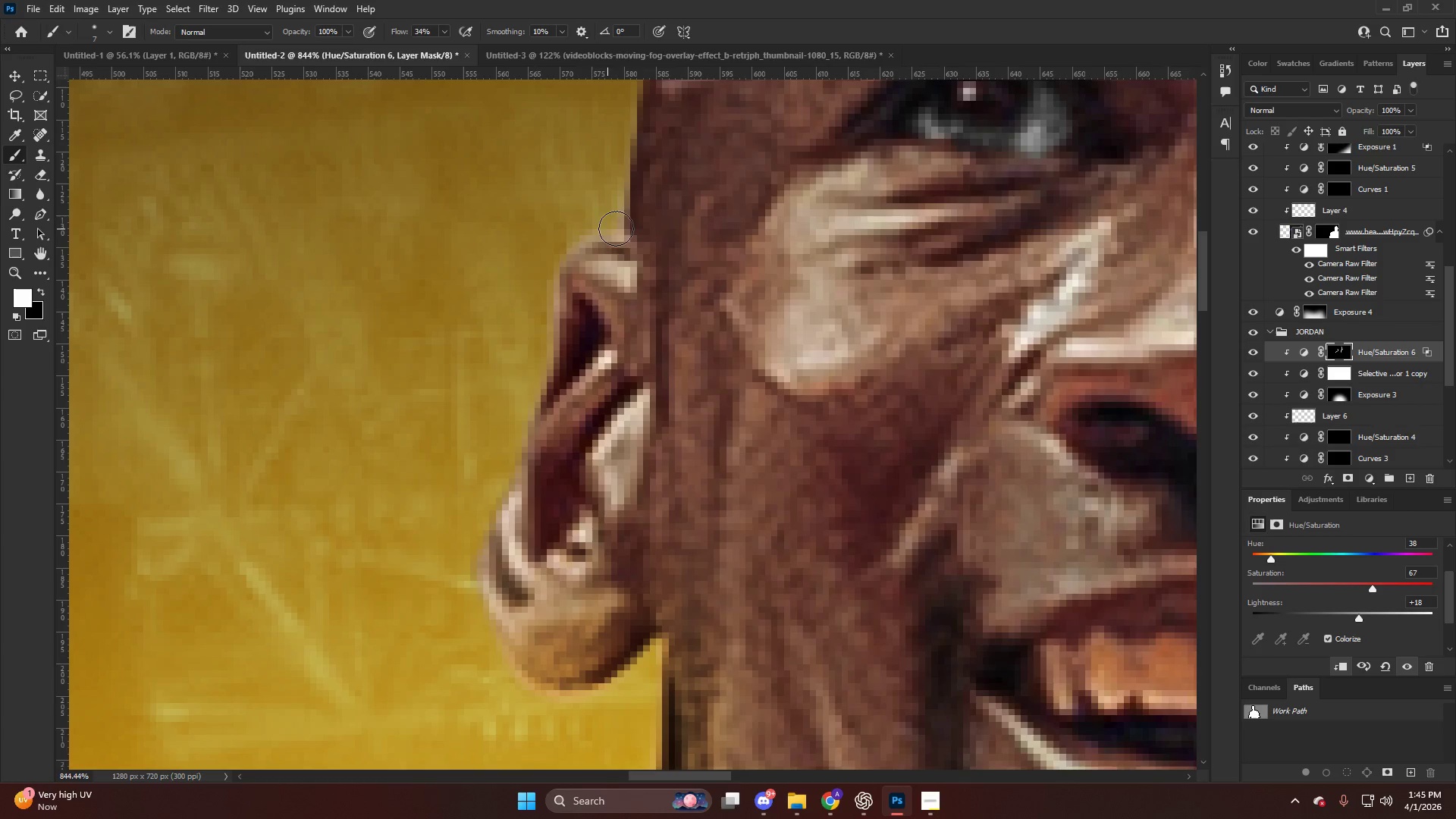 
left_click_drag(start_coordinate=[616, 228], to_coordinate=[535, 276])
 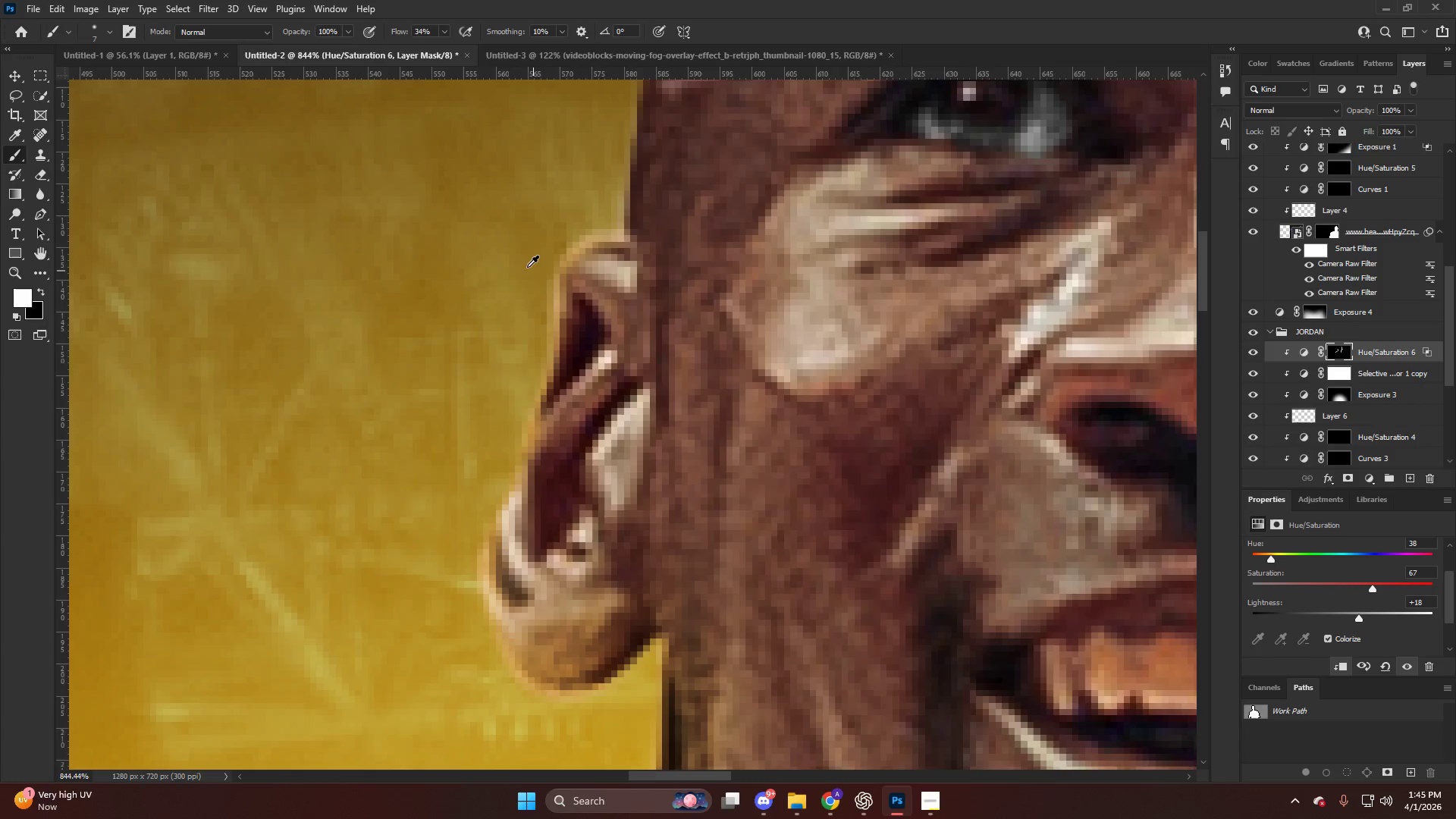 
hold_key(key=AltLeft, duration=0.47)
 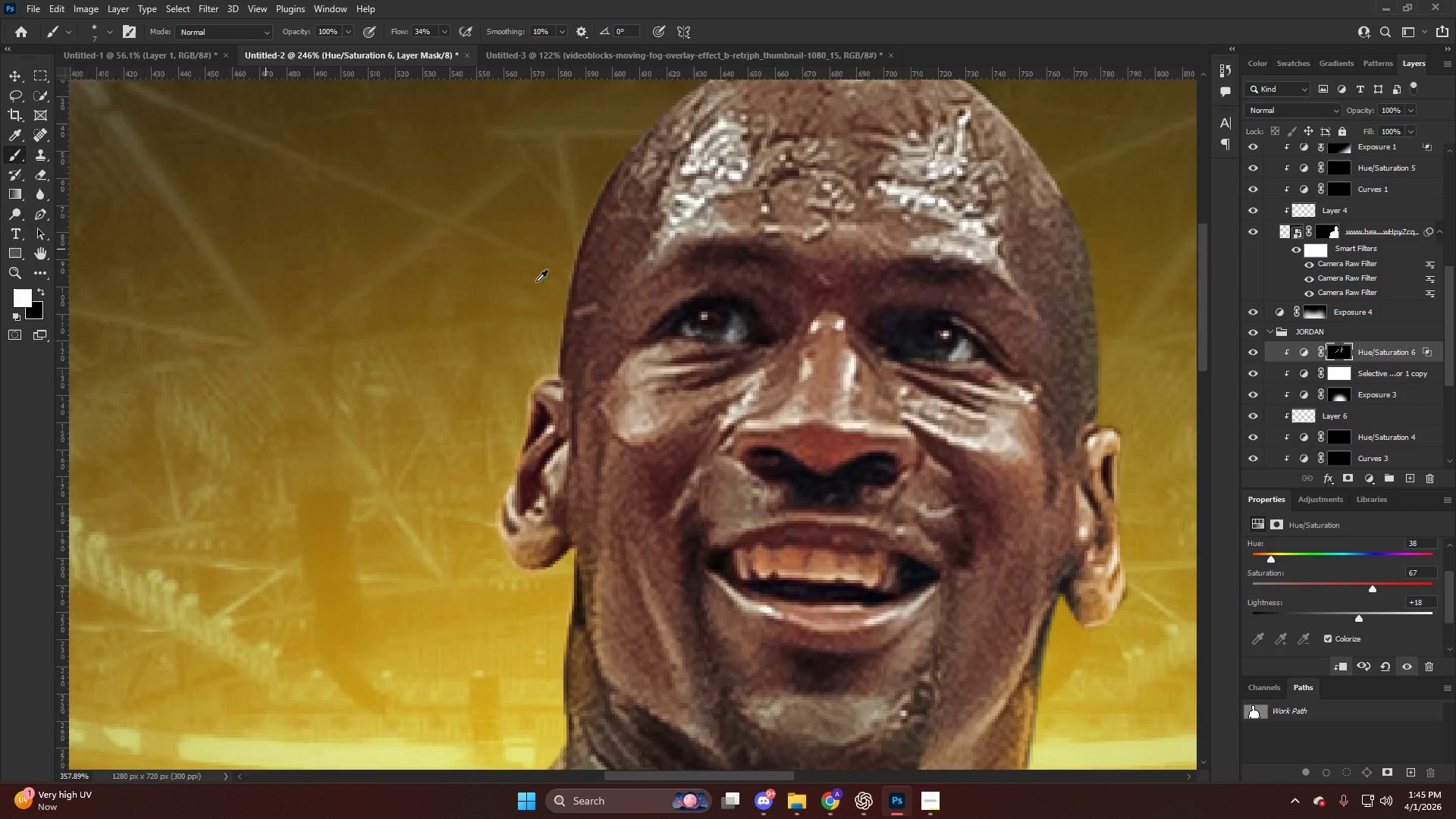 
hold_key(key=AltLeft, duration=0.5)
 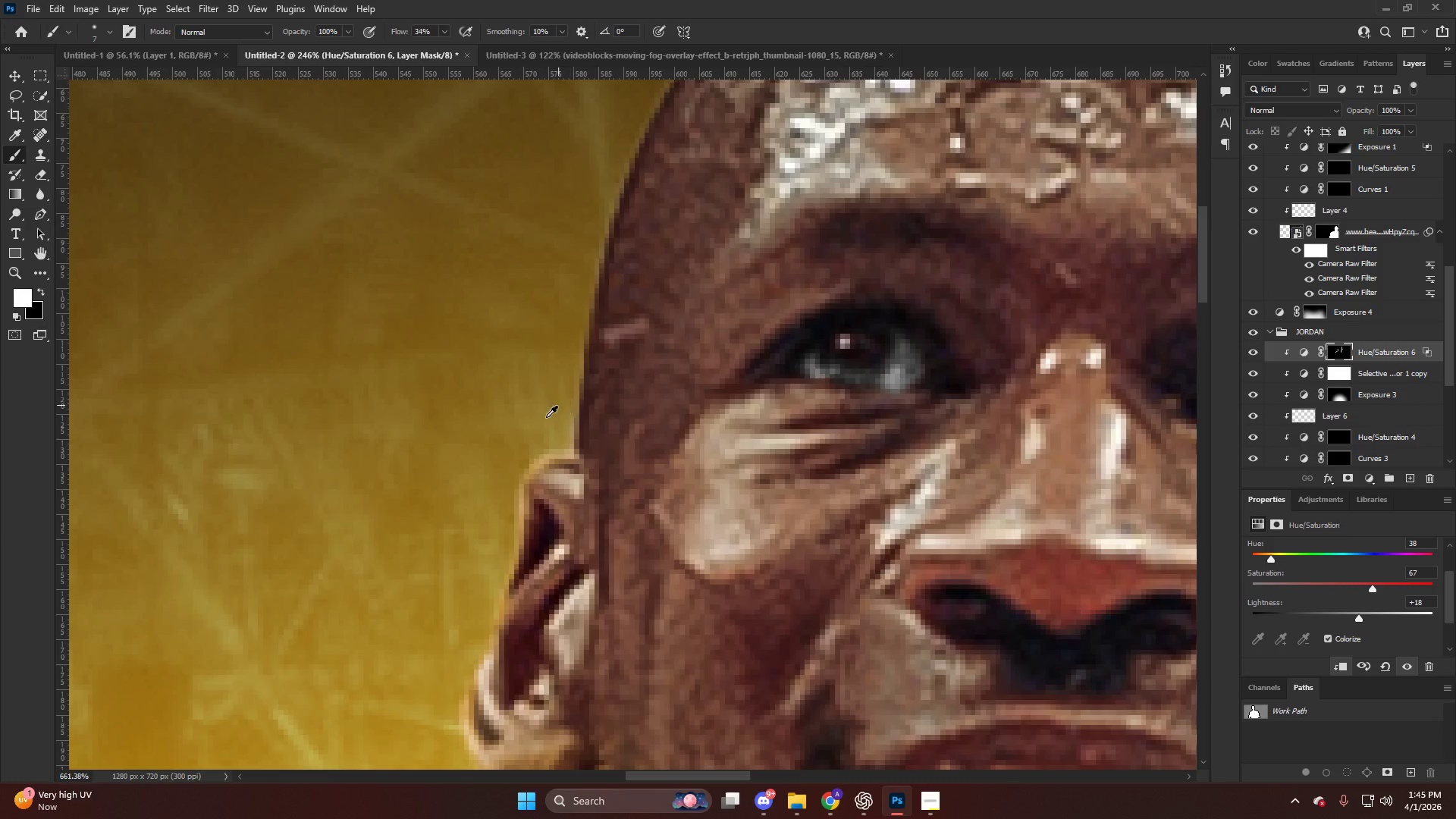 
hold_key(key=AltLeft, duration=0.41)
 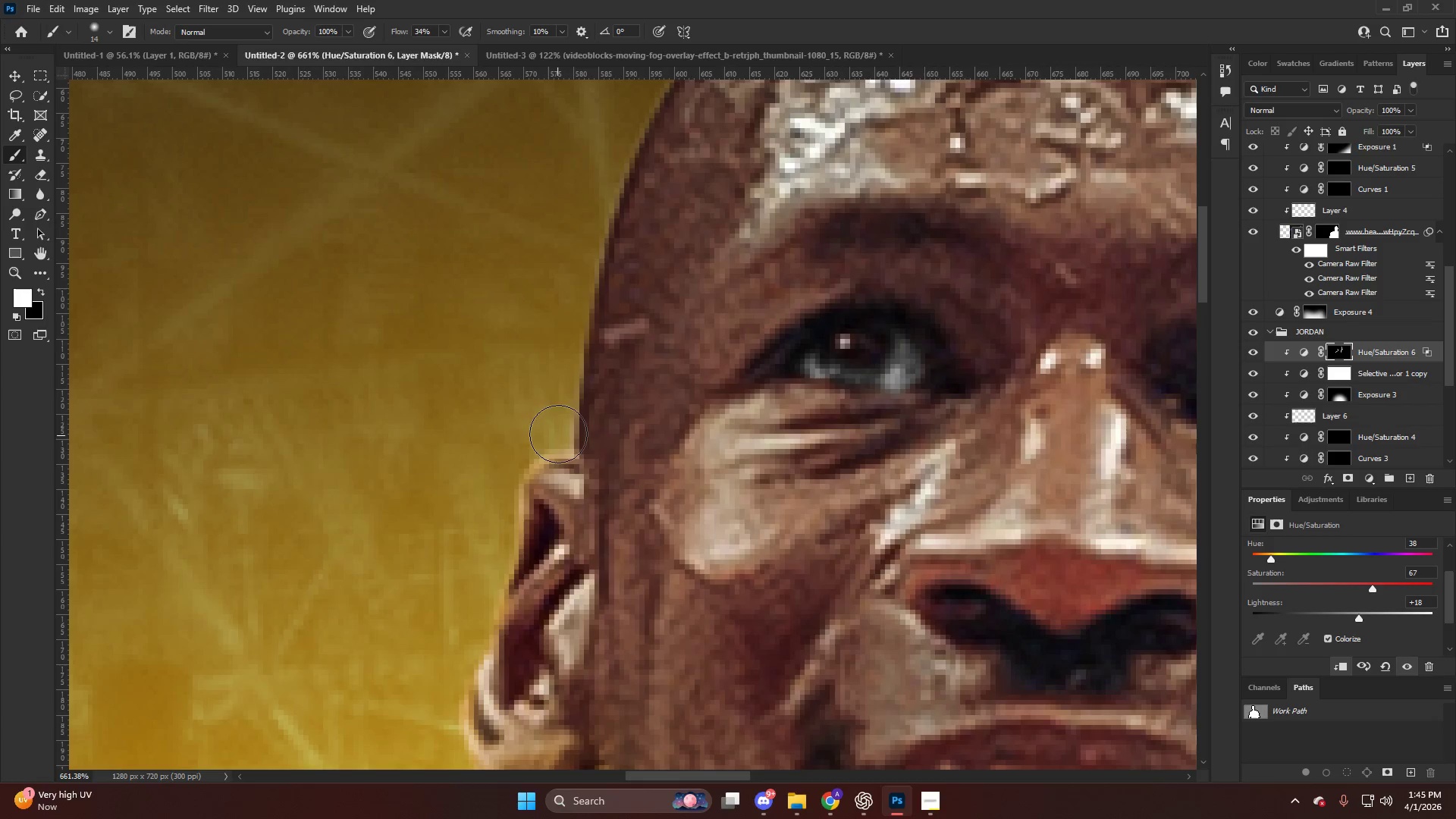 
scroll: coordinate [550, 278], scroll_direction: up, amount: 2.0
 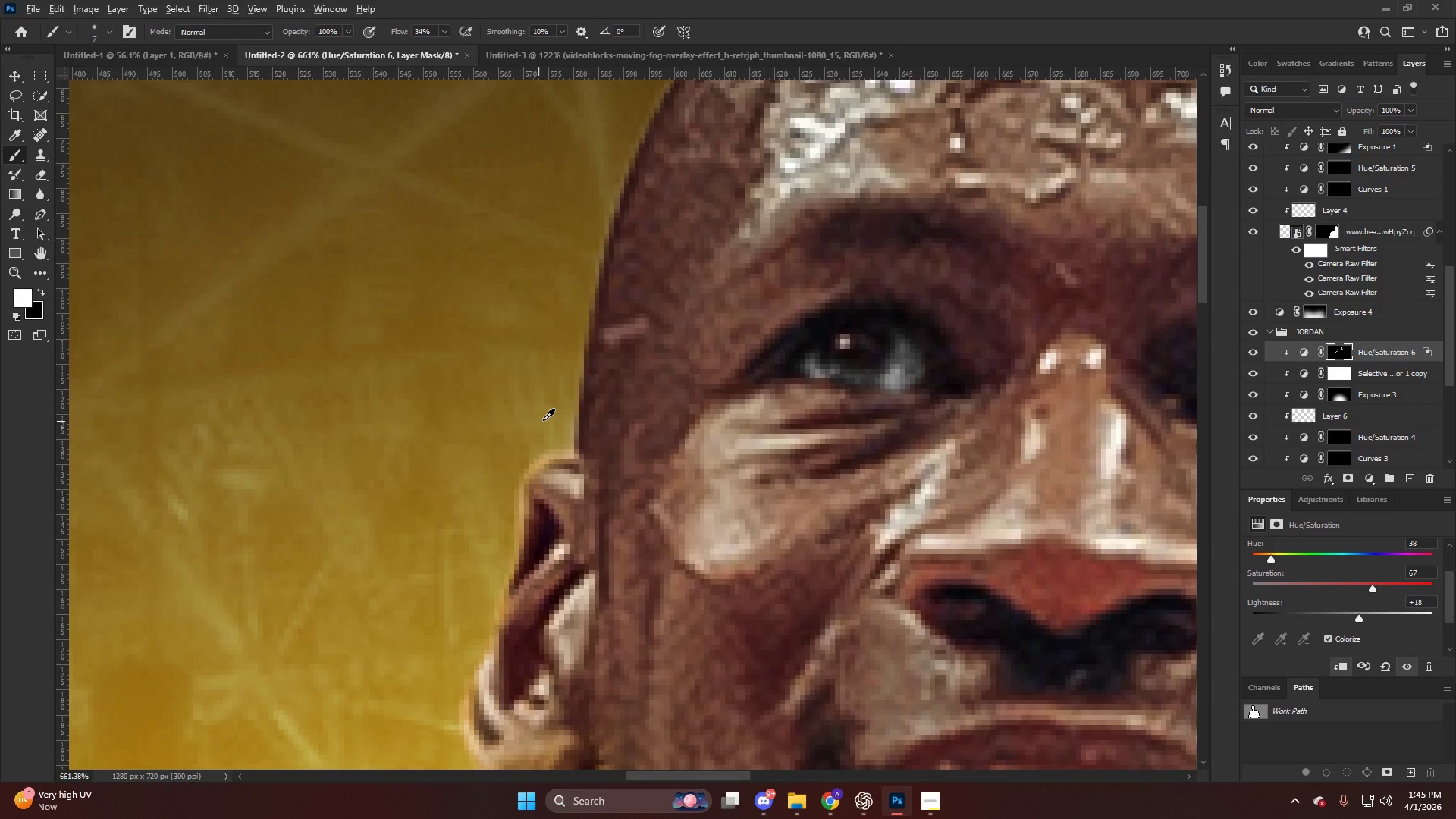 
left_click_drag(start_coordinate=[558, 424], to_coordinate=[574, 237])
 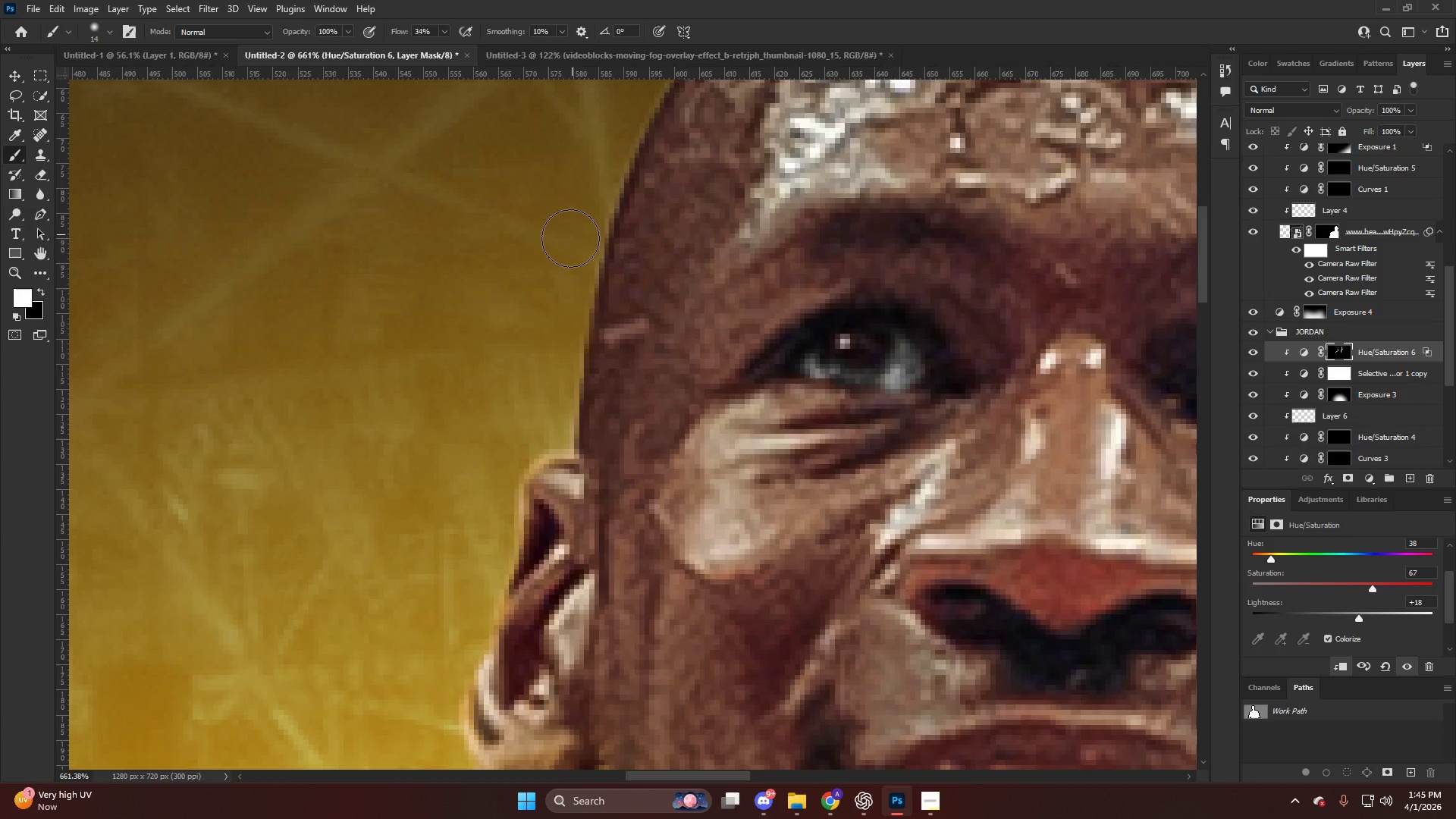 
hold_key(key=AltLeft, duration=0.64)
scroll: coordinate [560, 247], scroll_direction: down, amount: 5.0
 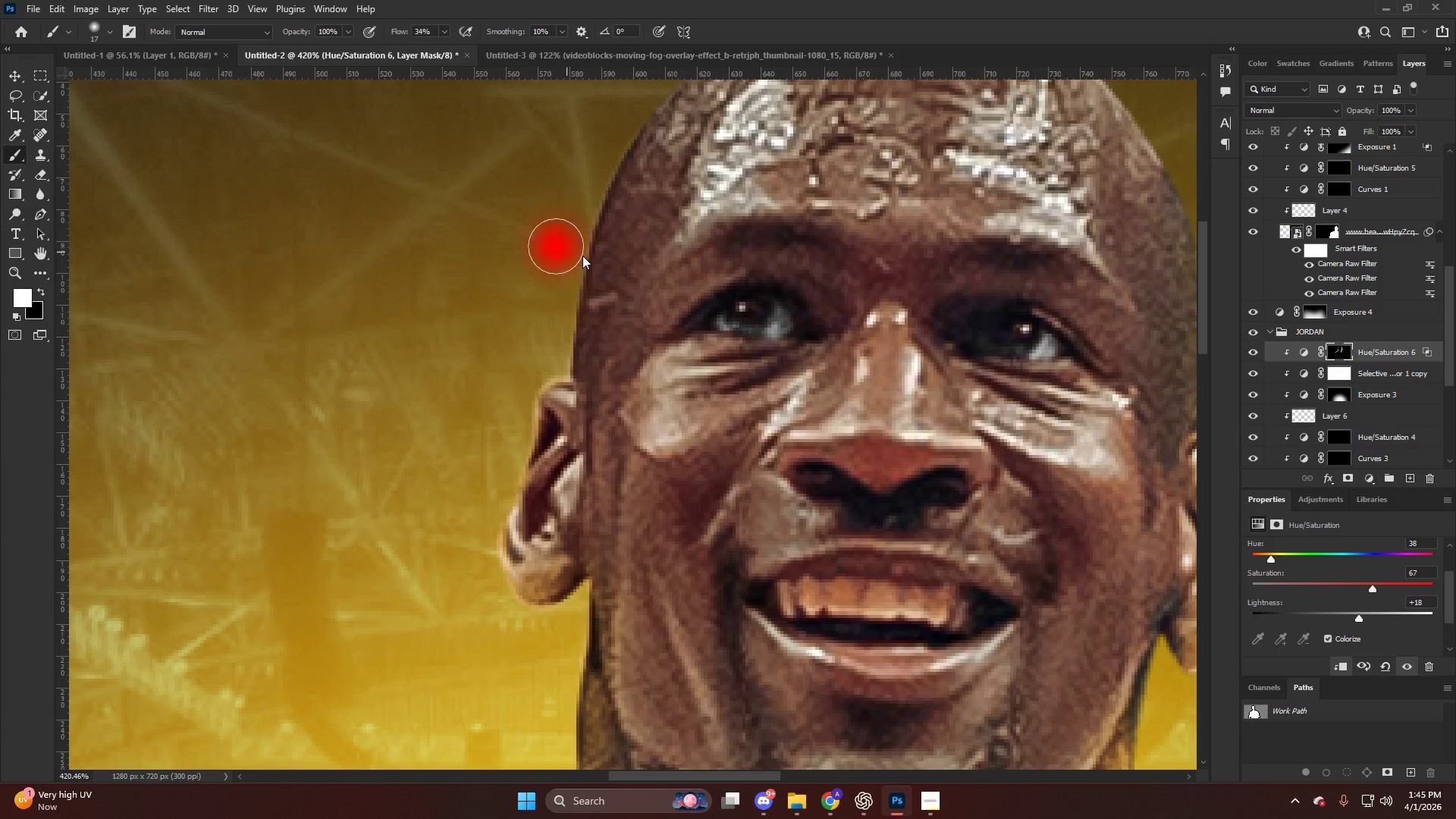 
scroll: coordinate [571, 240], scroll_direction: up, amount: 5.0
 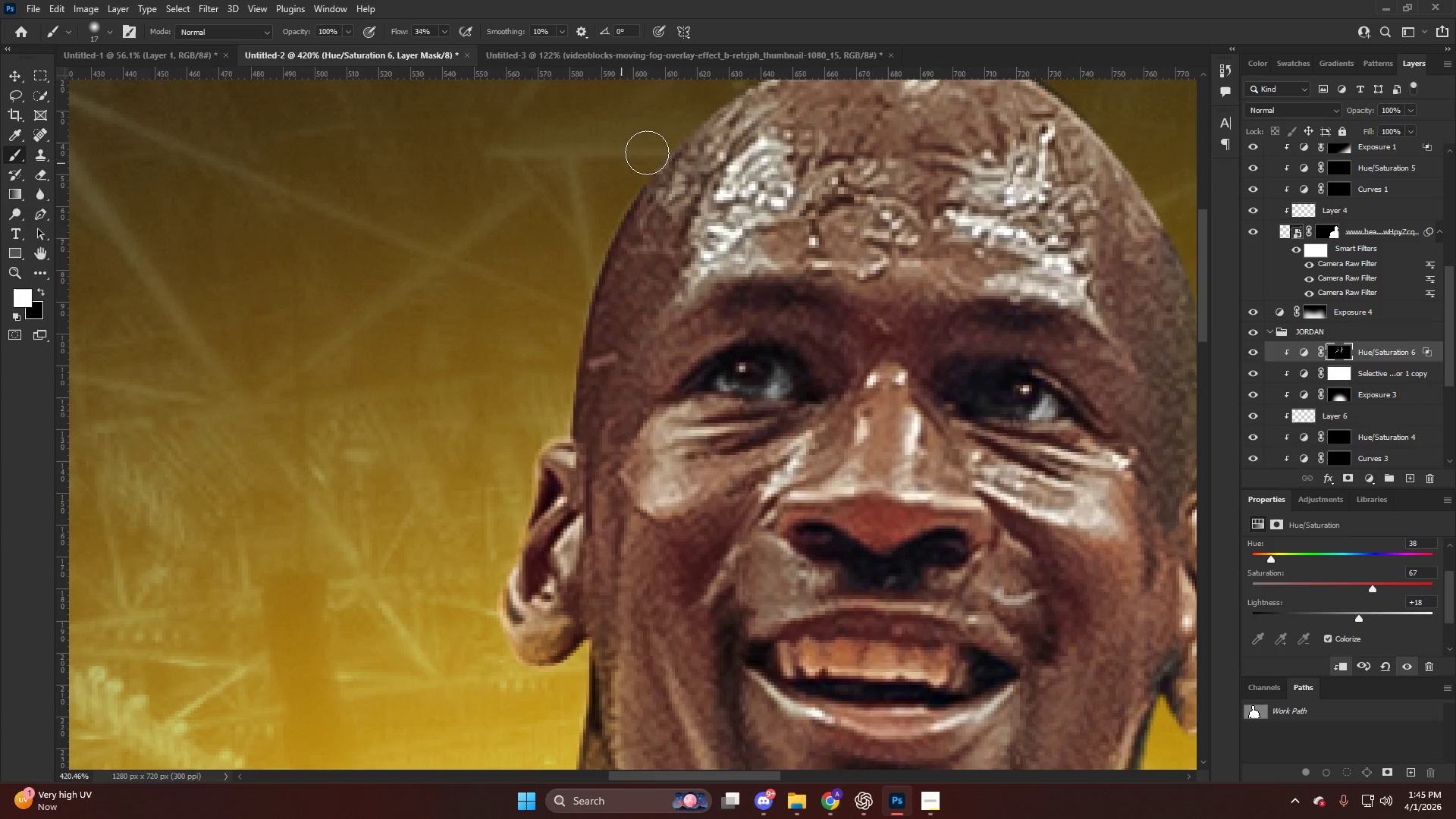 
left_click_drag(start_coordinate=[644, 155], to_coordinate=[544, 437])
 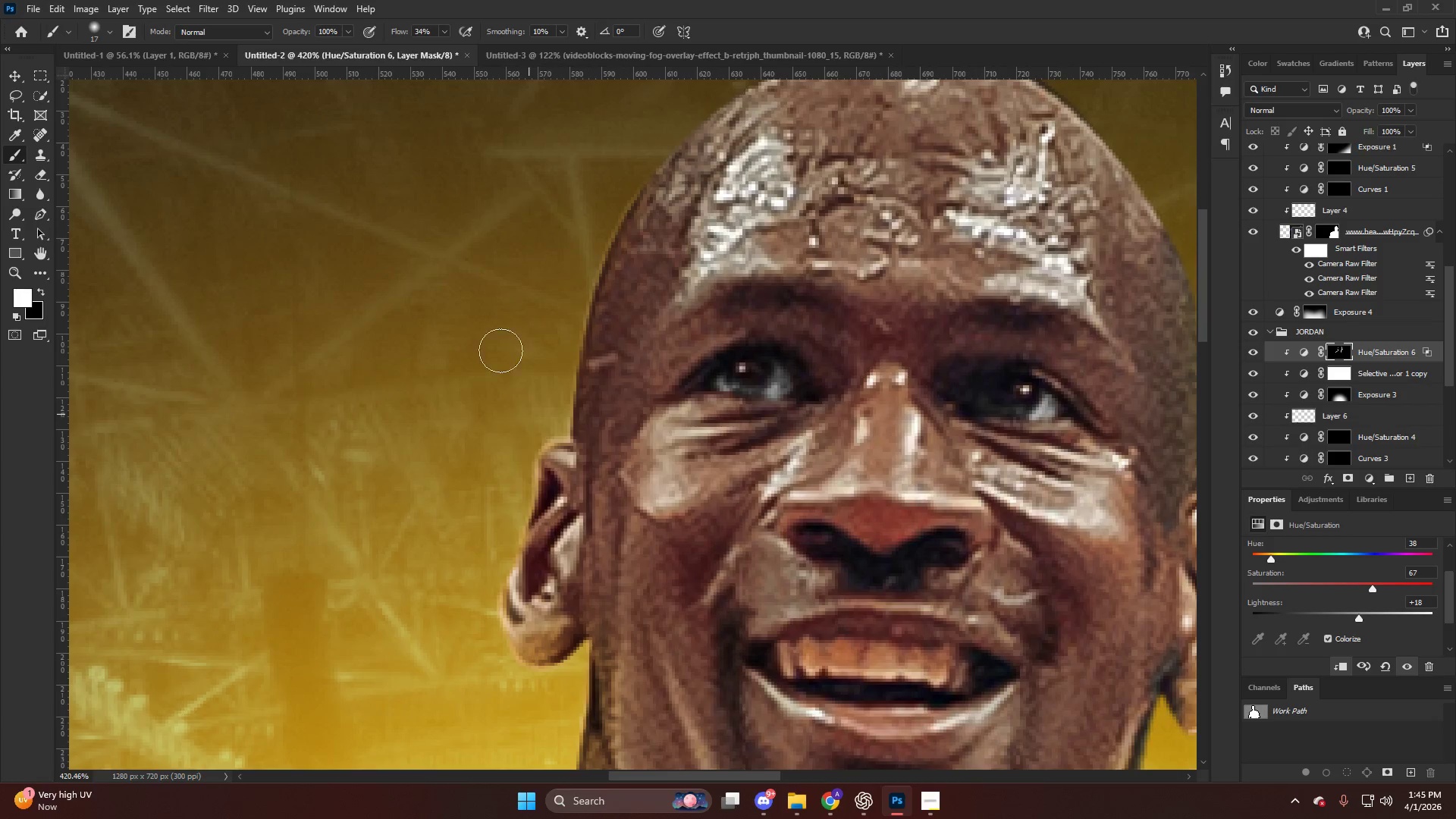 
hold_key(key=AltLeft, duration=0.39)
 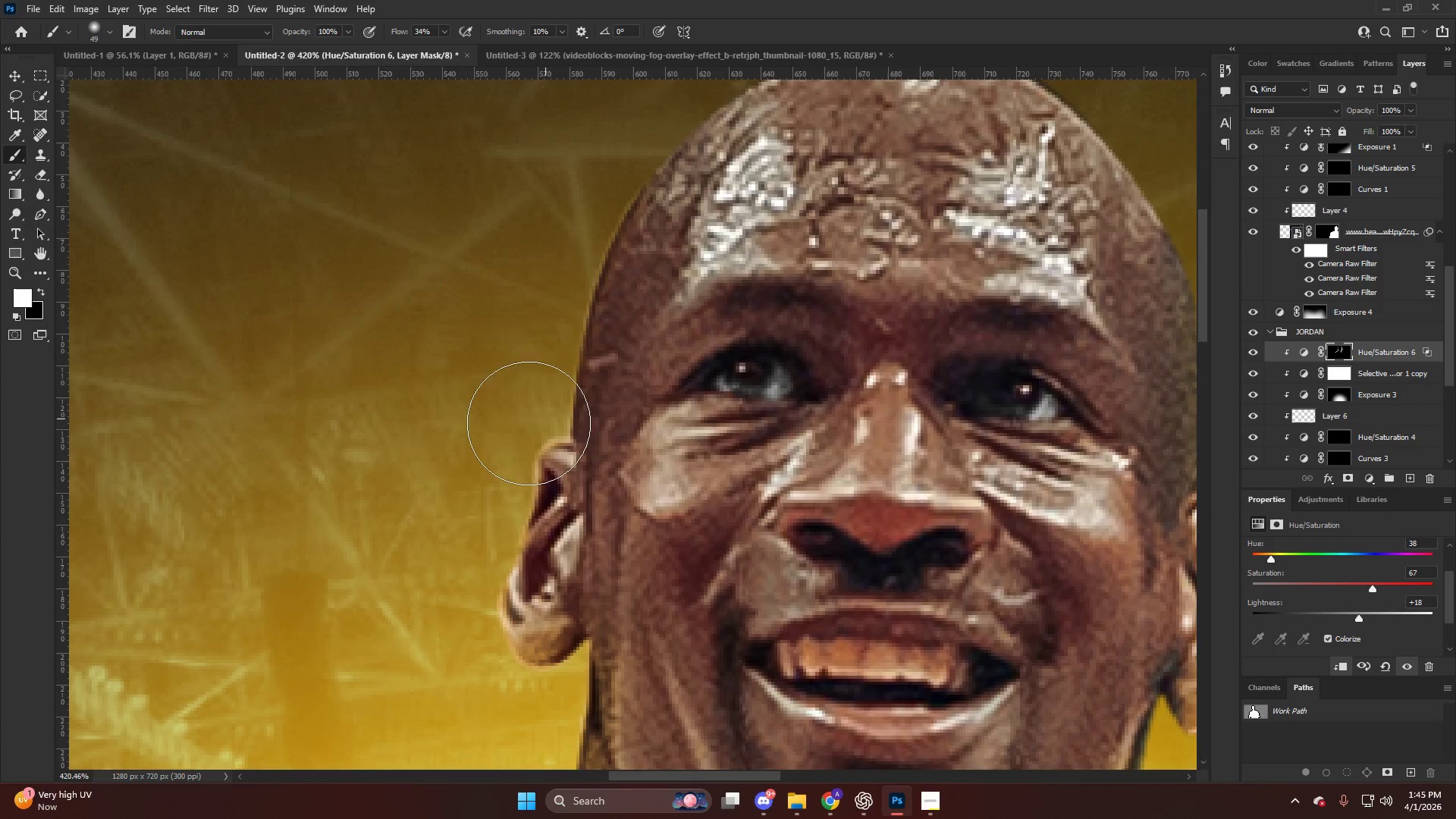 
left_click_drag(start_coordinate=[529, 423], to_coordinate=[600, 162])
 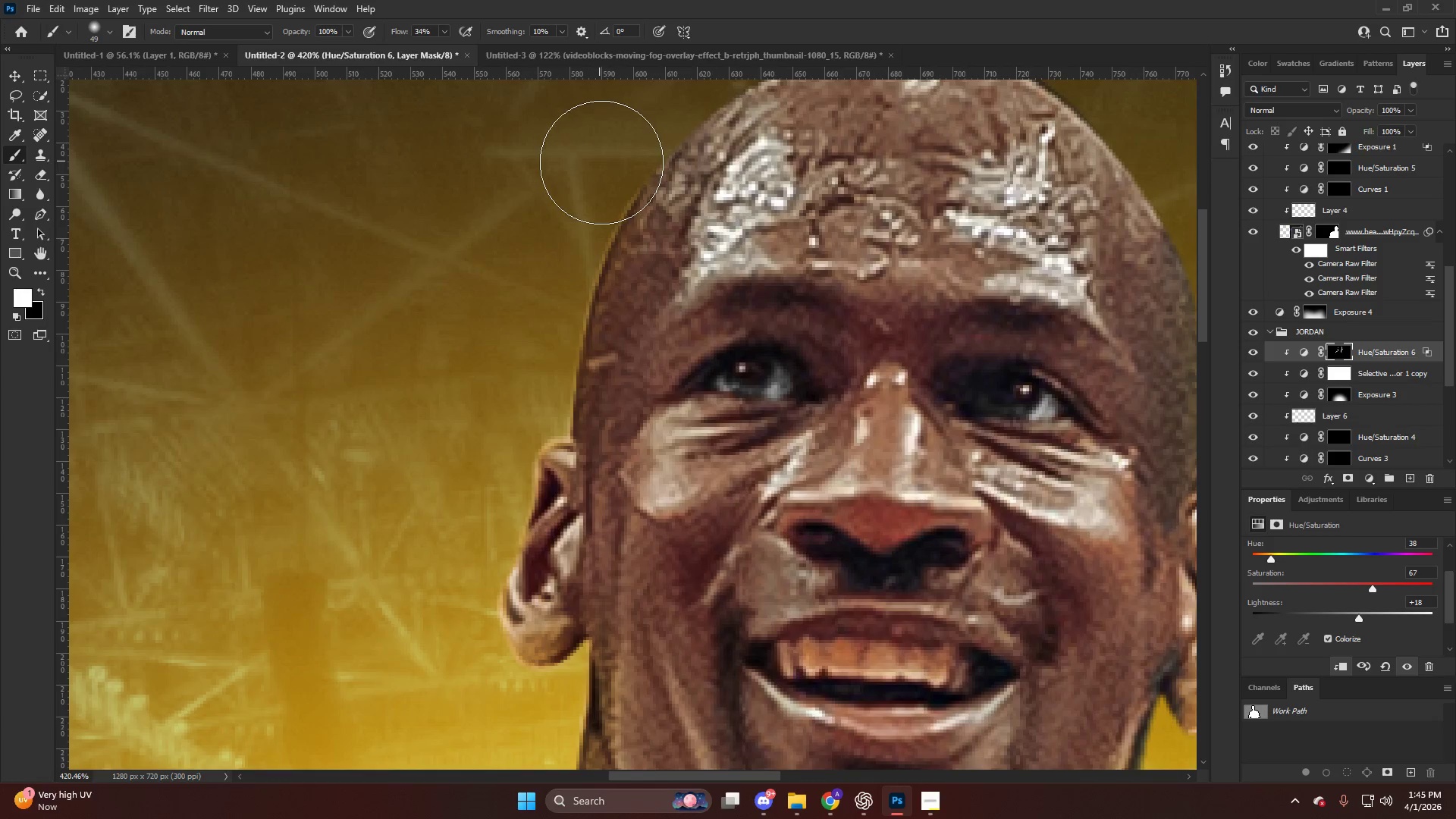 
key(Alt+AltLeft)
 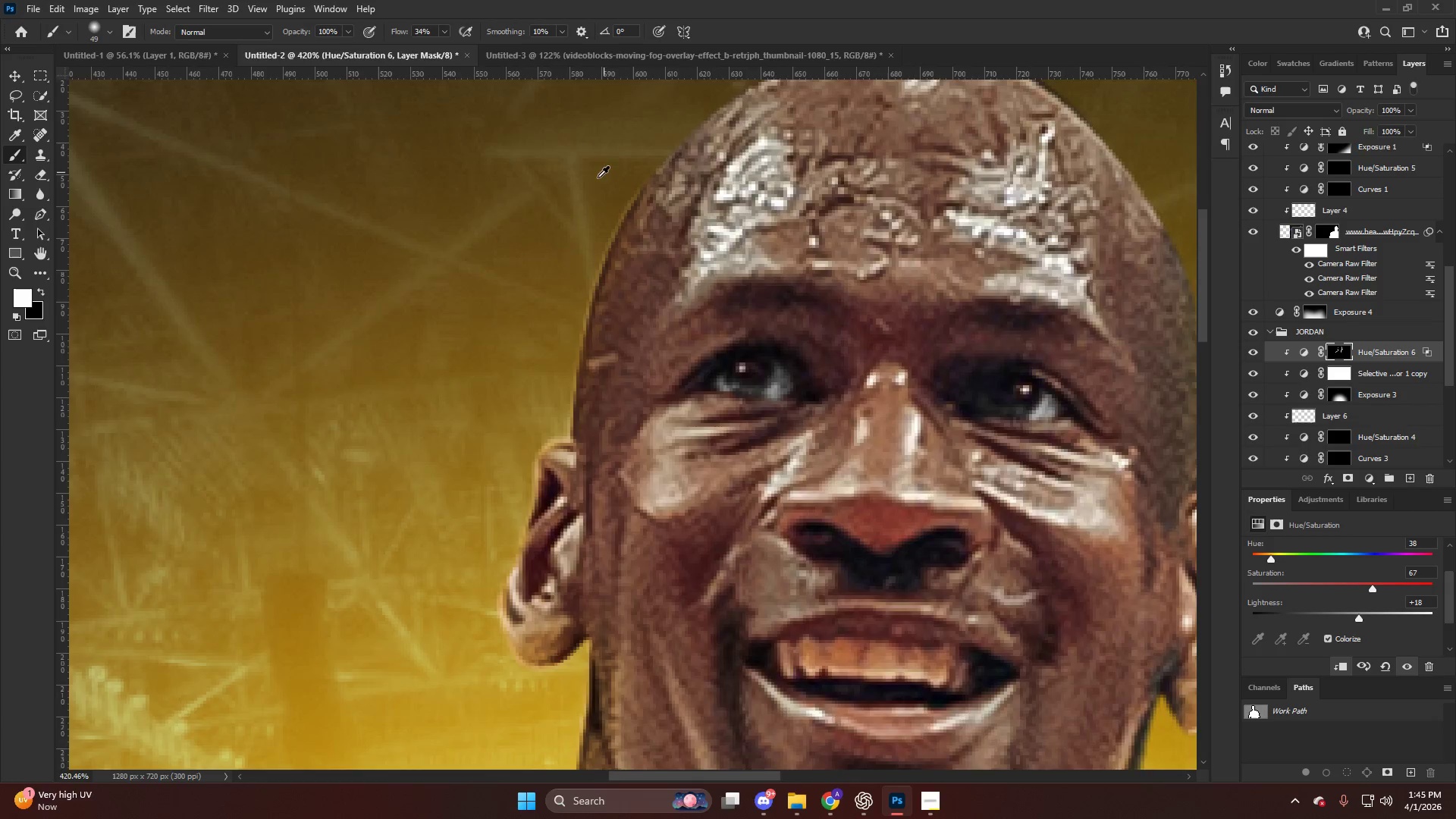 
hold_key(key=AltLeft, duration=0.59)
scroll: coordinate [509, 415], scroll_direction: down, amount: 6.0
 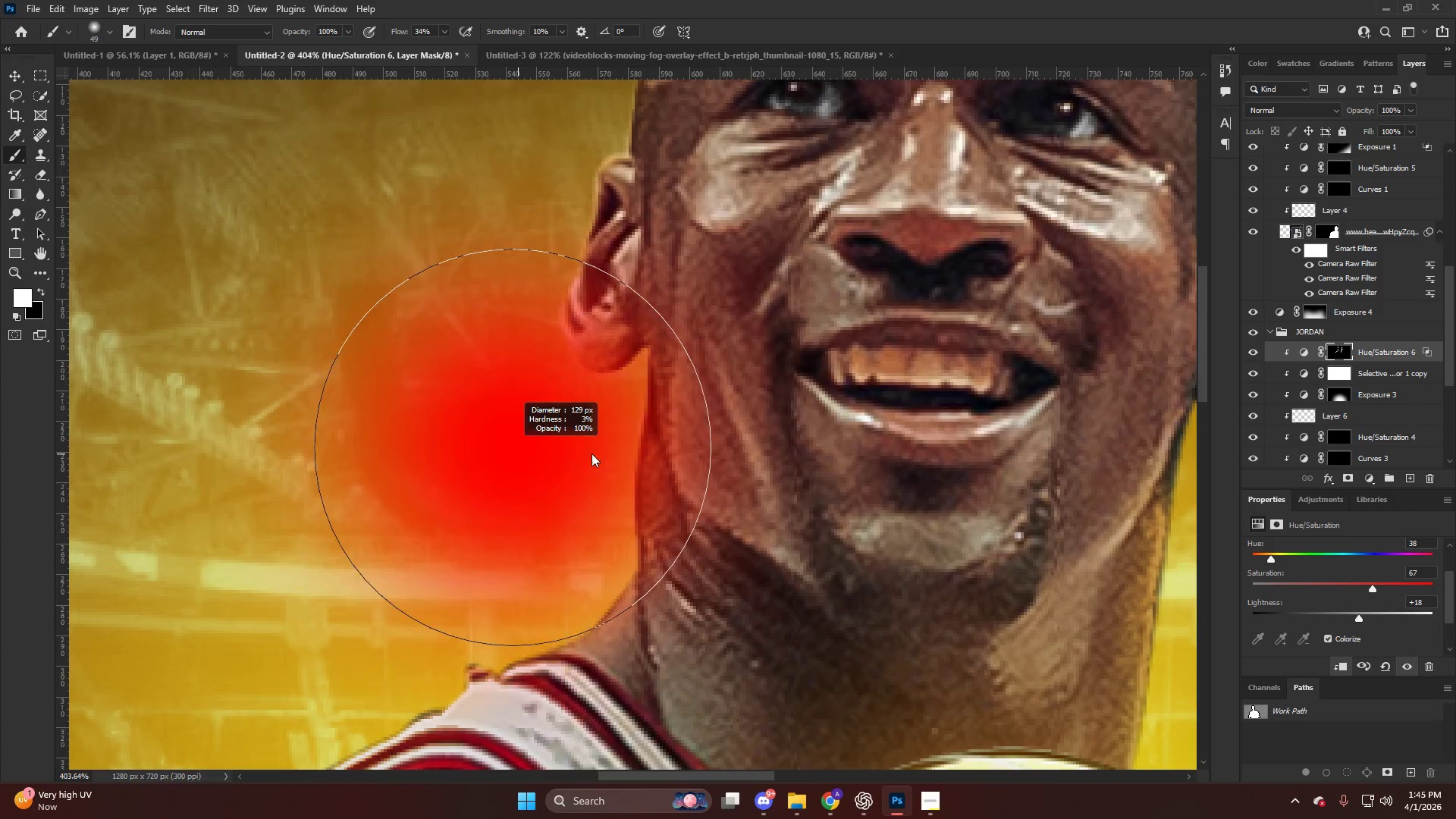 
left_click_drag(start_coordinate=[514, 340], to_coordinate=[468, 206])
 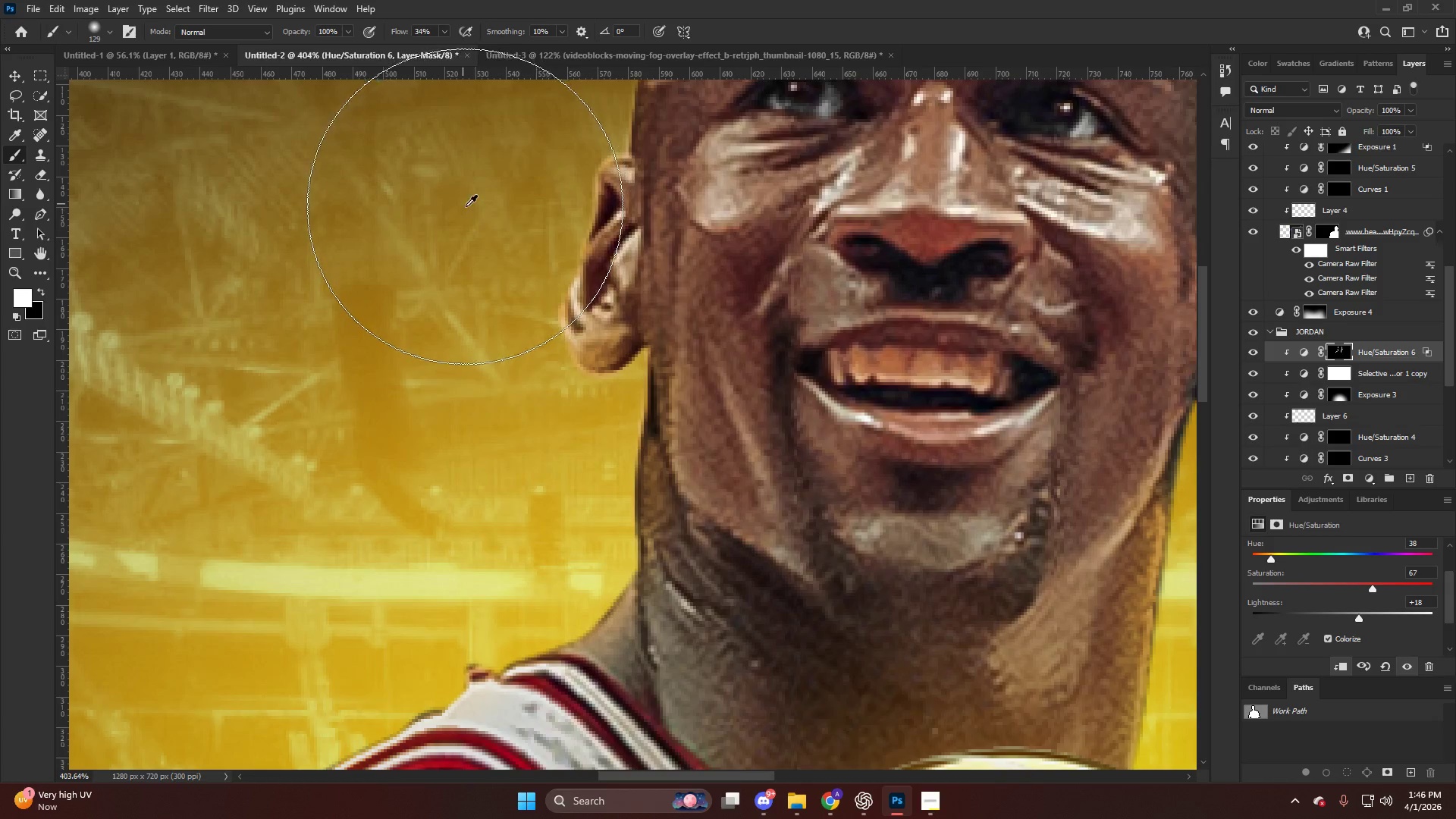 
hold_key(key=AltLeft, duration=0.66)
 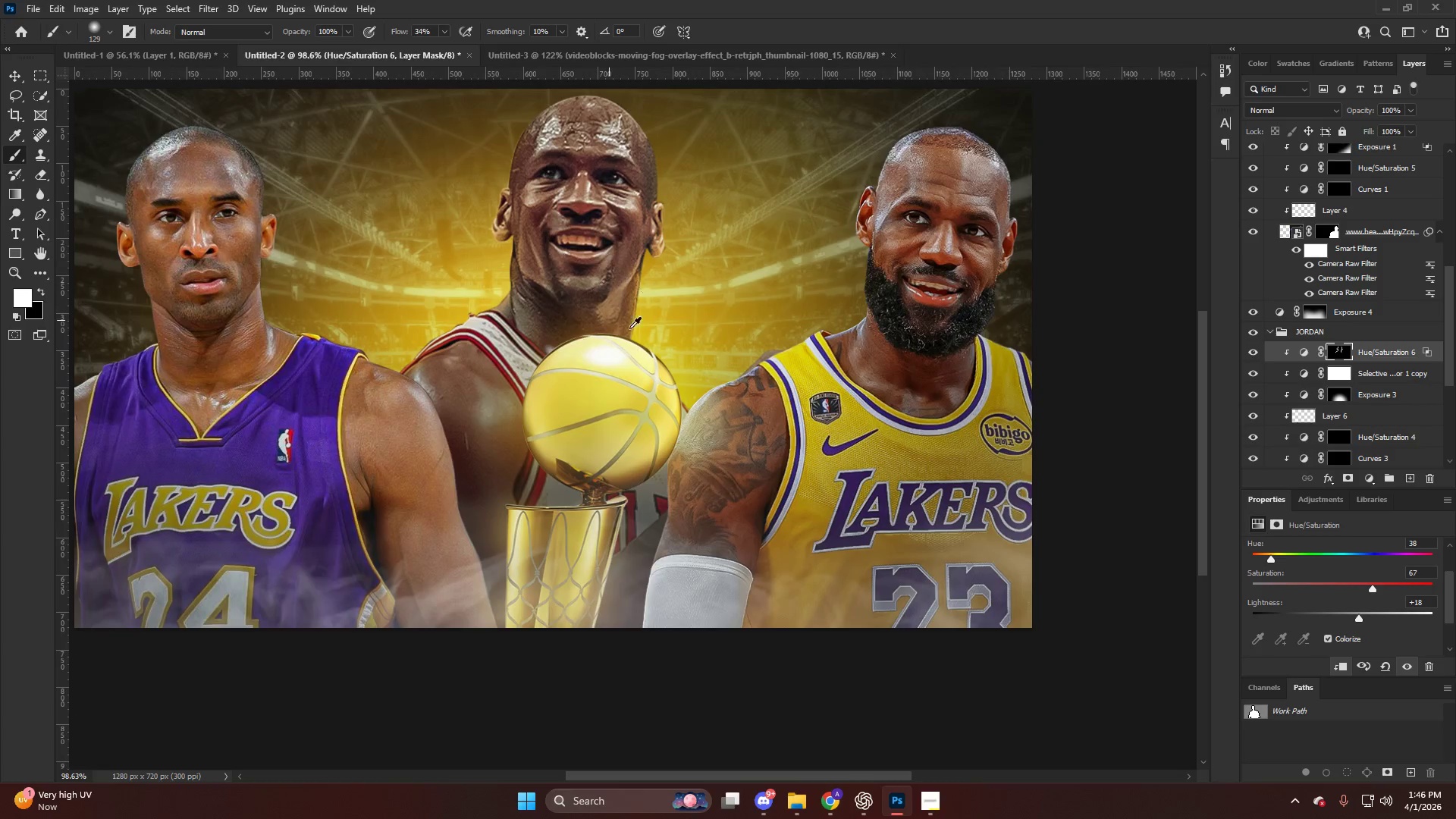 
hold_key(key=AltLeft, duration=0.77)
 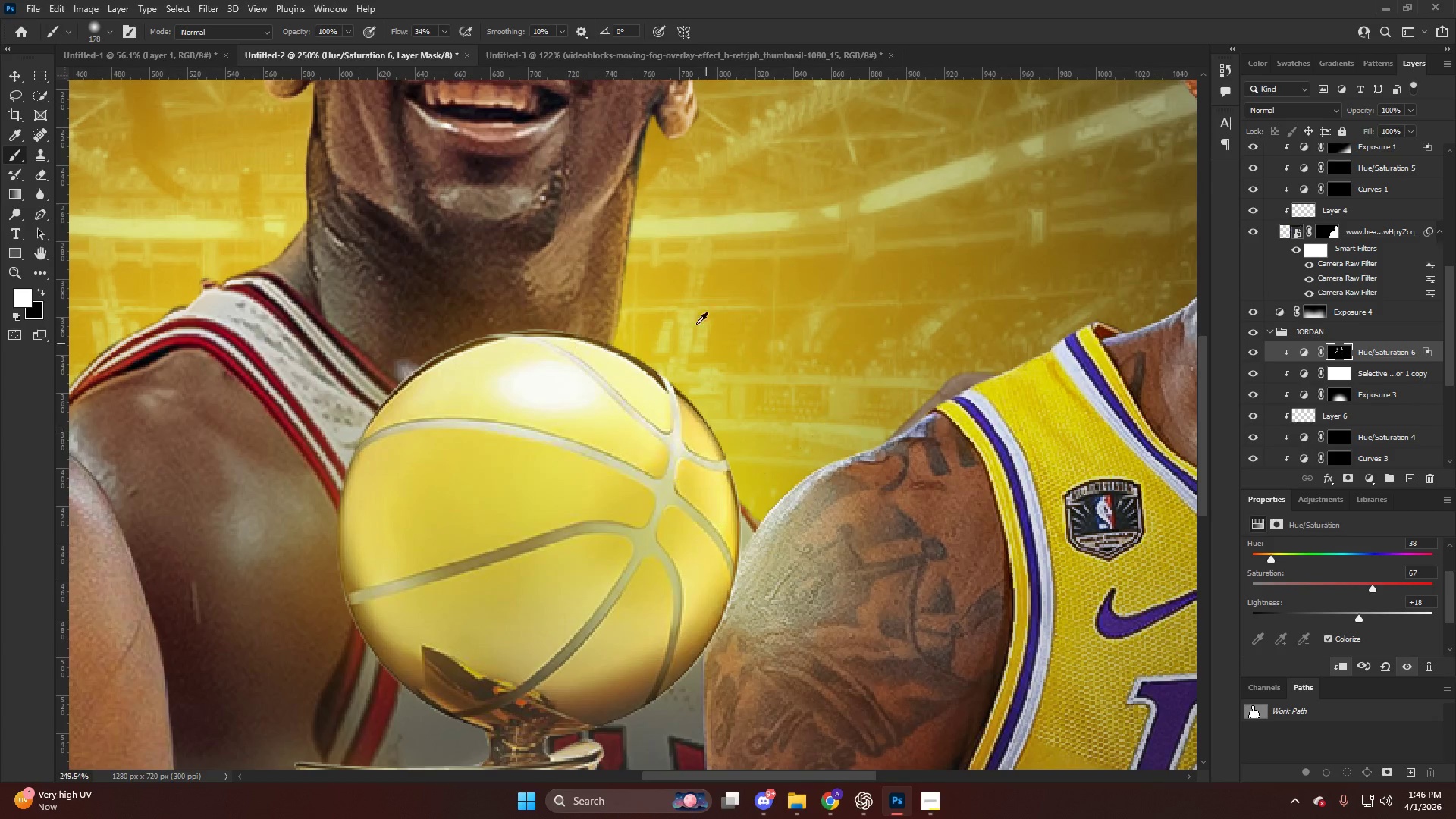 
scroll: coordinate [474, 218], scroll_direction: down, amount: 17.0
 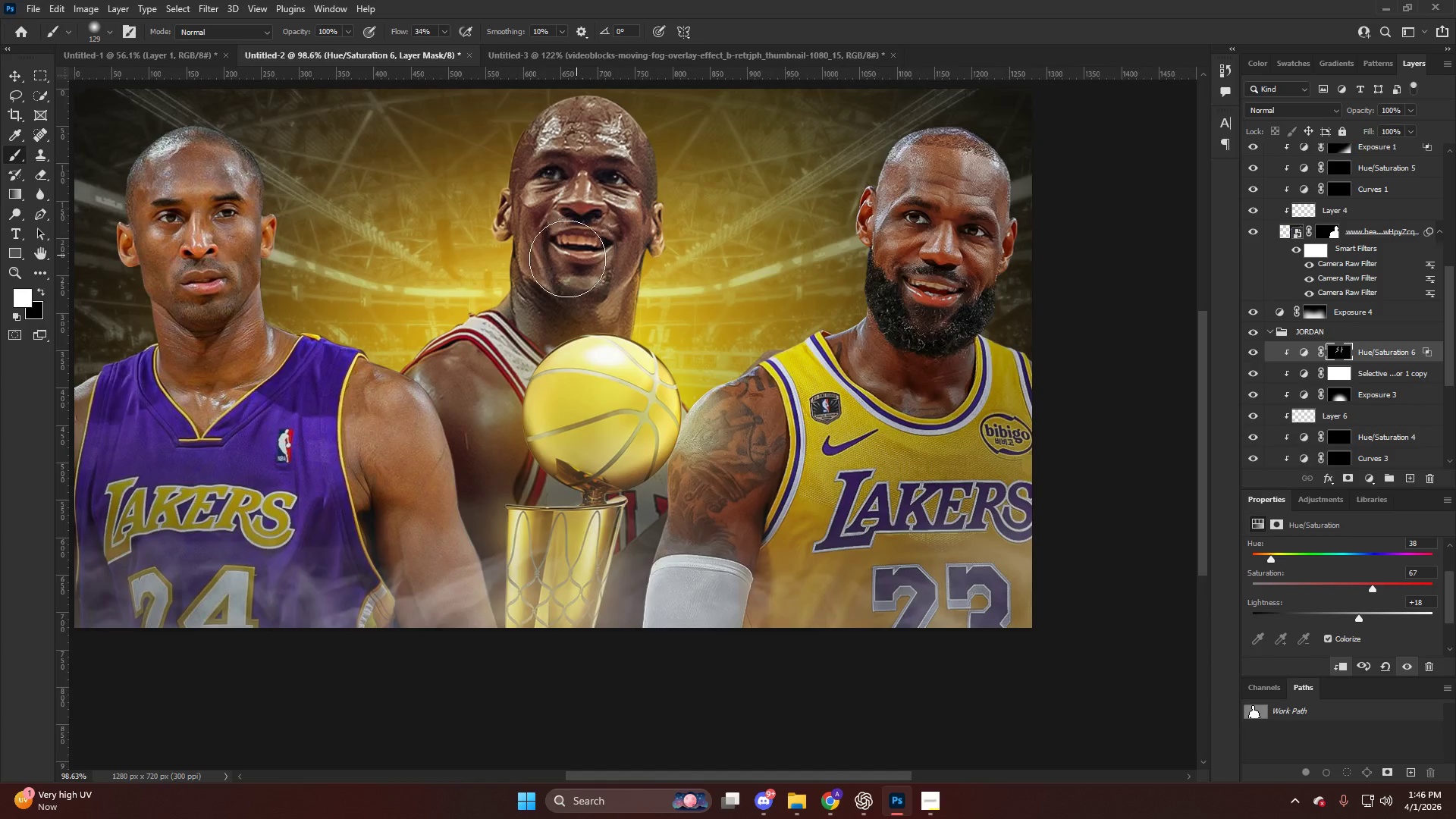 
scroll: coordinate [686, 359], scroll_direction: up, amount: 10.0
 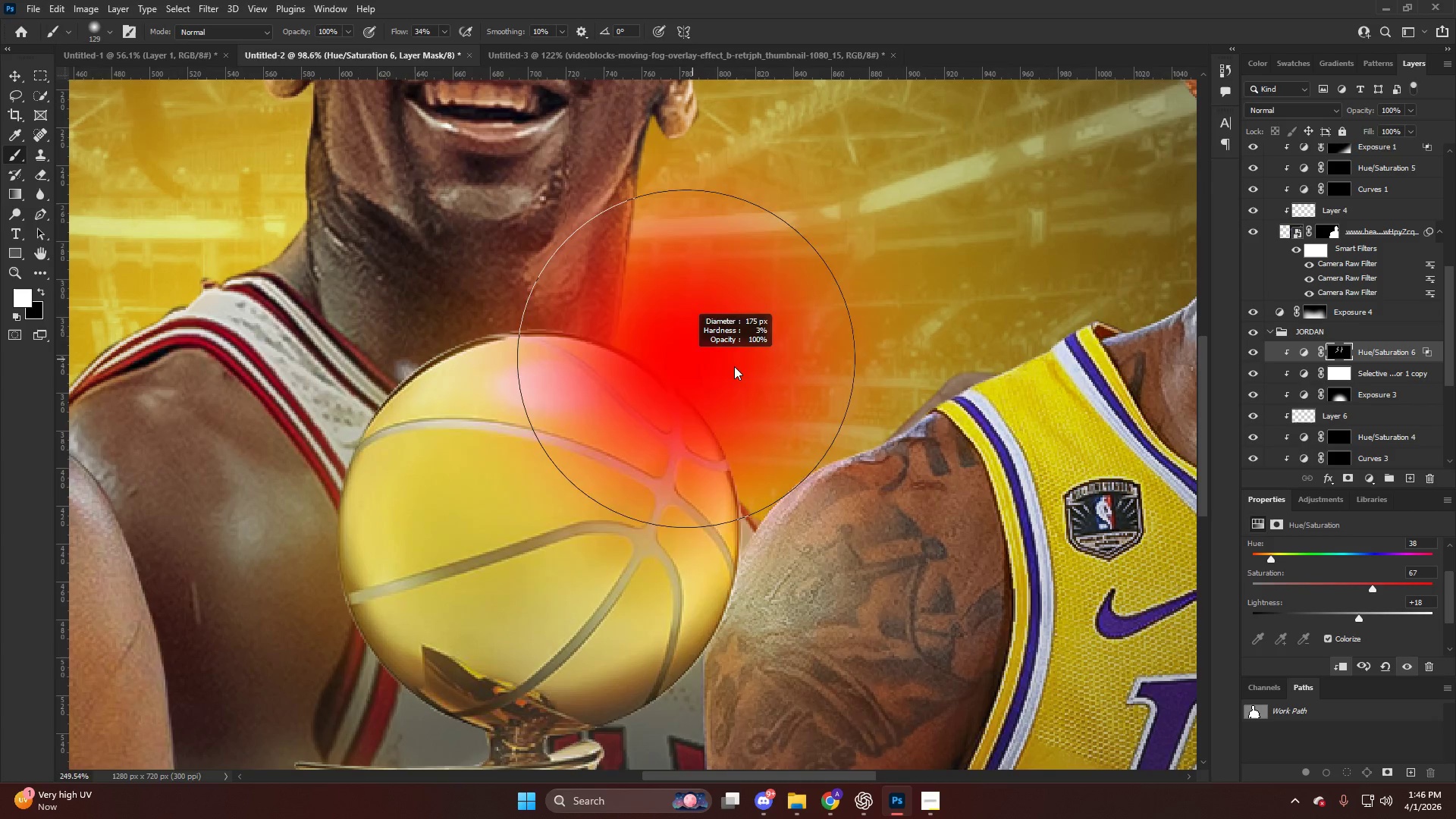 
left_click_drag(start_coordinate=[680, 289], to_coordinate=[737, 413])
 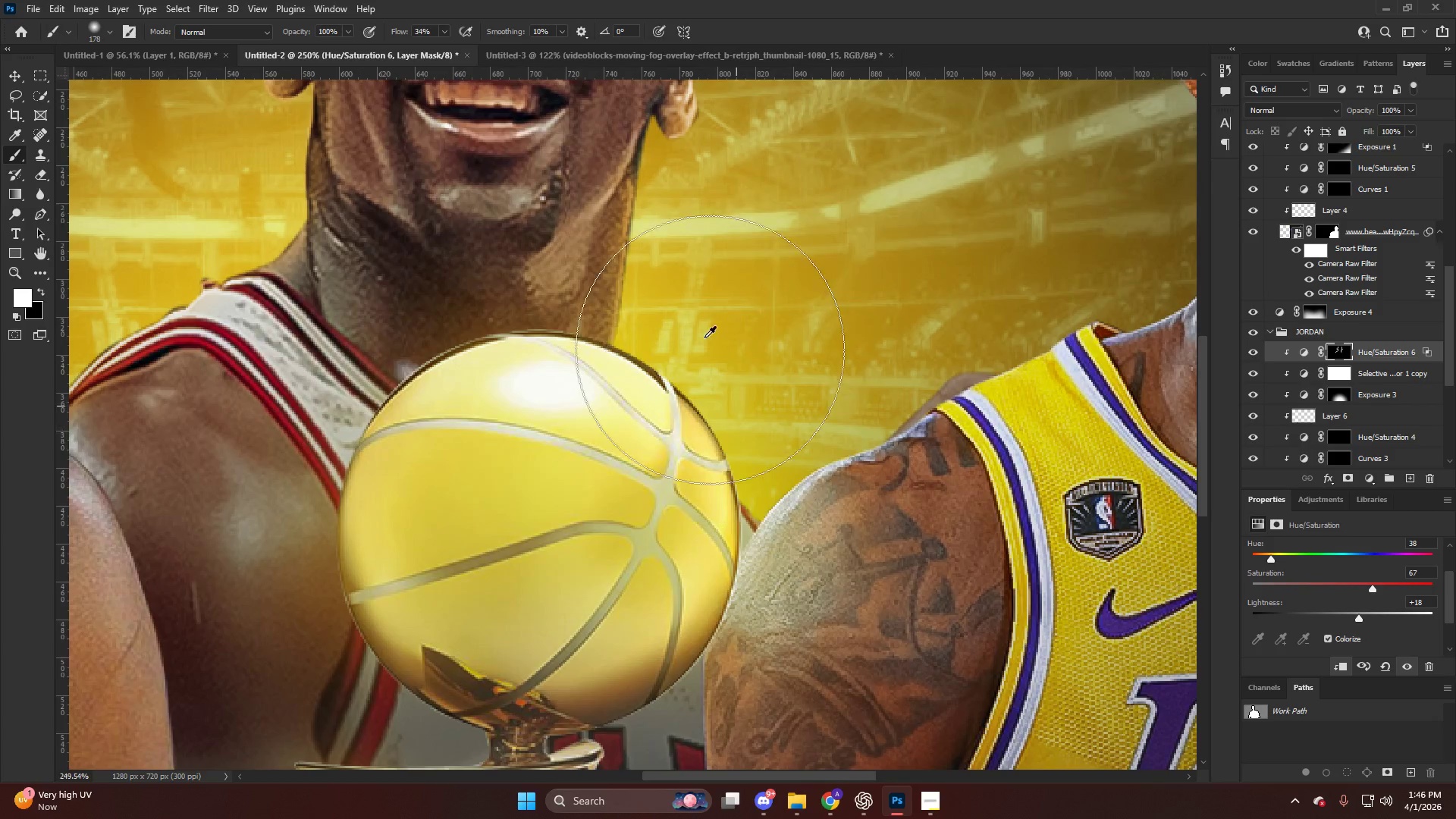 
key(Alt+AltLeft)
 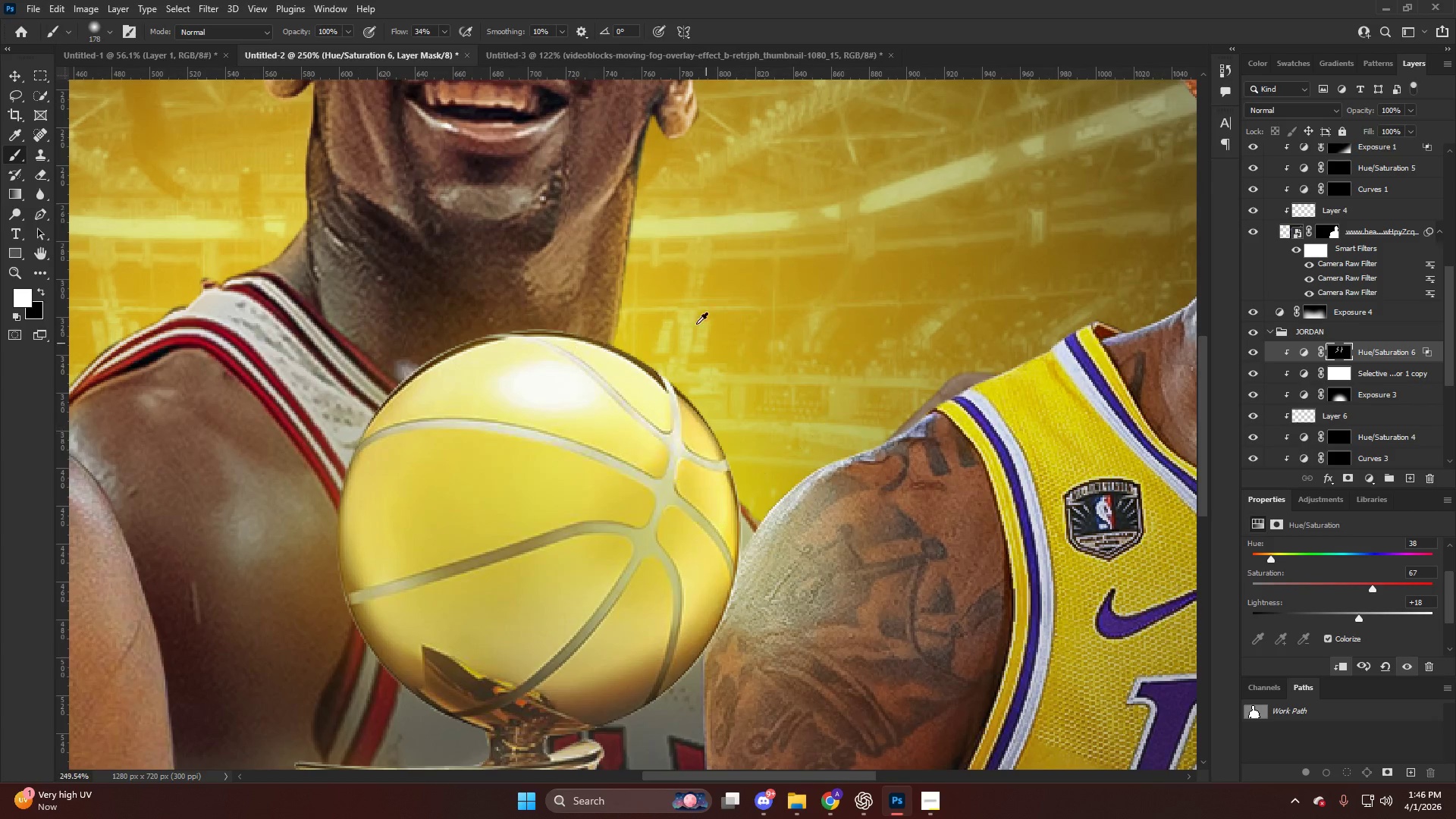 
scroll: coordinate [691, 324], scroll_direction: down, amount: 6.0
 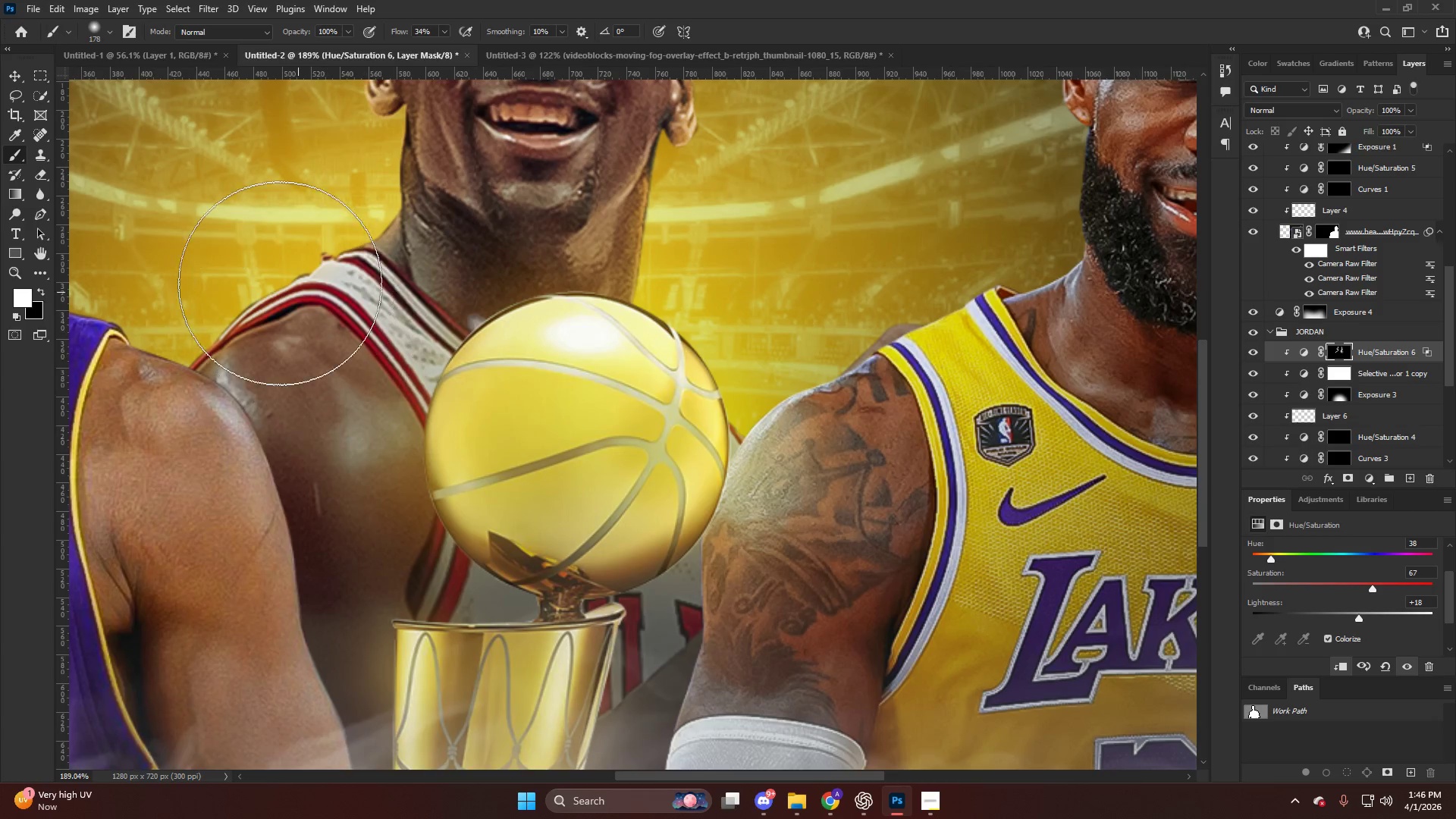 
key(Alt+AltLeft)
 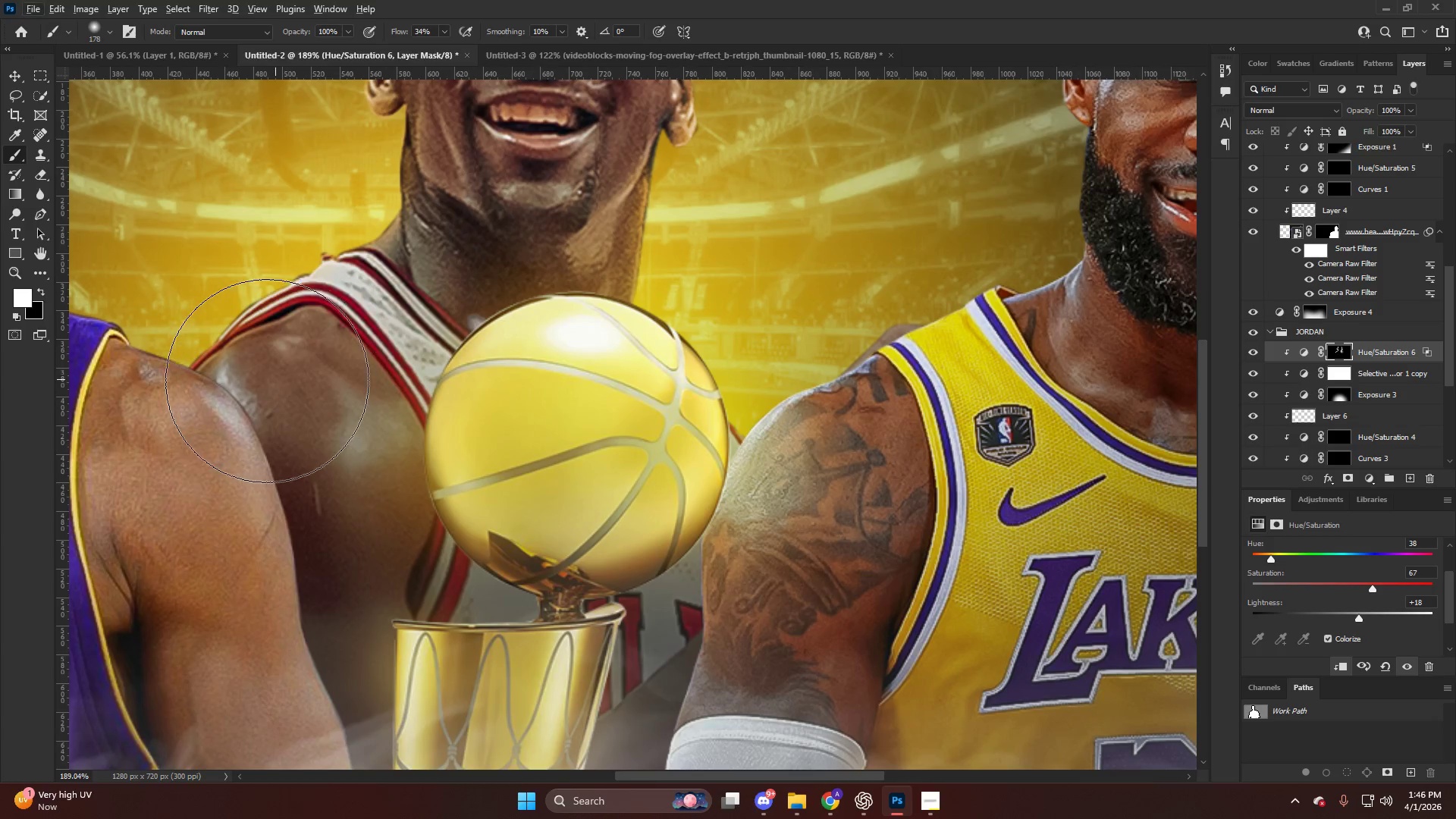 
key(Alt+AltLeft)
 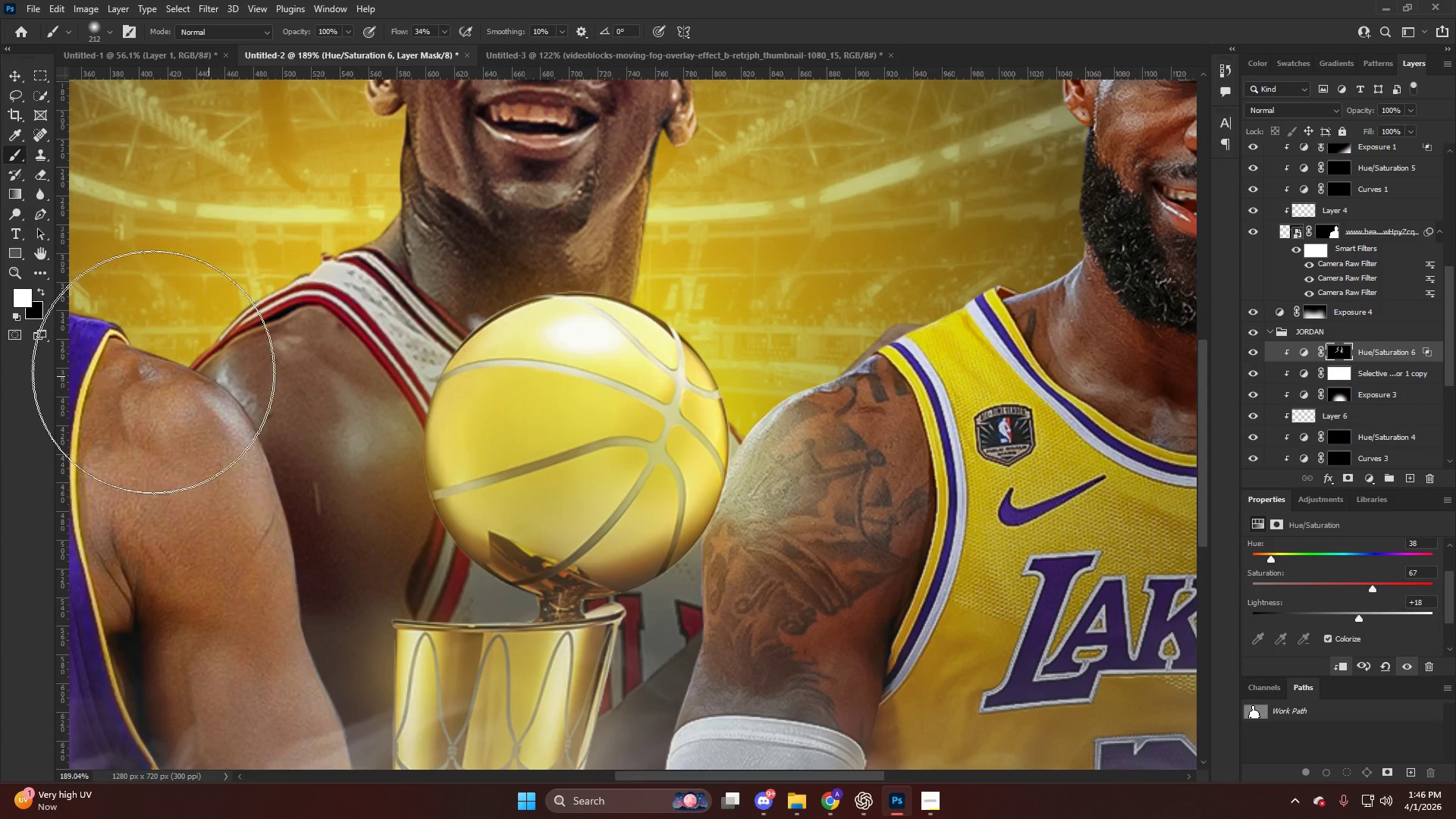 
left_click_drag(start_coordinate=[143, 349], to_coordinate=[120, 428])
 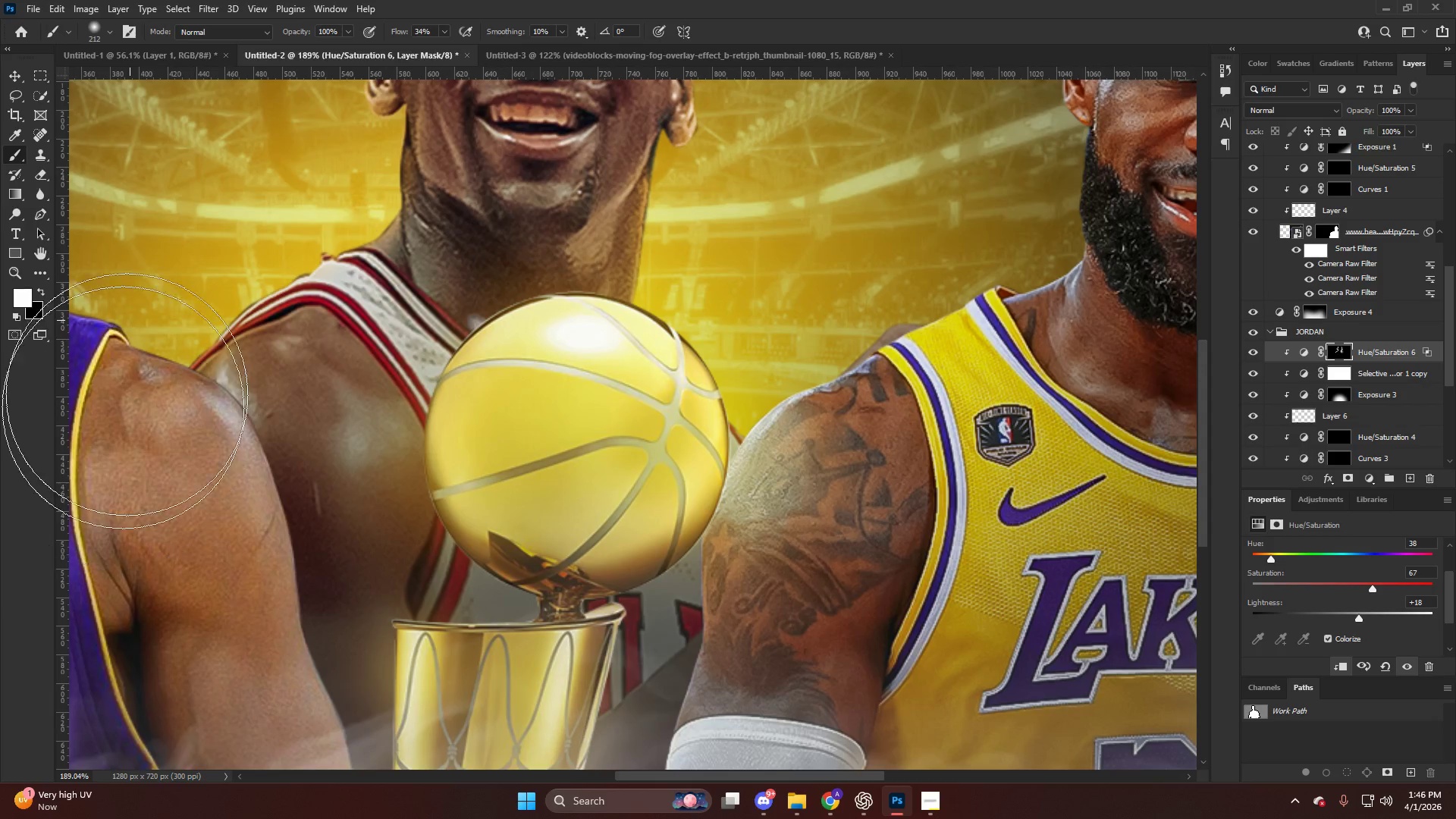 
key(Alt+AltLeft)
 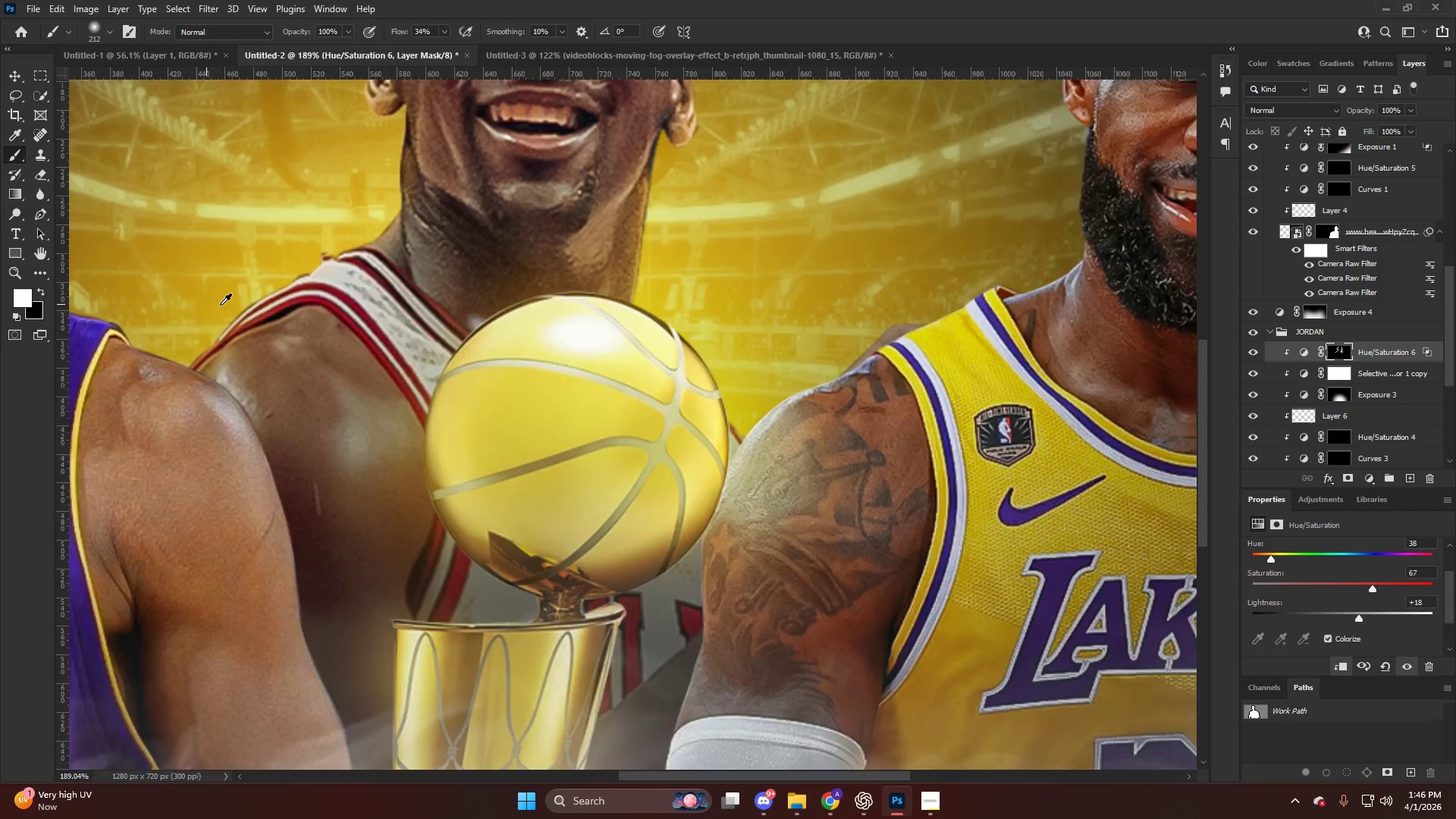 
left_click_drag(start_coordinate=[264, 243], to_coordinate=[264, 201])
 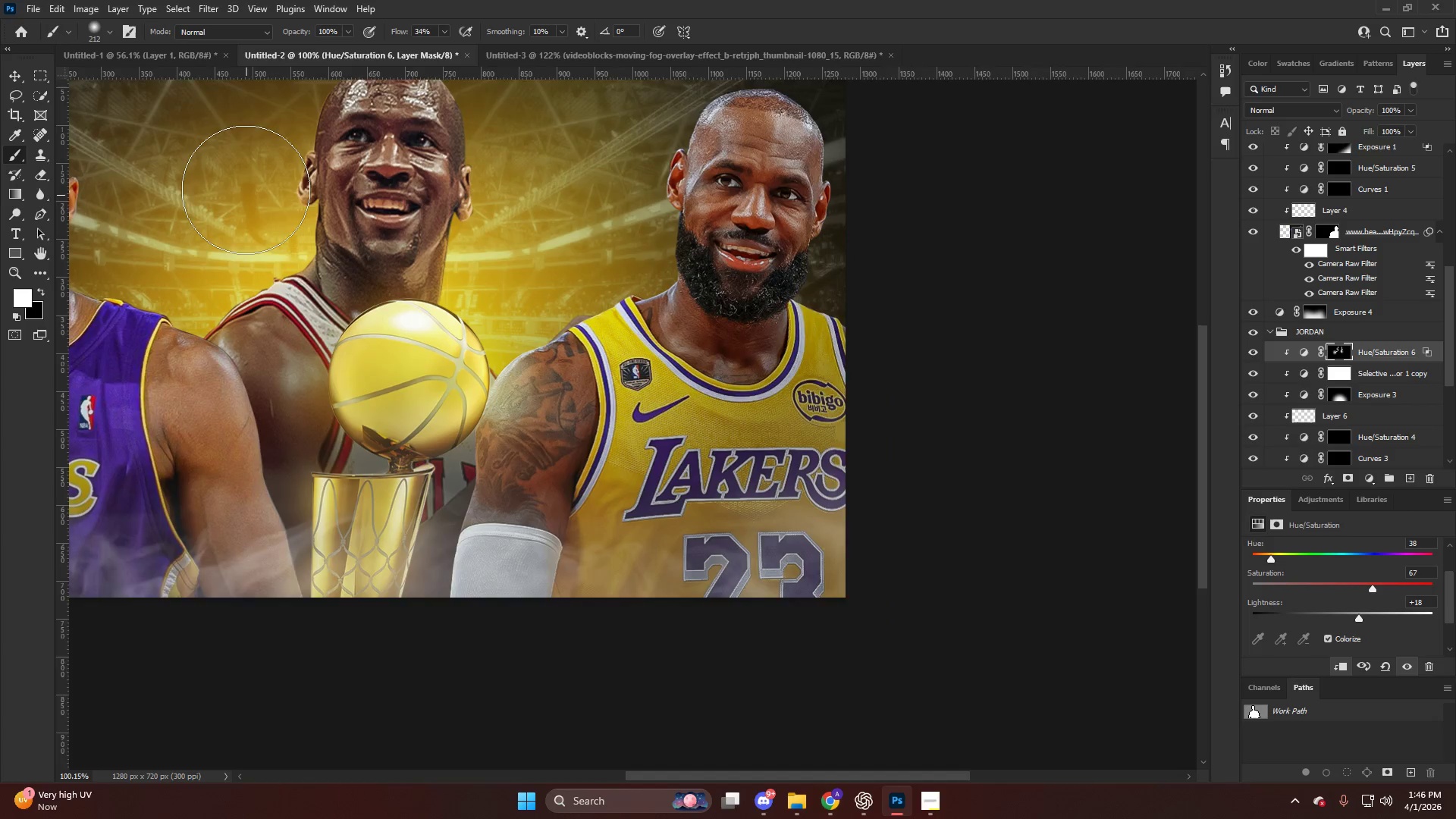 
scroll: coordinate [220, 305], scroll_direction: down, amount: 7.0
 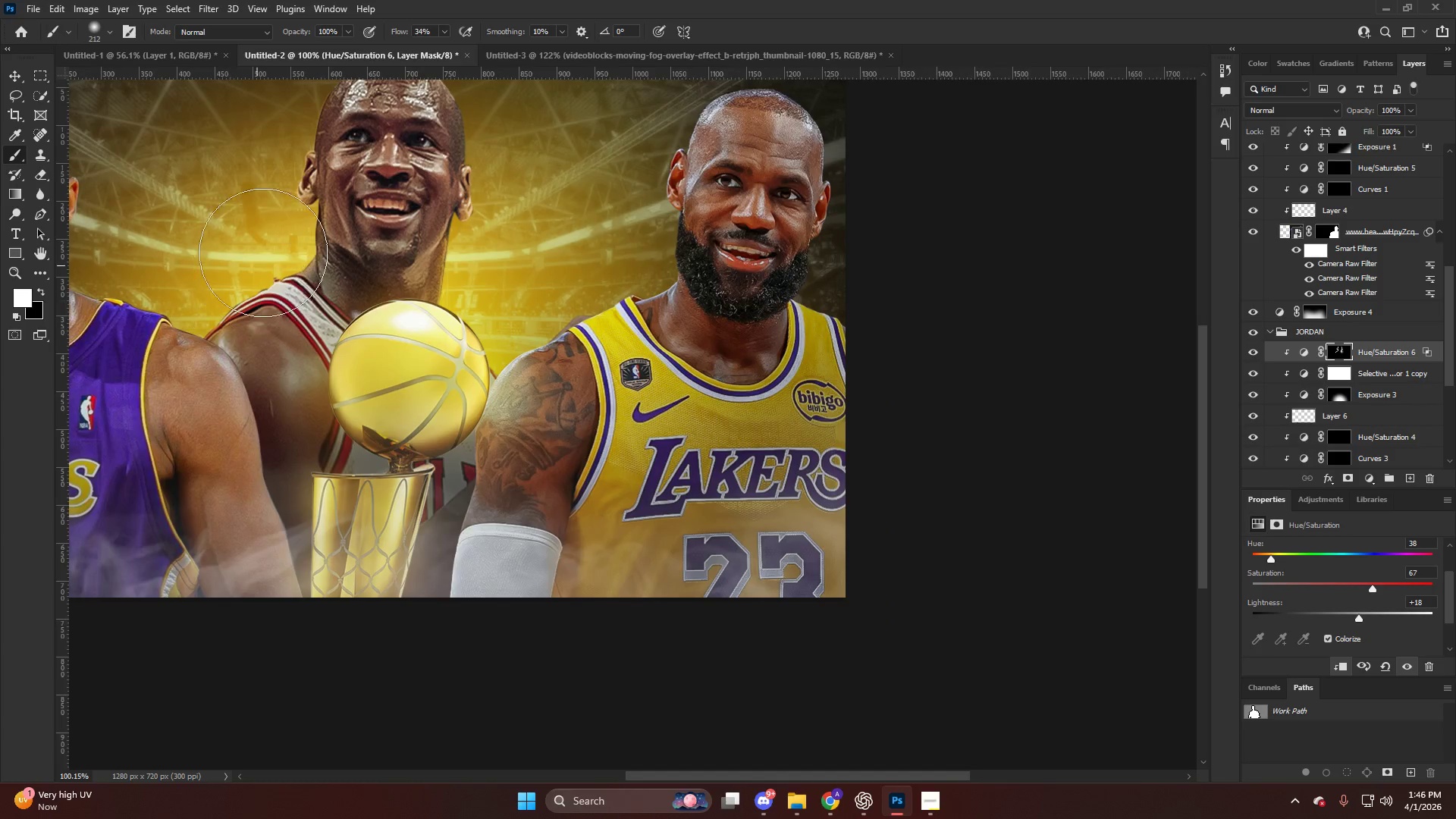 
hold_key(key=AltLeft, duration=0.86)
scroll: coordinate [269, 231], scroll_direction: up, amount: 16.0
 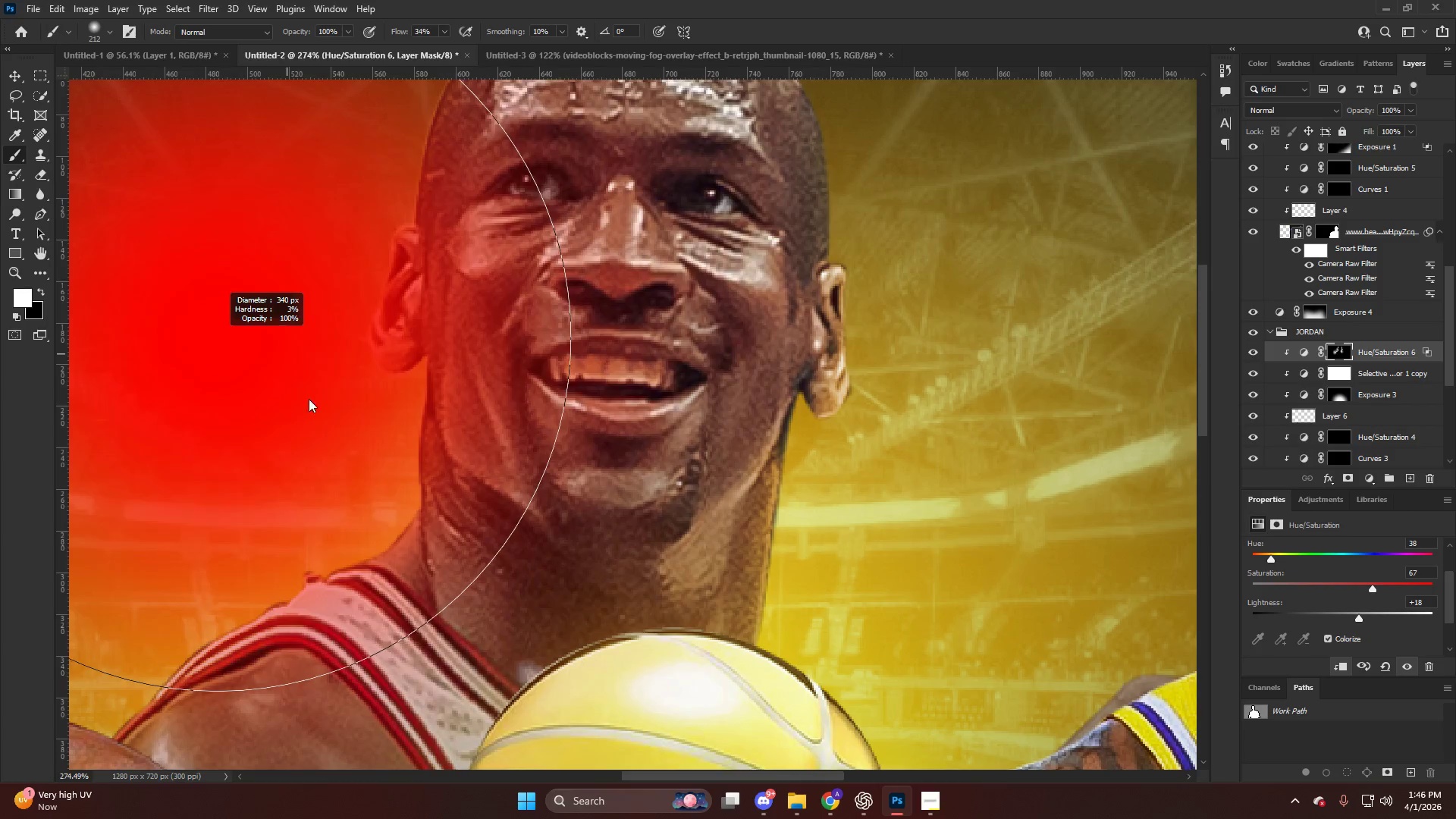 
left_click_drag(start_coordinate=[275, 435], to_coordinate=[203, 506])
 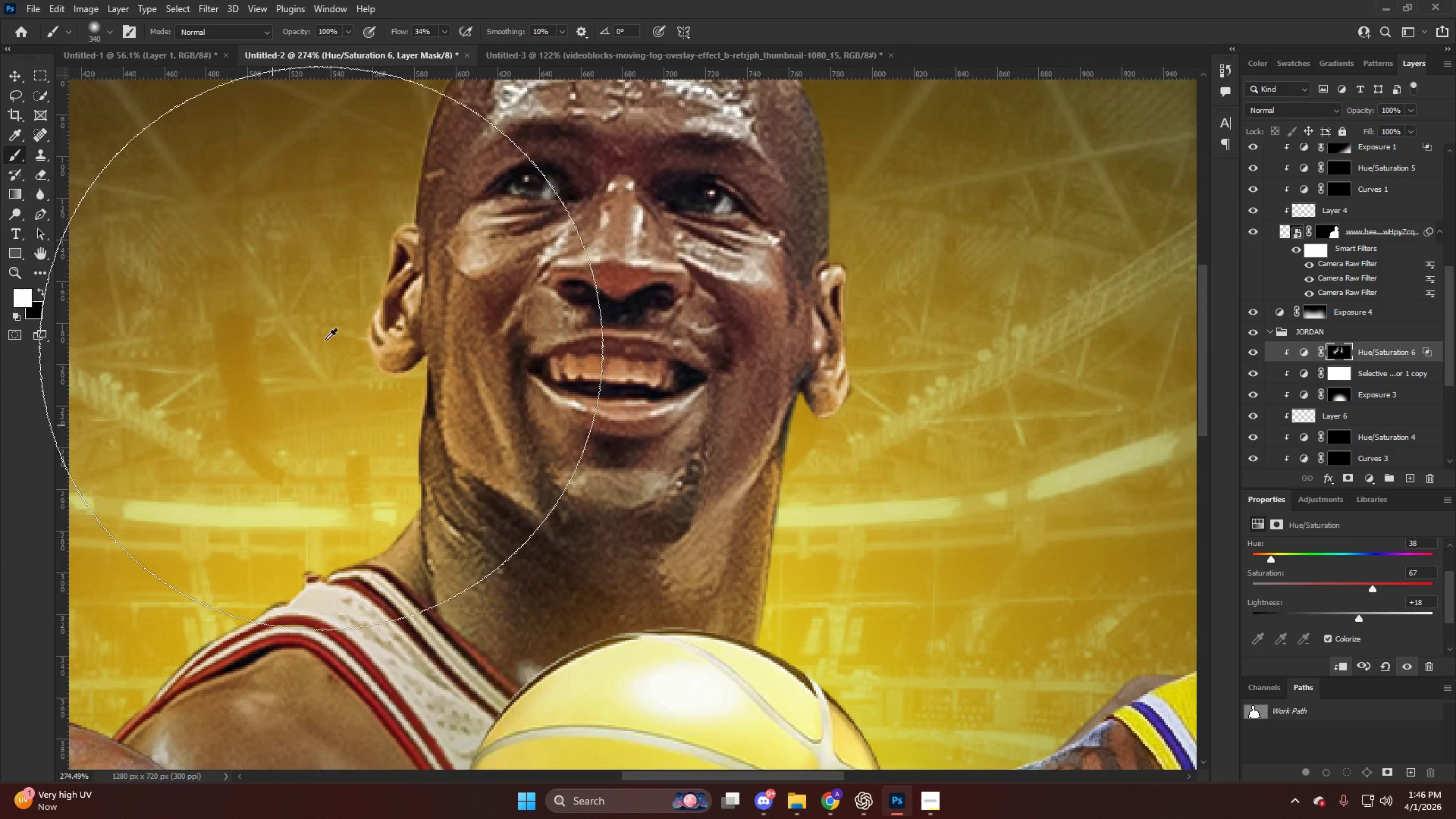 
hold_key(key=AltLeft, duration=0.59)
 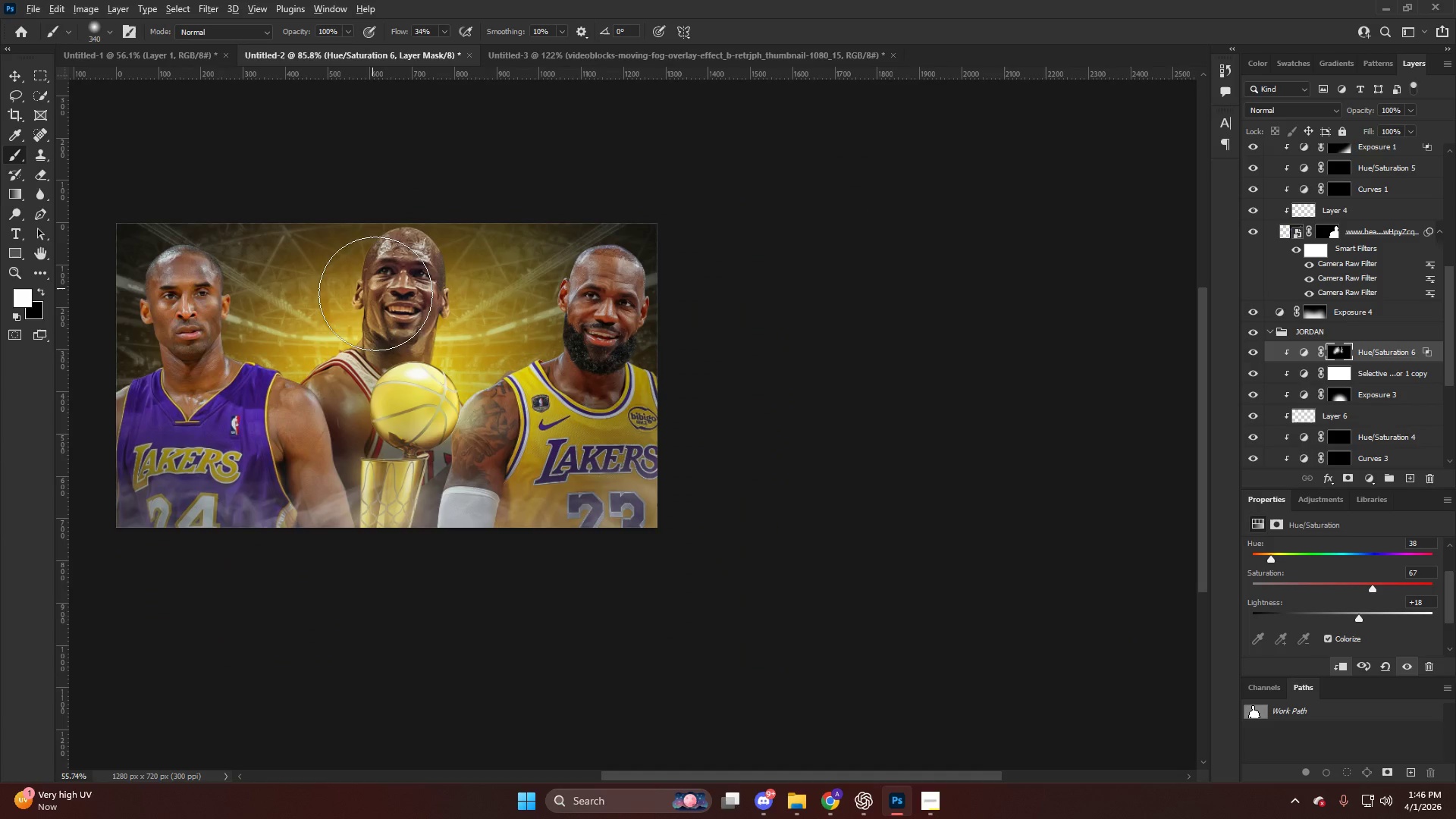 
key(Alt+AltLeft)
 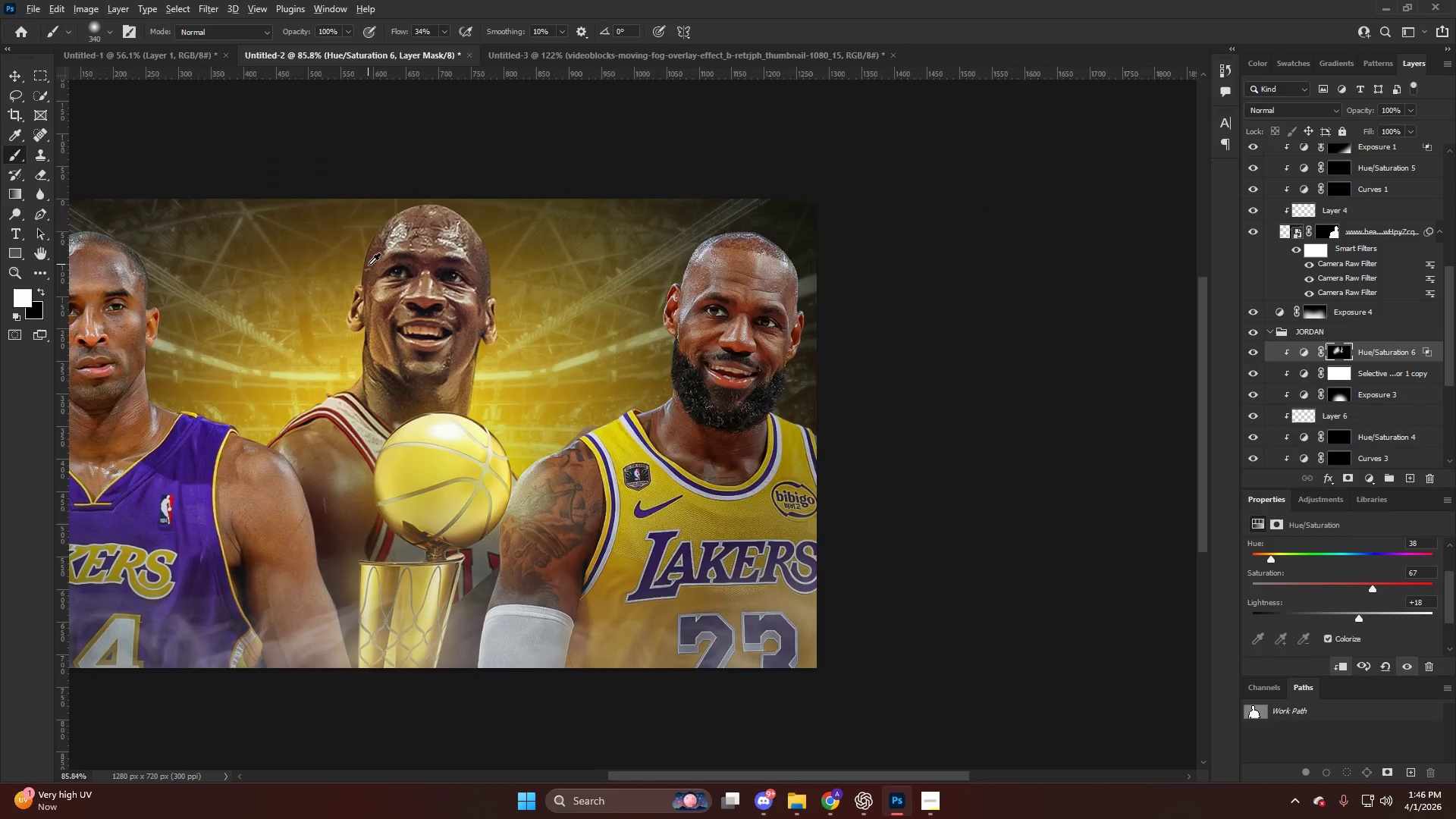 
scroll: coordinate [338, 314], scroll_direction: down, amount: 13.0
 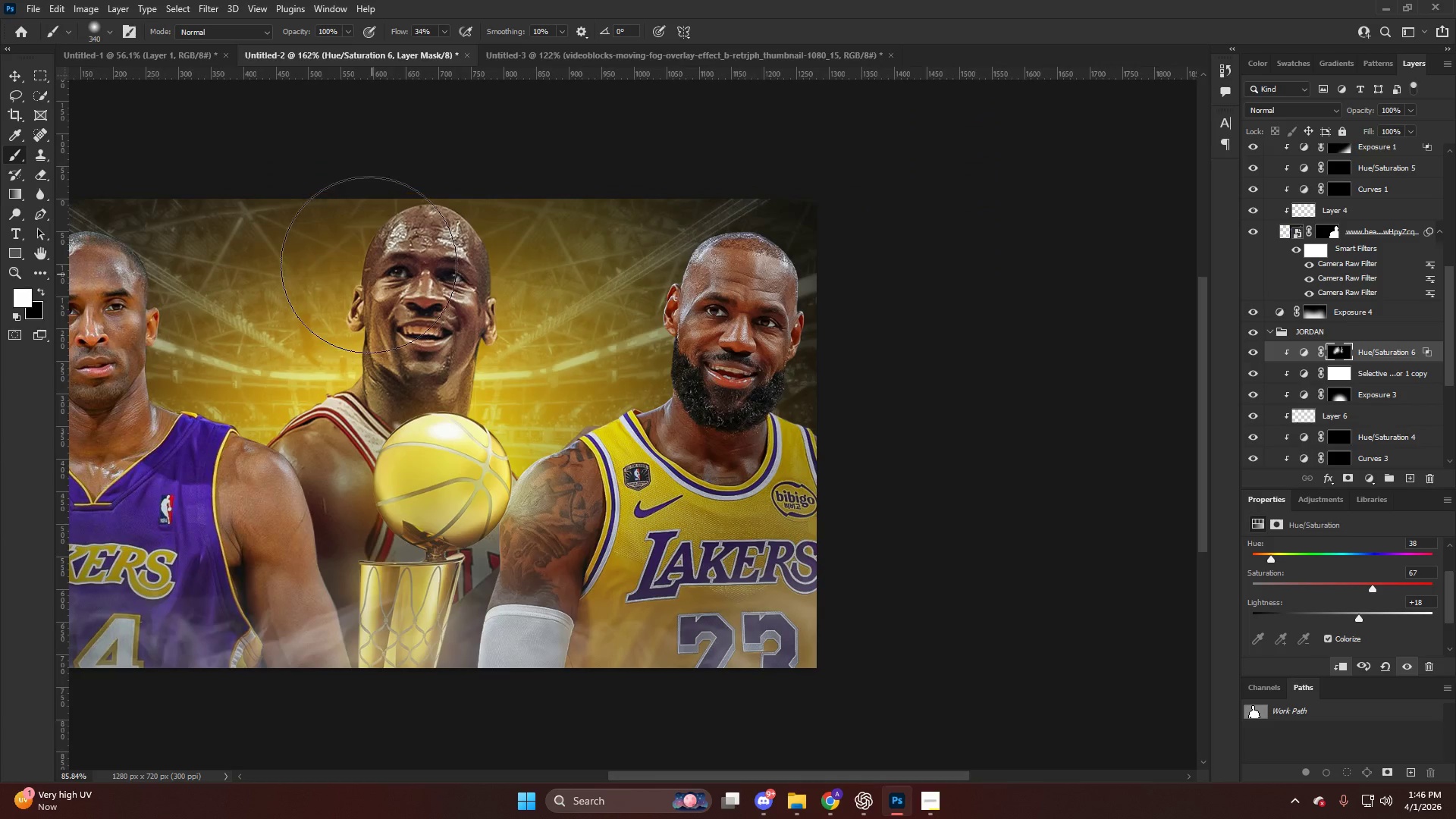 
key(Control+ControlLeft)
 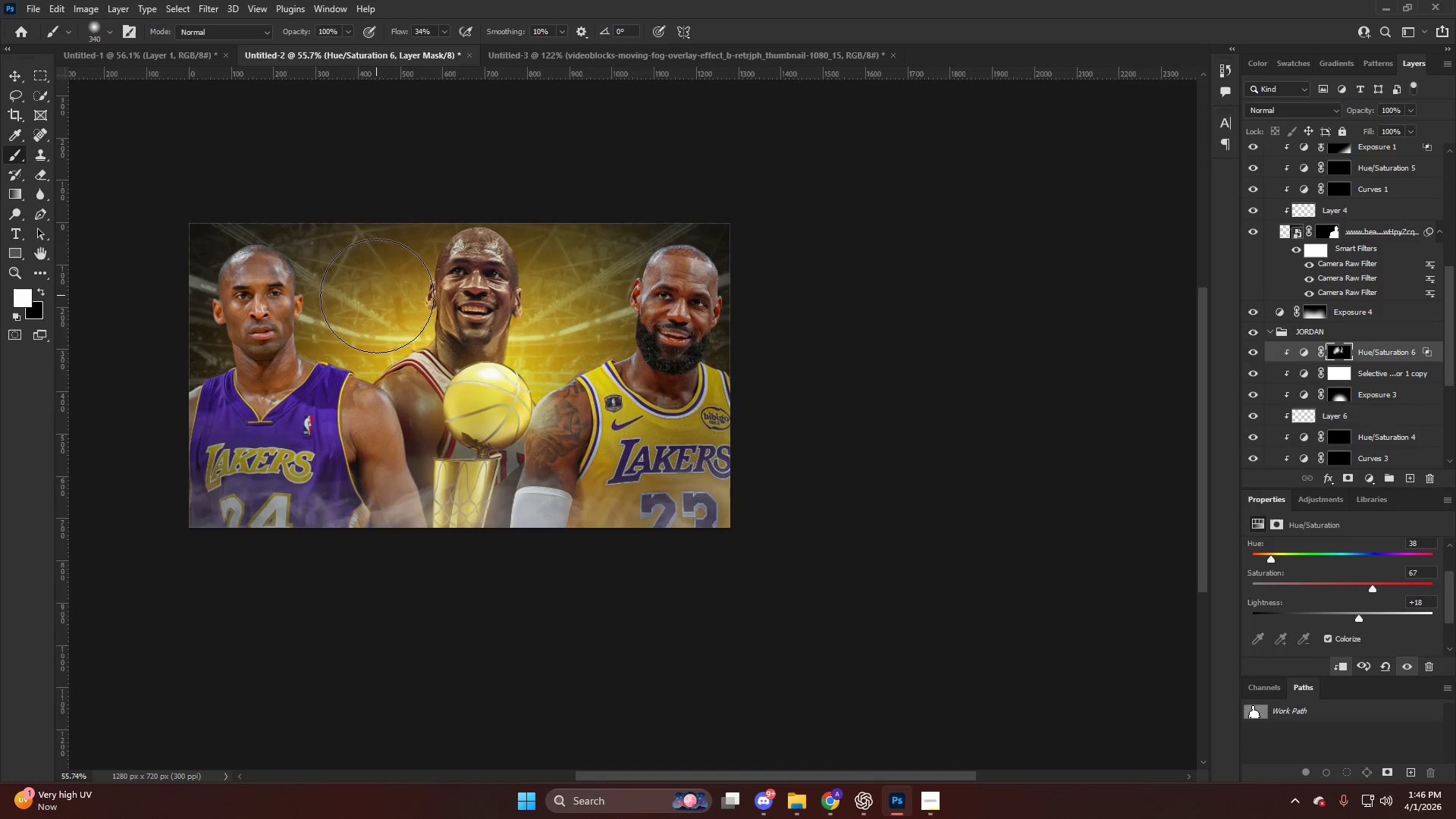 
hold_key(key=AltLeft, duration=0.77)
scroll: coordinate [410, 301], scroll_direction: up, amount: 10.0
 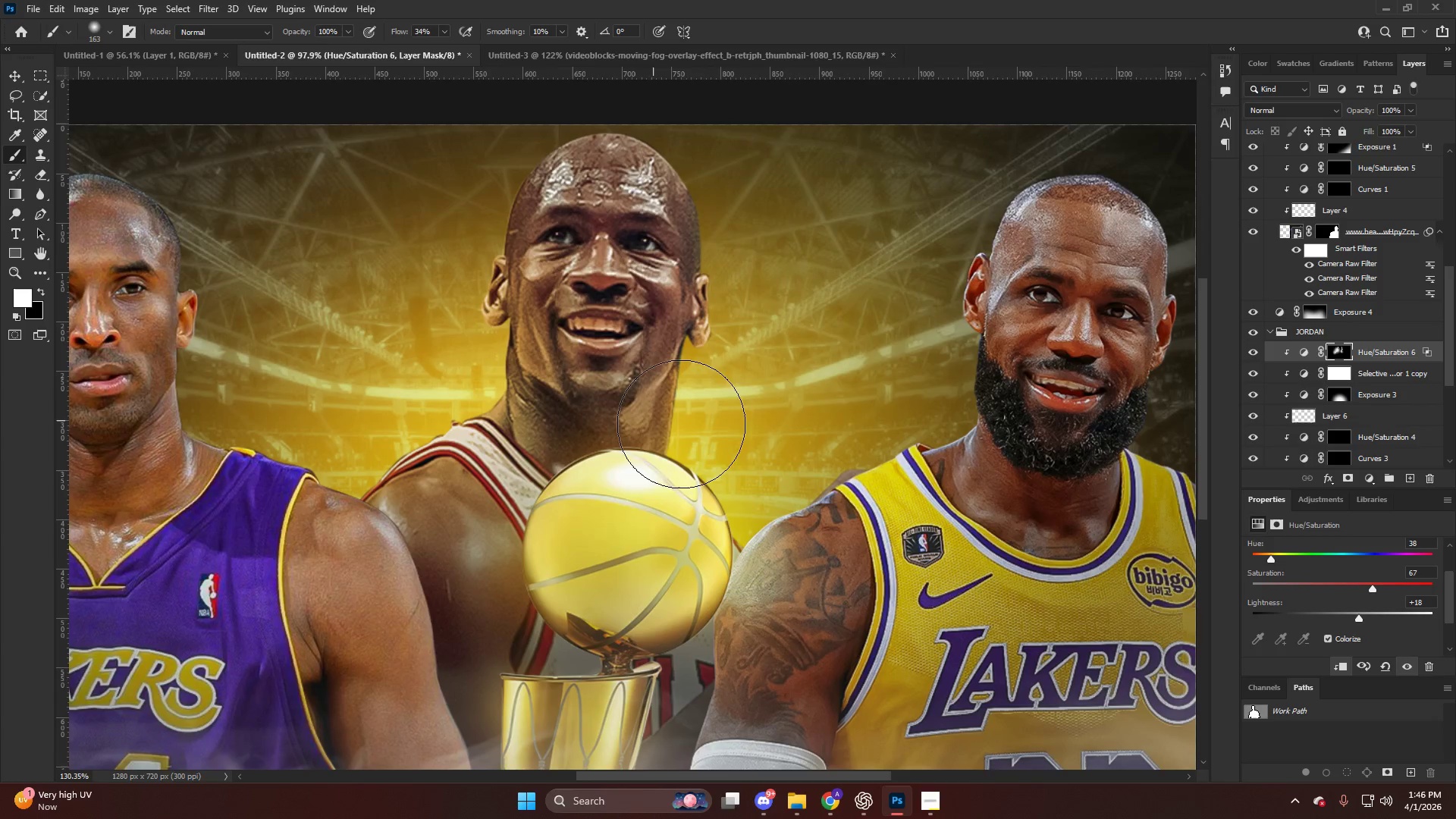 
left_click_drag(start_coordinate=[681, 424], to_coordinate=[770, 267])
 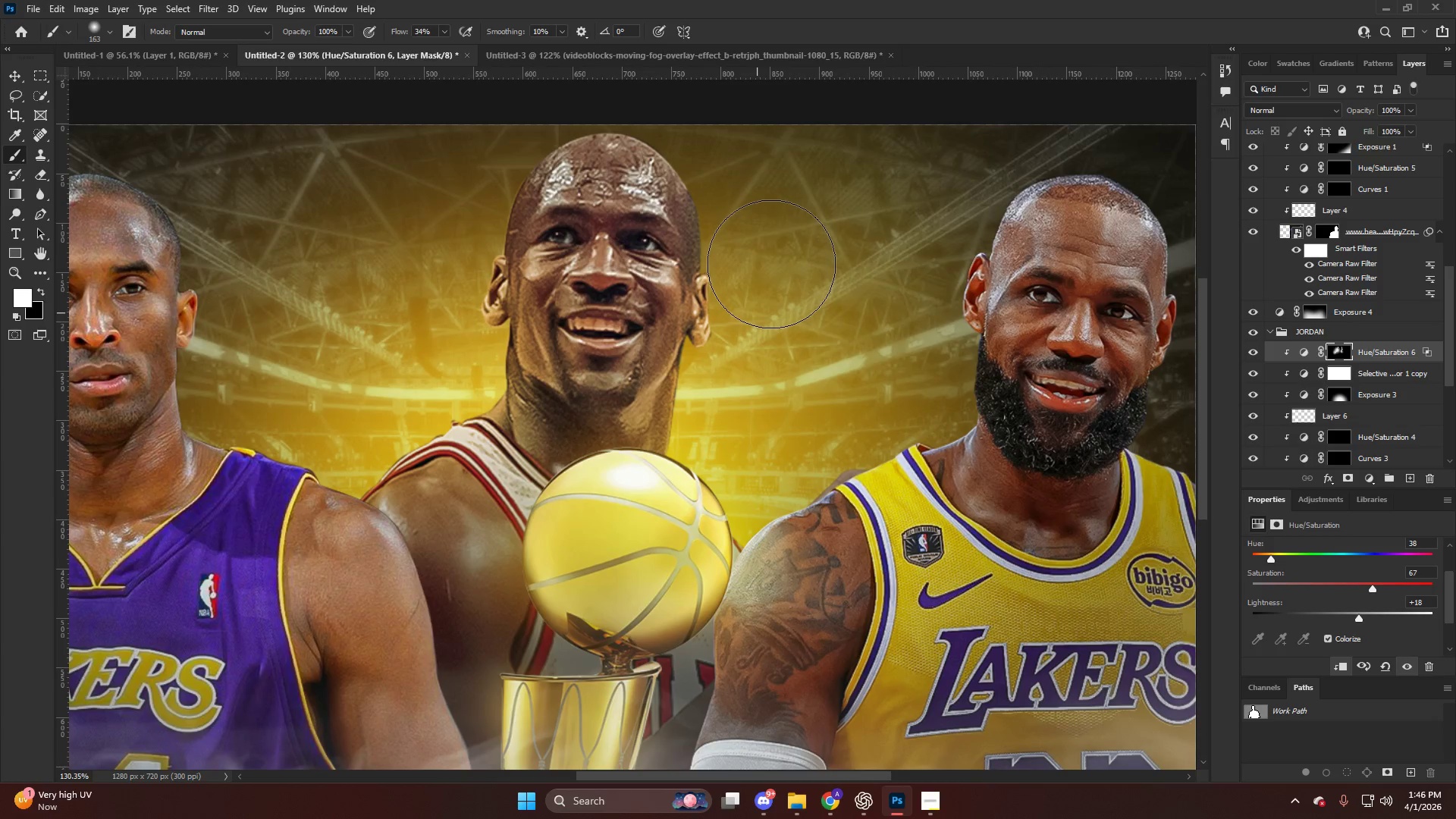 
hold_key(key=AltLeft, duration=0.52)
scroll: coordinate [757, 272], scroll_direction: down, amount: 12.0
 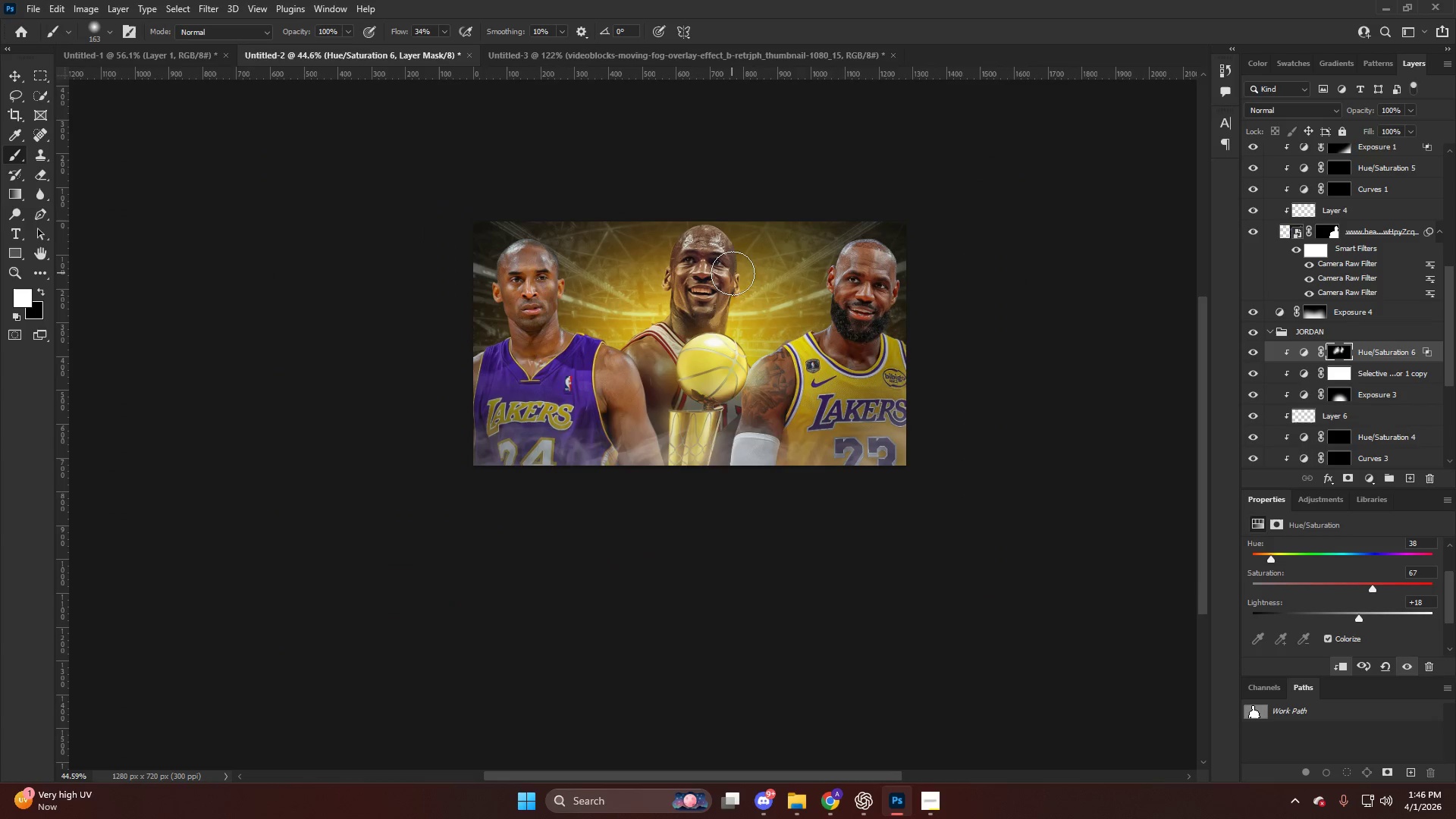 
hold_key(key=AltLeft, duration=0.34)
scroll: coordinate [778, 289], scroll_direction: up, amount: 4.0
 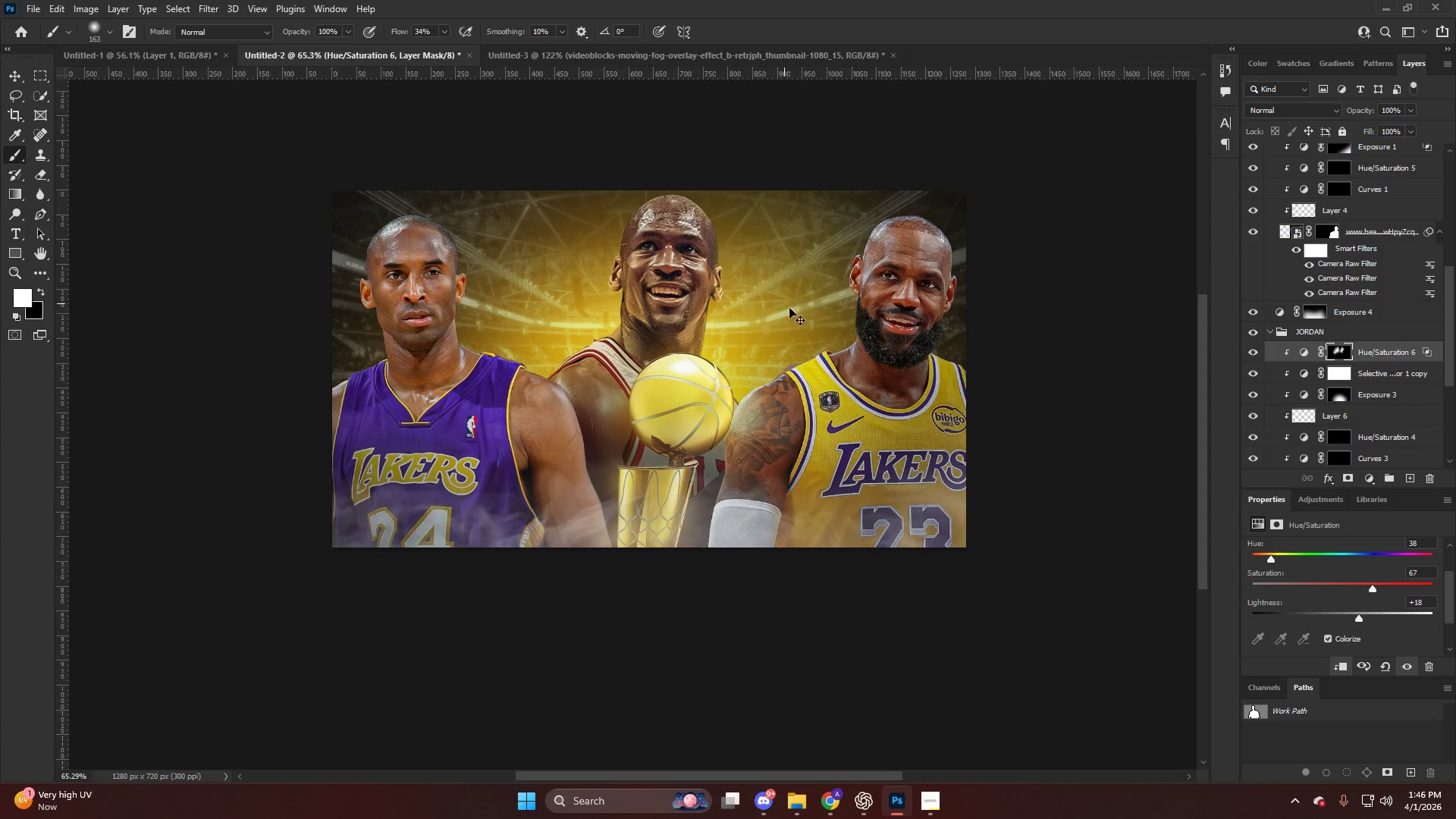 
hold_key(key=ControlLeft, duration=0.47)
scroll: coordinate [798, 304], scroll_direction: up, amount: 10.0
 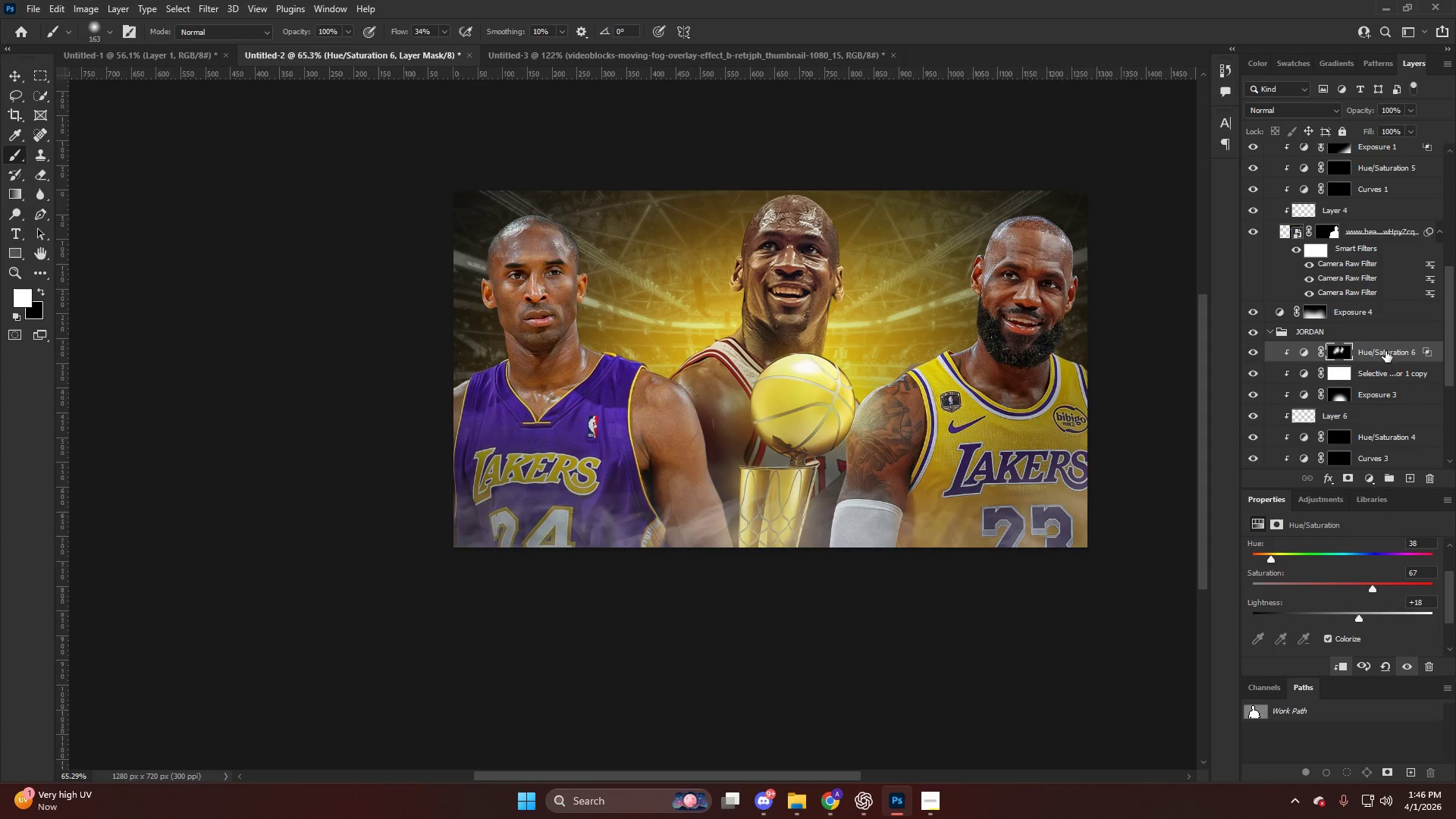 
hold_key(key=AltLeft, duration=0.95)
left_click_drag(start_coordinate=[1389, 353], to_coordinate=[1344, 202])
 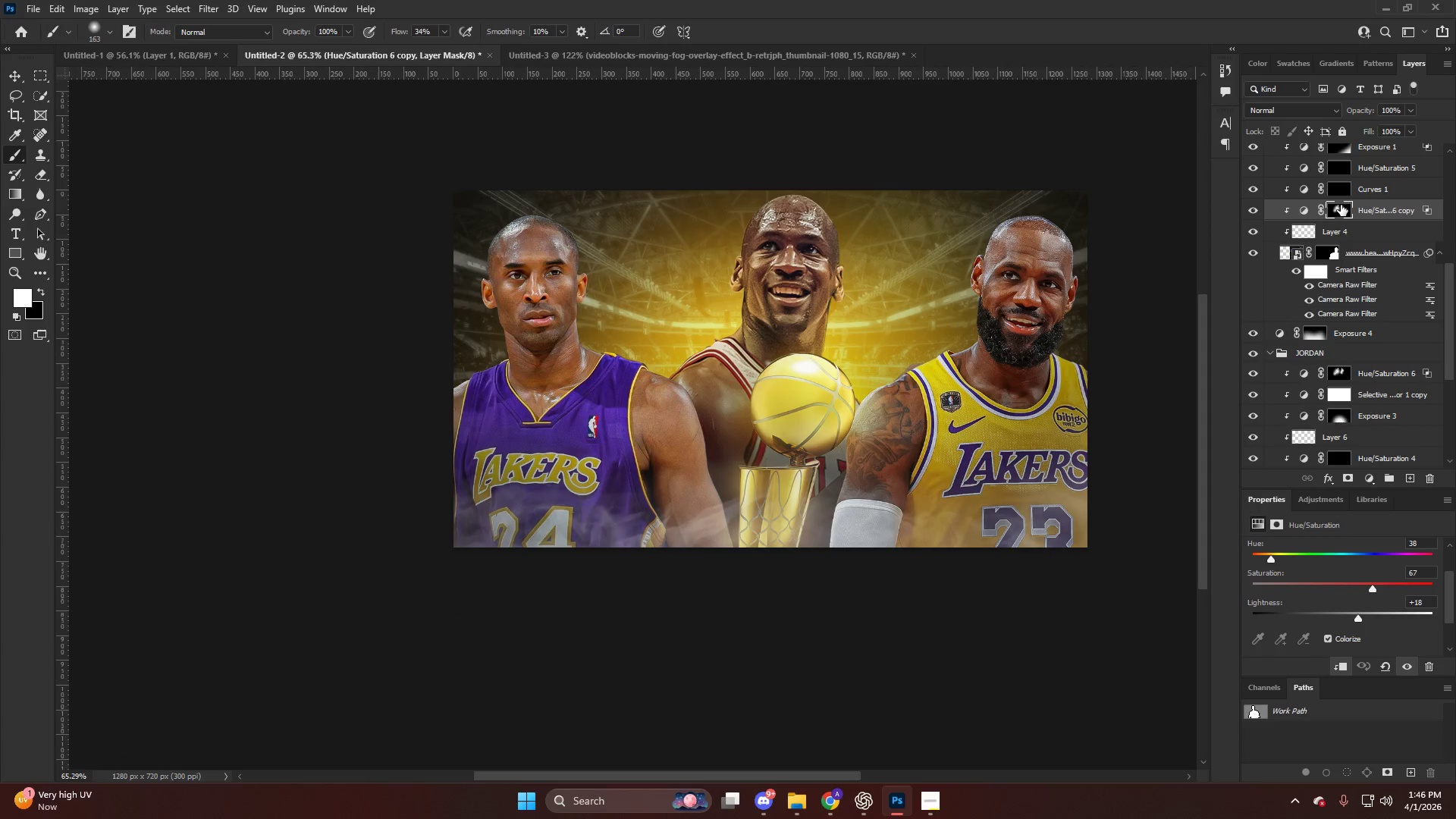 
left_click([1340, 205])
 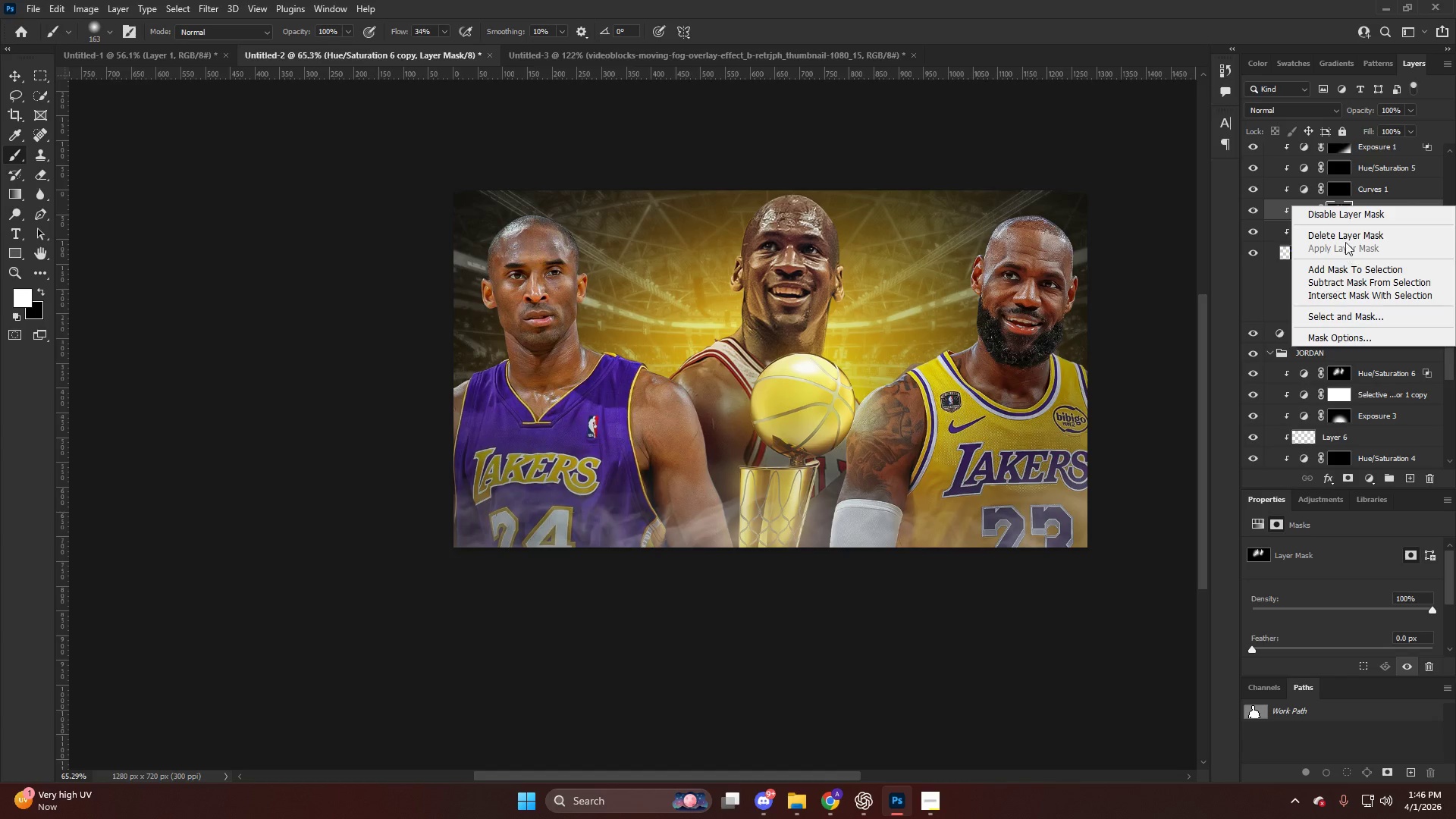 
left_click([1344, 231])
 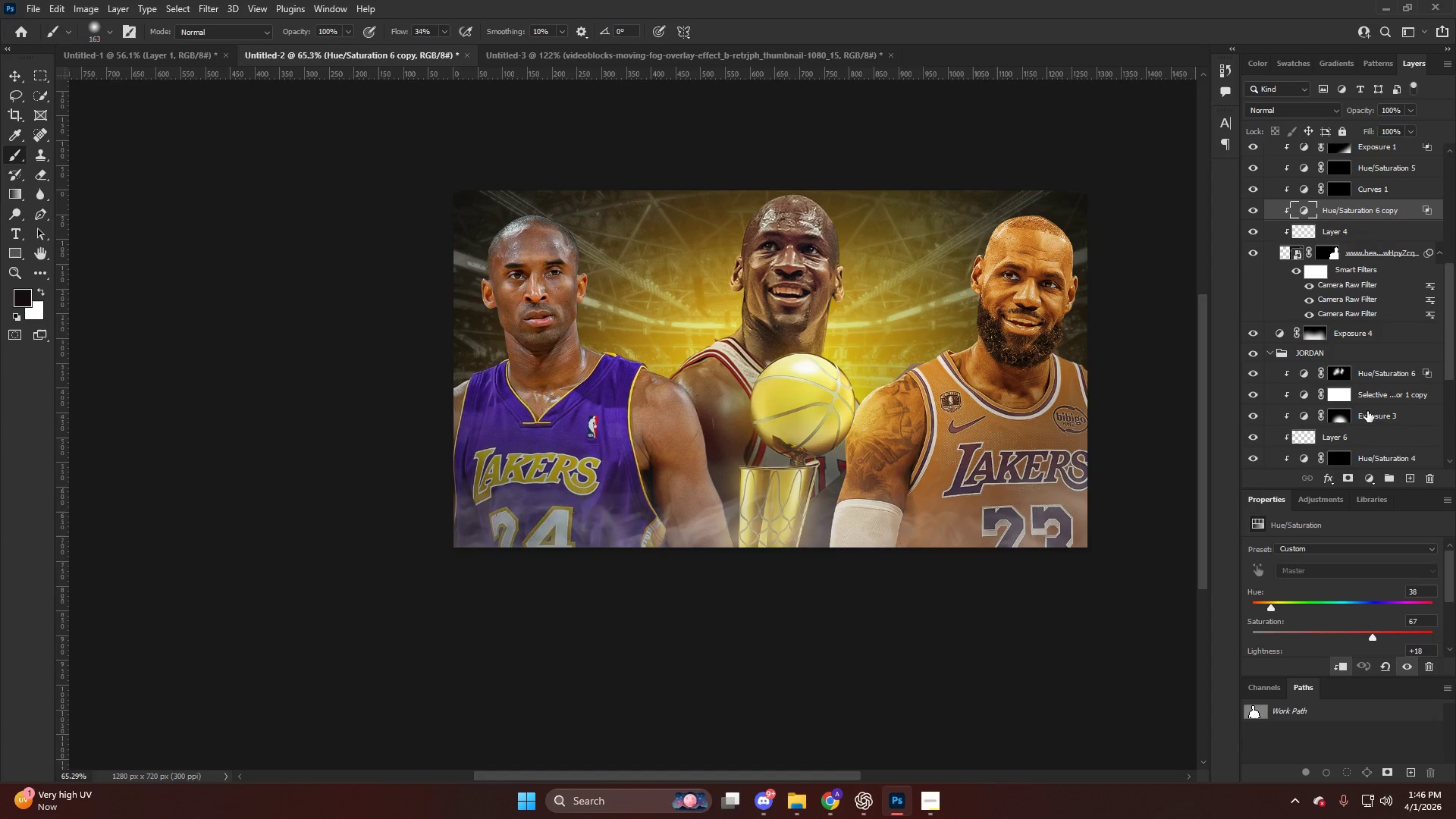 
hold_key(key=AltLeft, duration=0.64)
 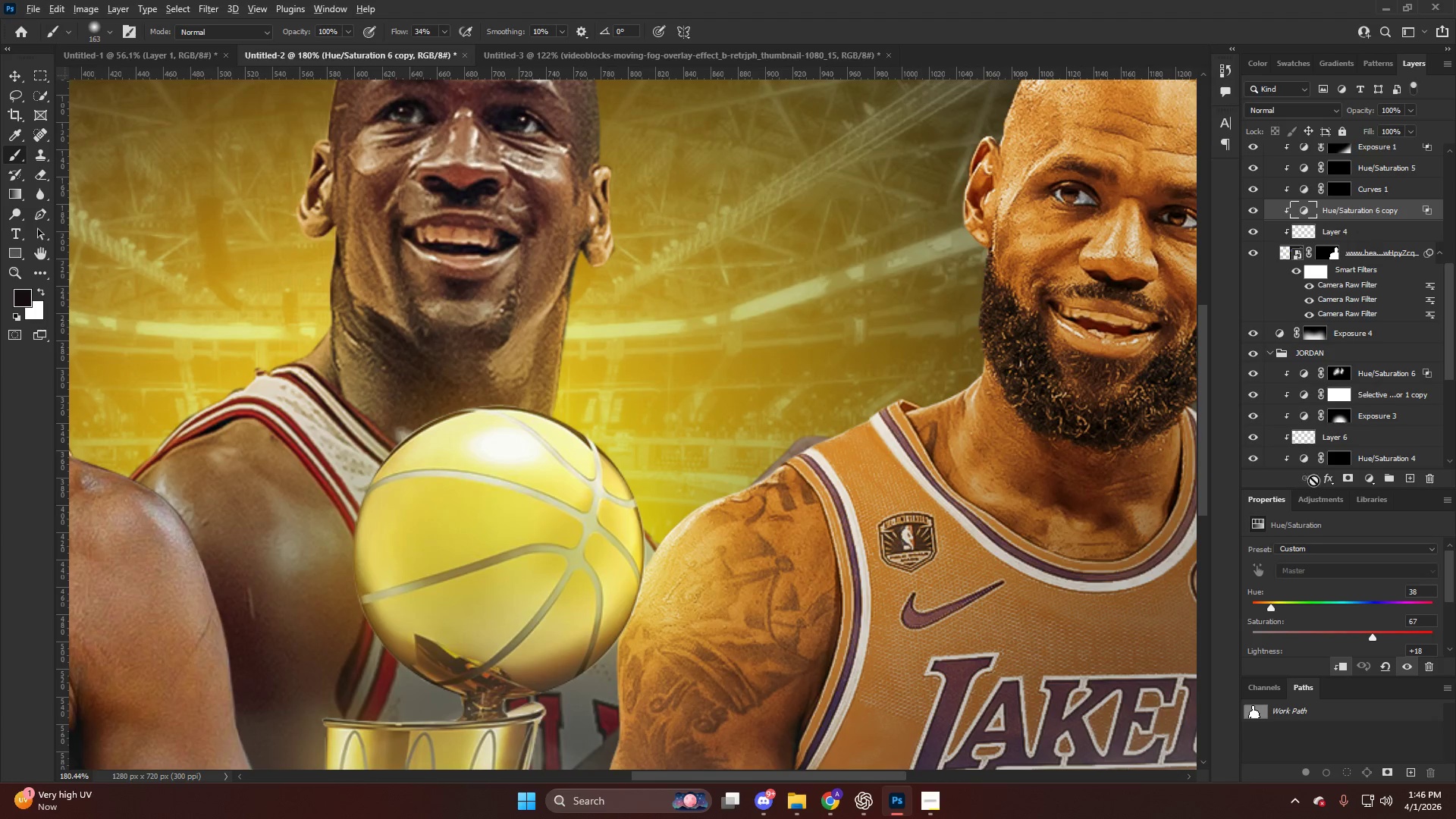 
hold_key(key=AltLeft, duration=0.73)
 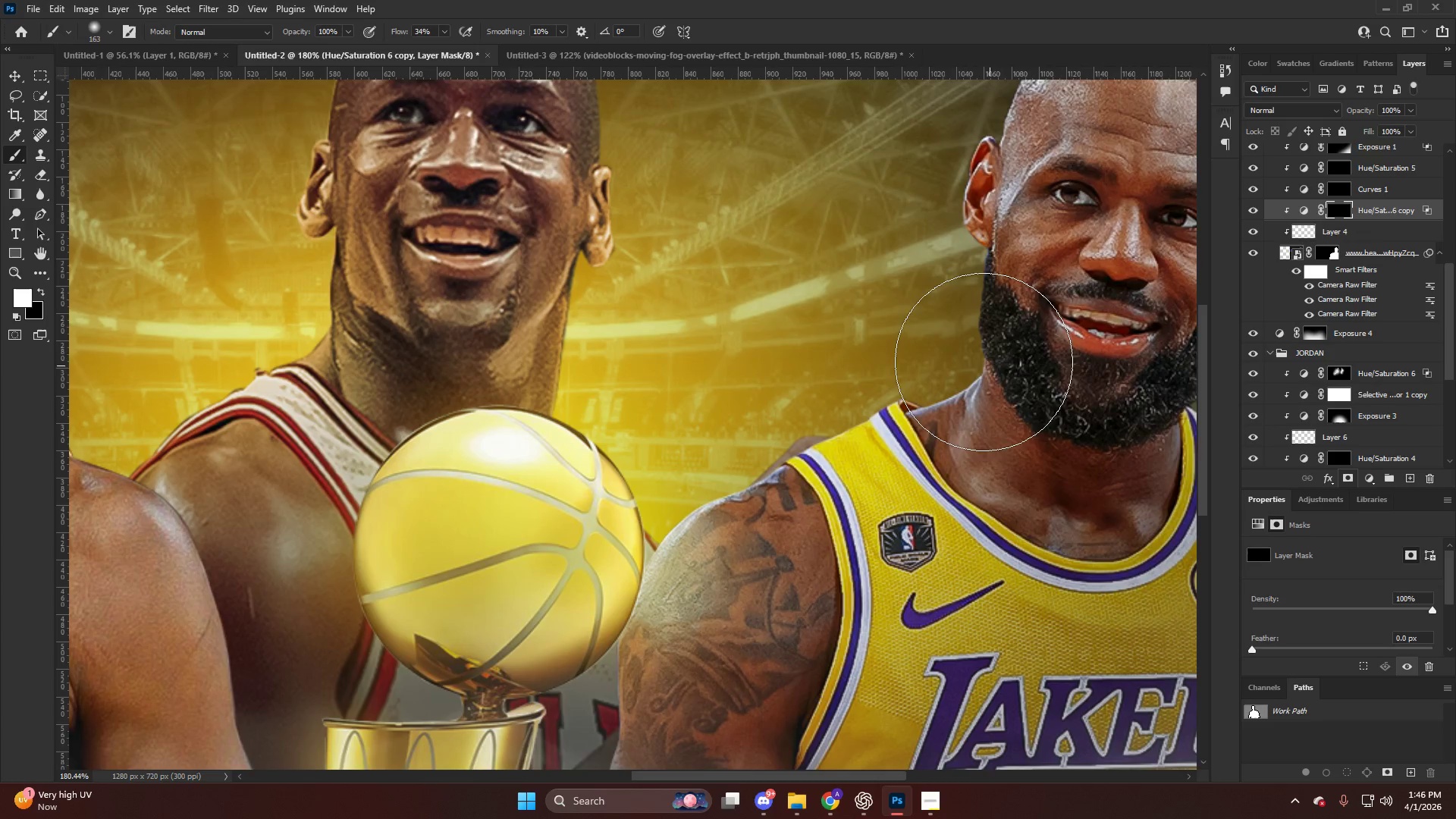 
scroll: coordinate [1036, 314], scroll_direction: up, amount: 11.0
 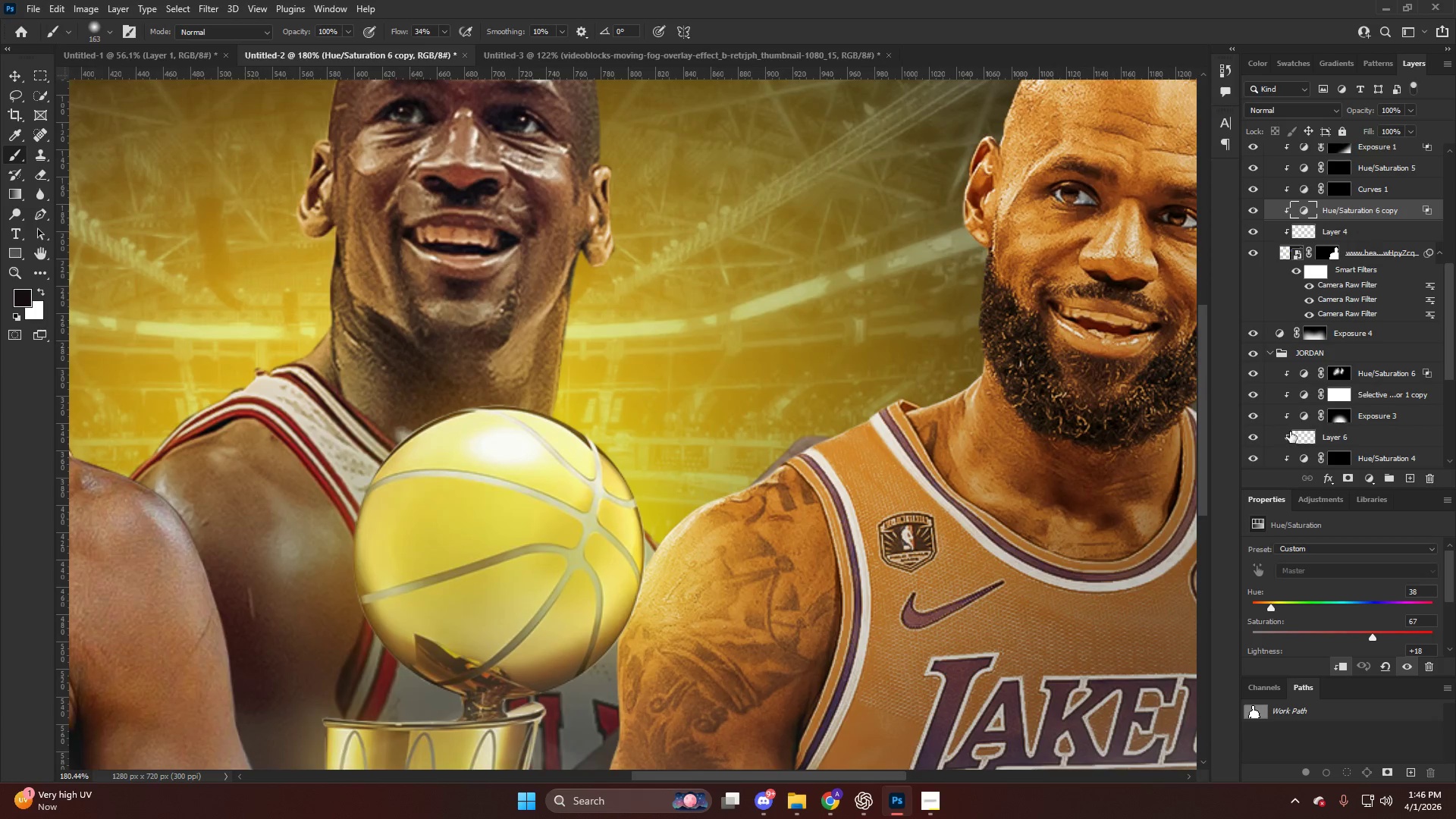 
hold_key(key=AltLeft, duration=0.34)
 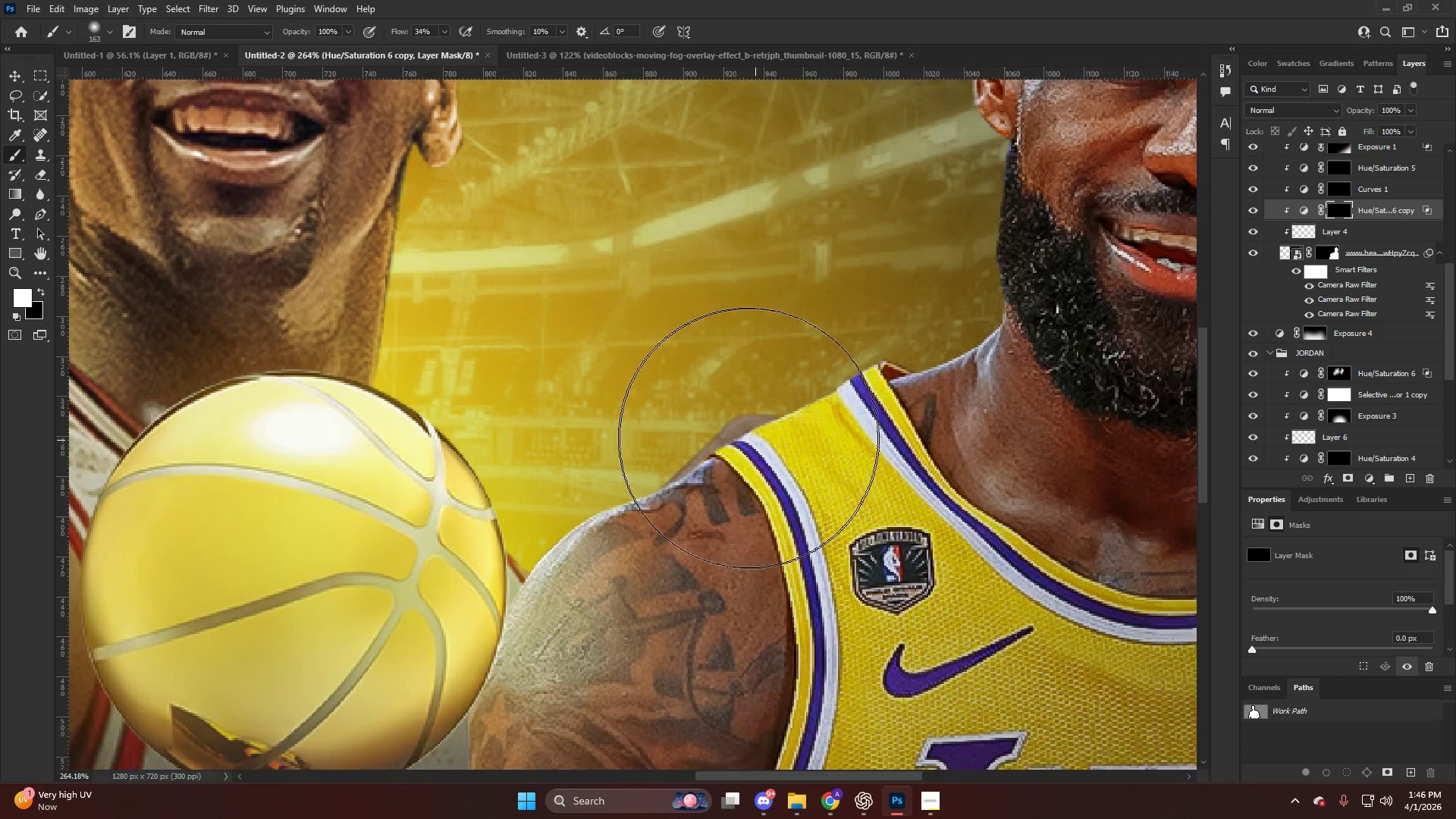 
key(B)
 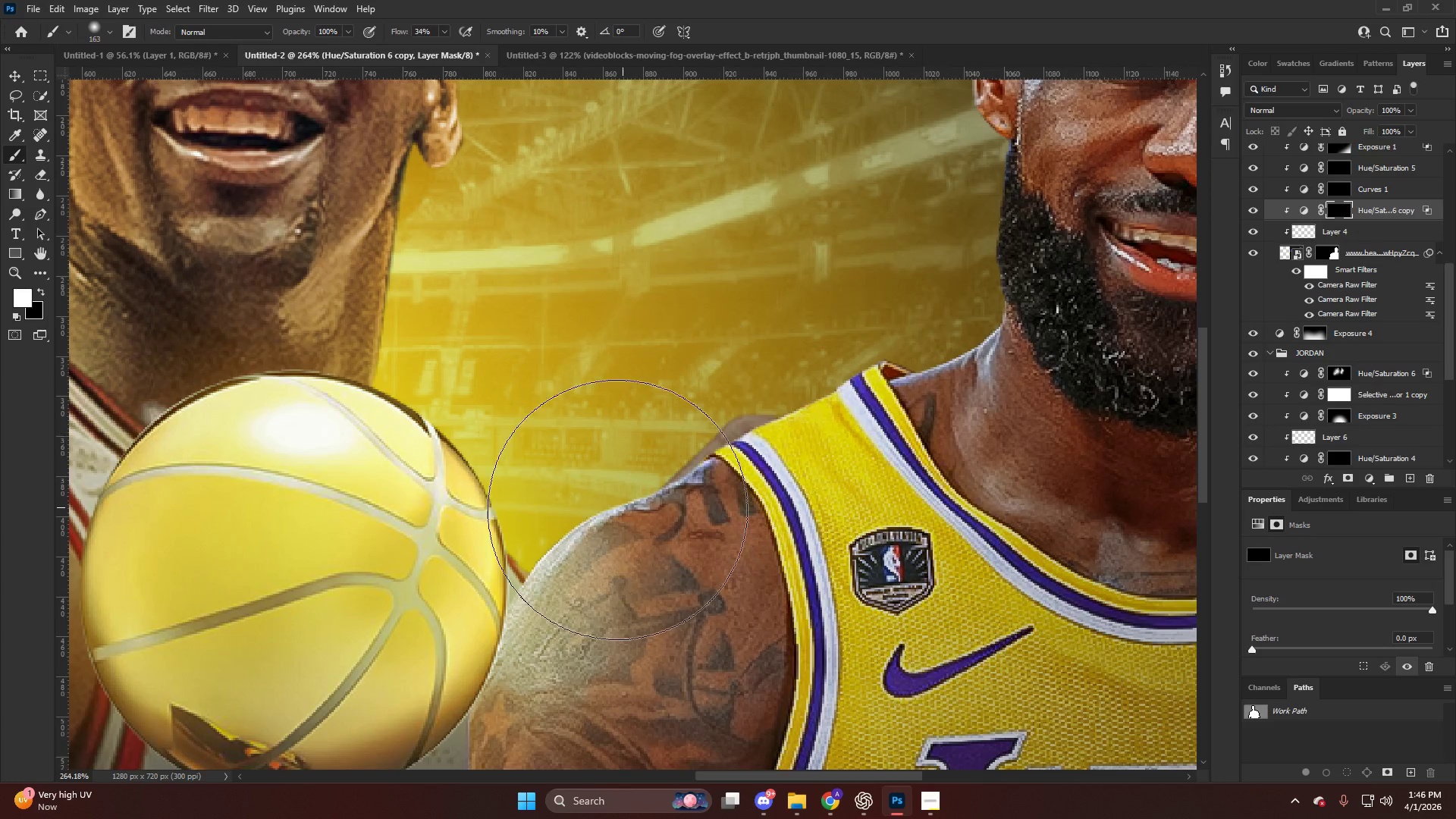 
hold_key(key=AltLeft, duration=0.66)
 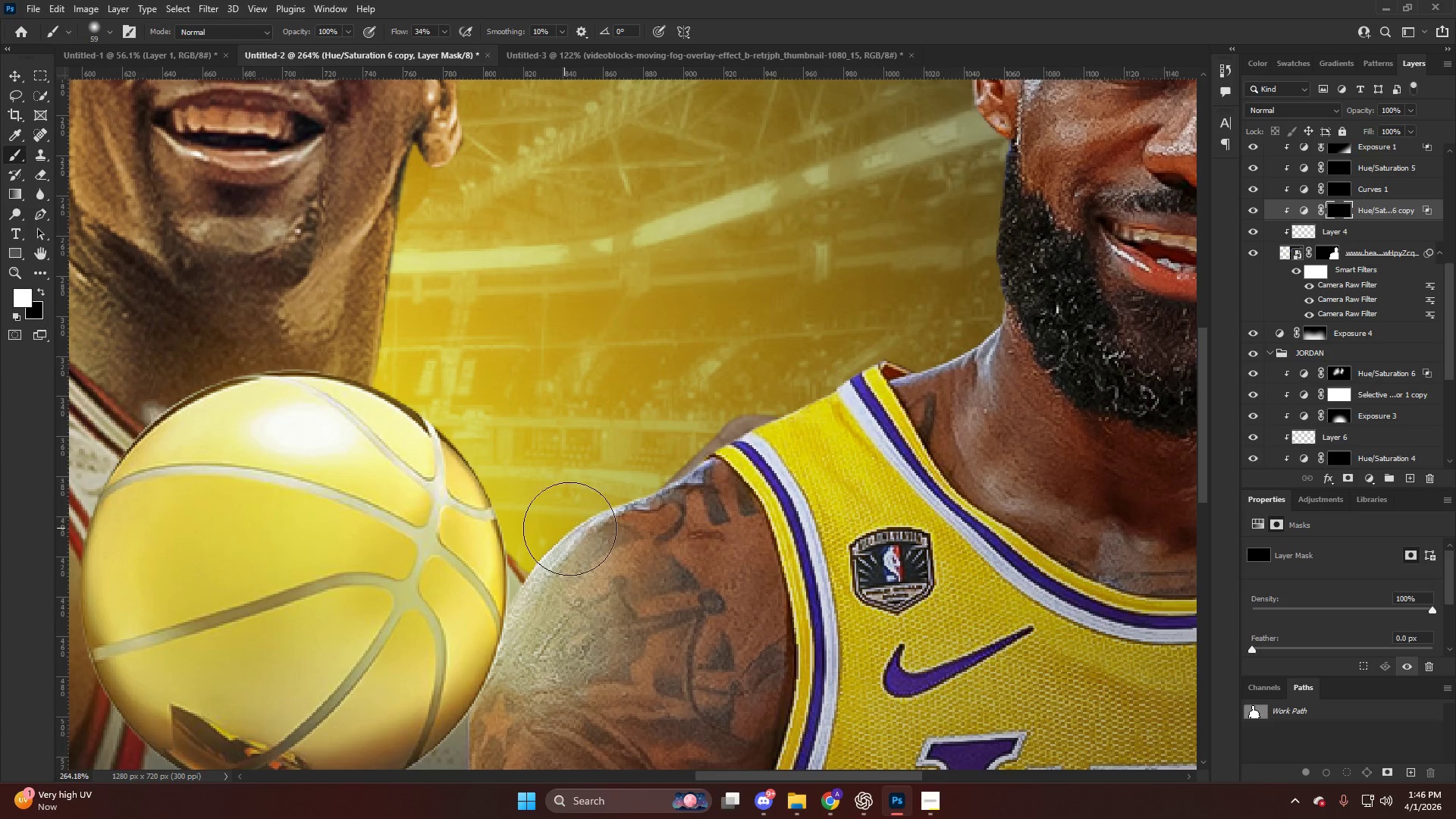 
scroll: coordinate [756, 441], scroll_direction: down, amount: 1.0
 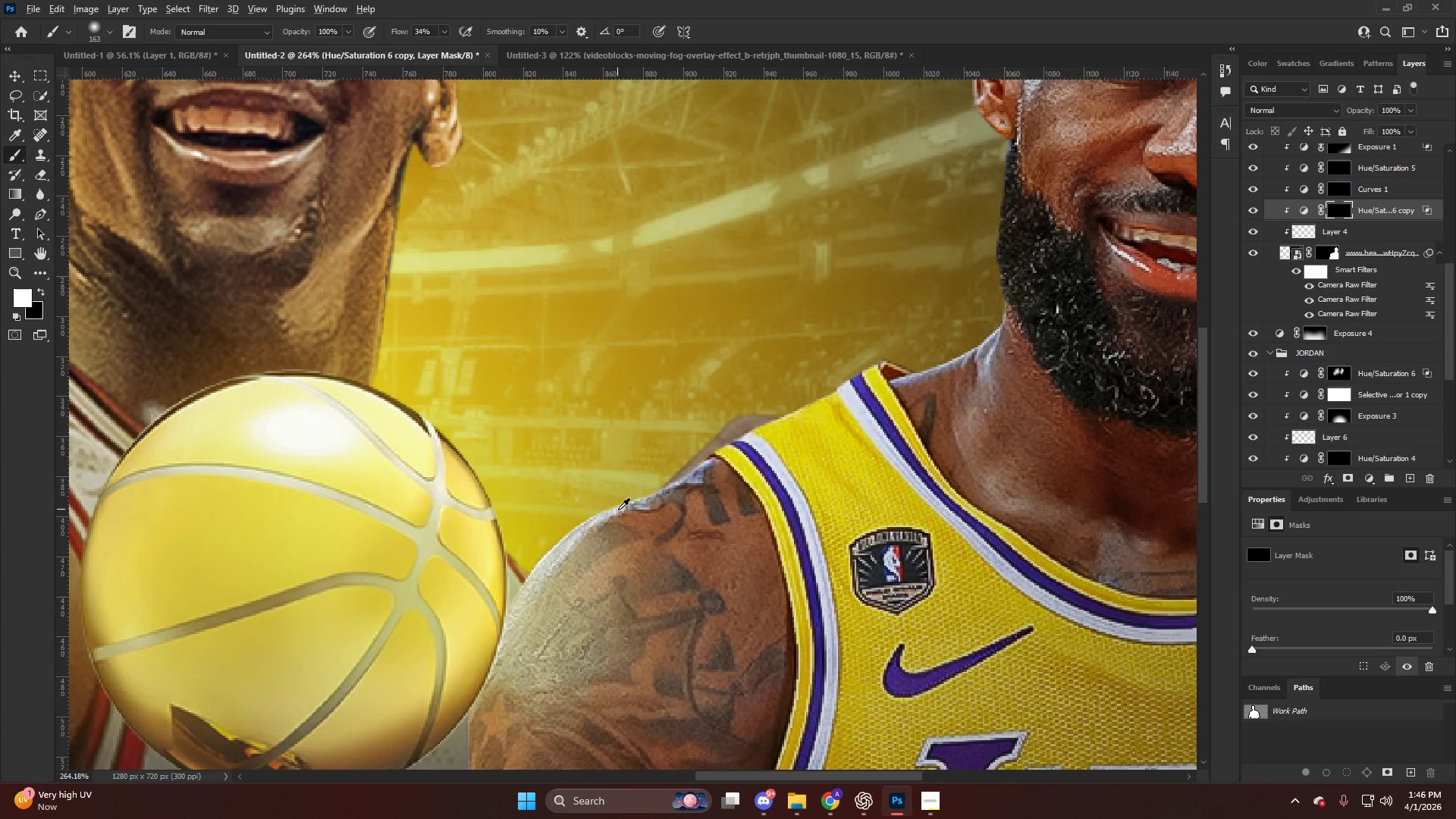 
hold_key(key=AltLeft, duration=0.56)
scroll: coordinate [633, 495], scroll_direction: up, amount: 4.0
 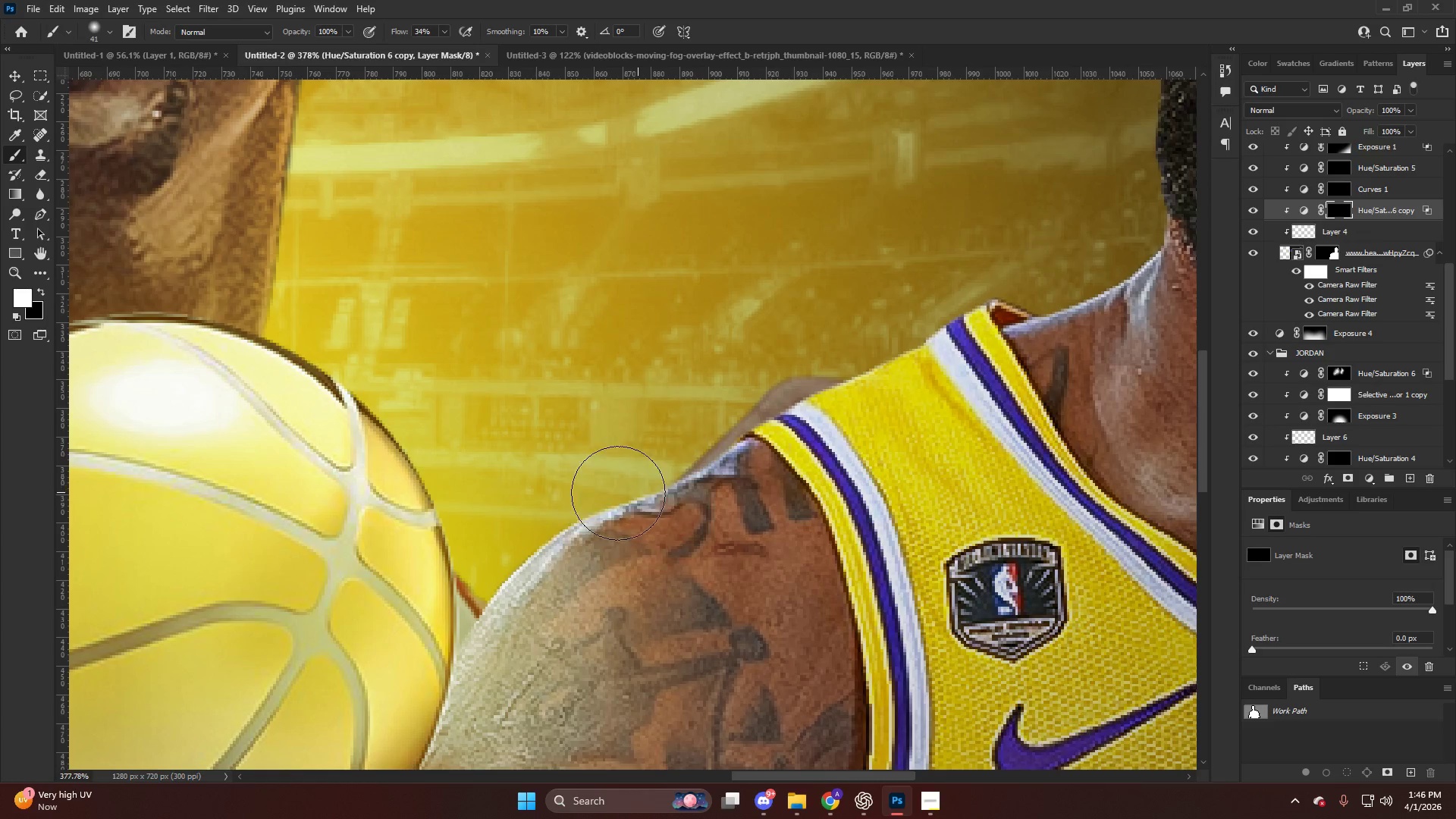 
left_click_drag(start_coordinate=[633, 479], to_coordinate=[447, 586])
 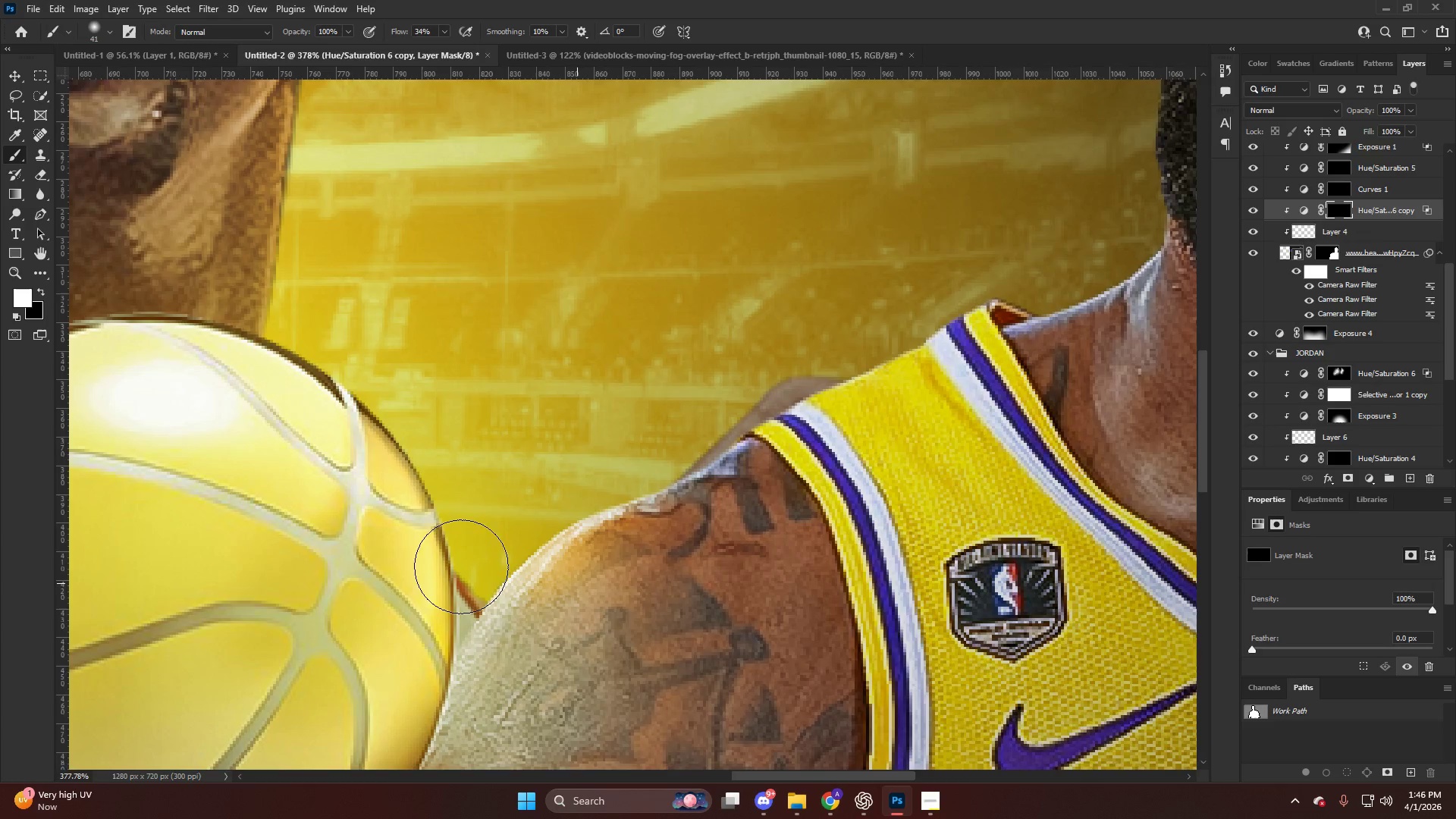 
key(Alt+AltLeft)
 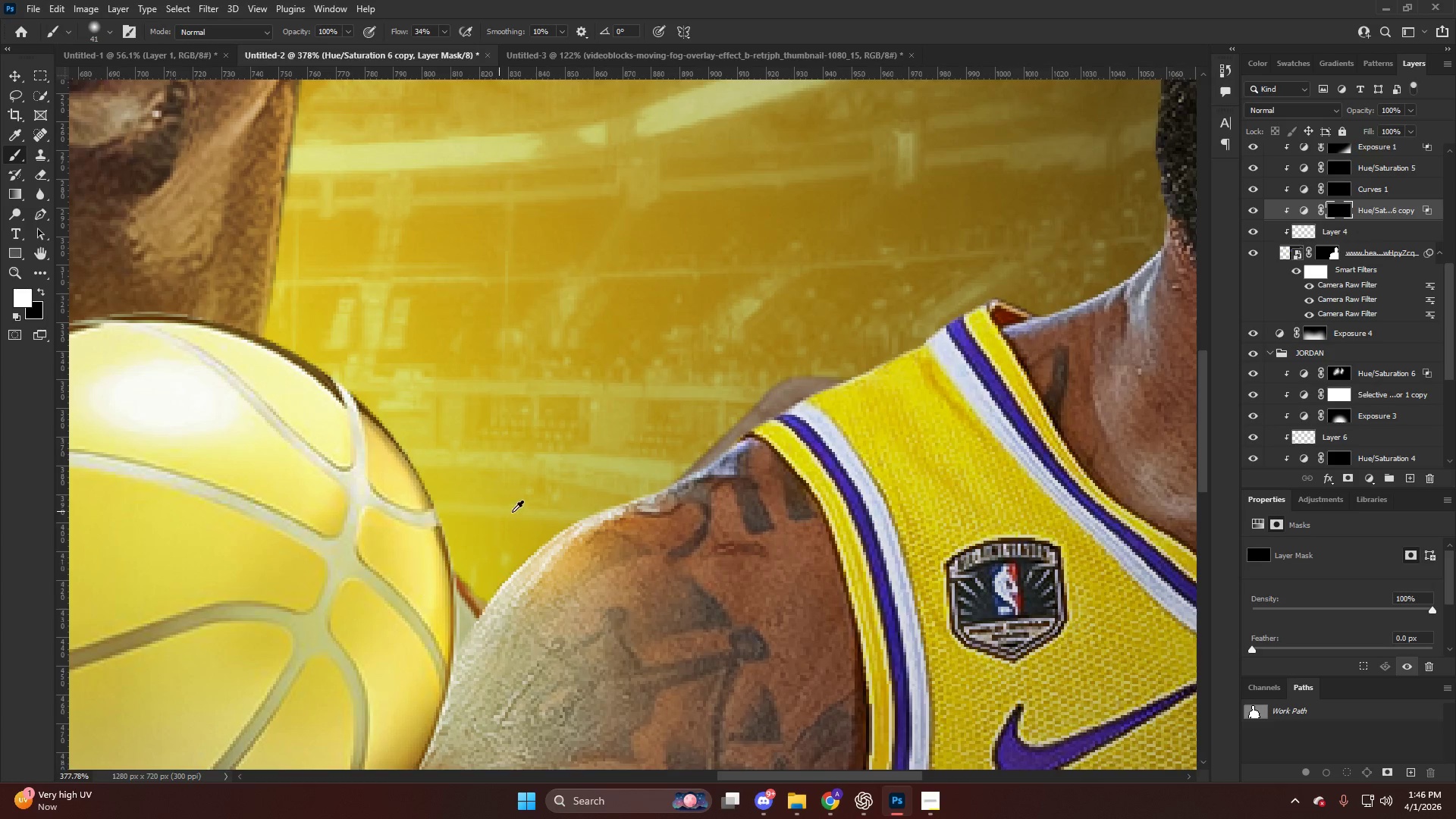 
key(Control+ControlLeft)
 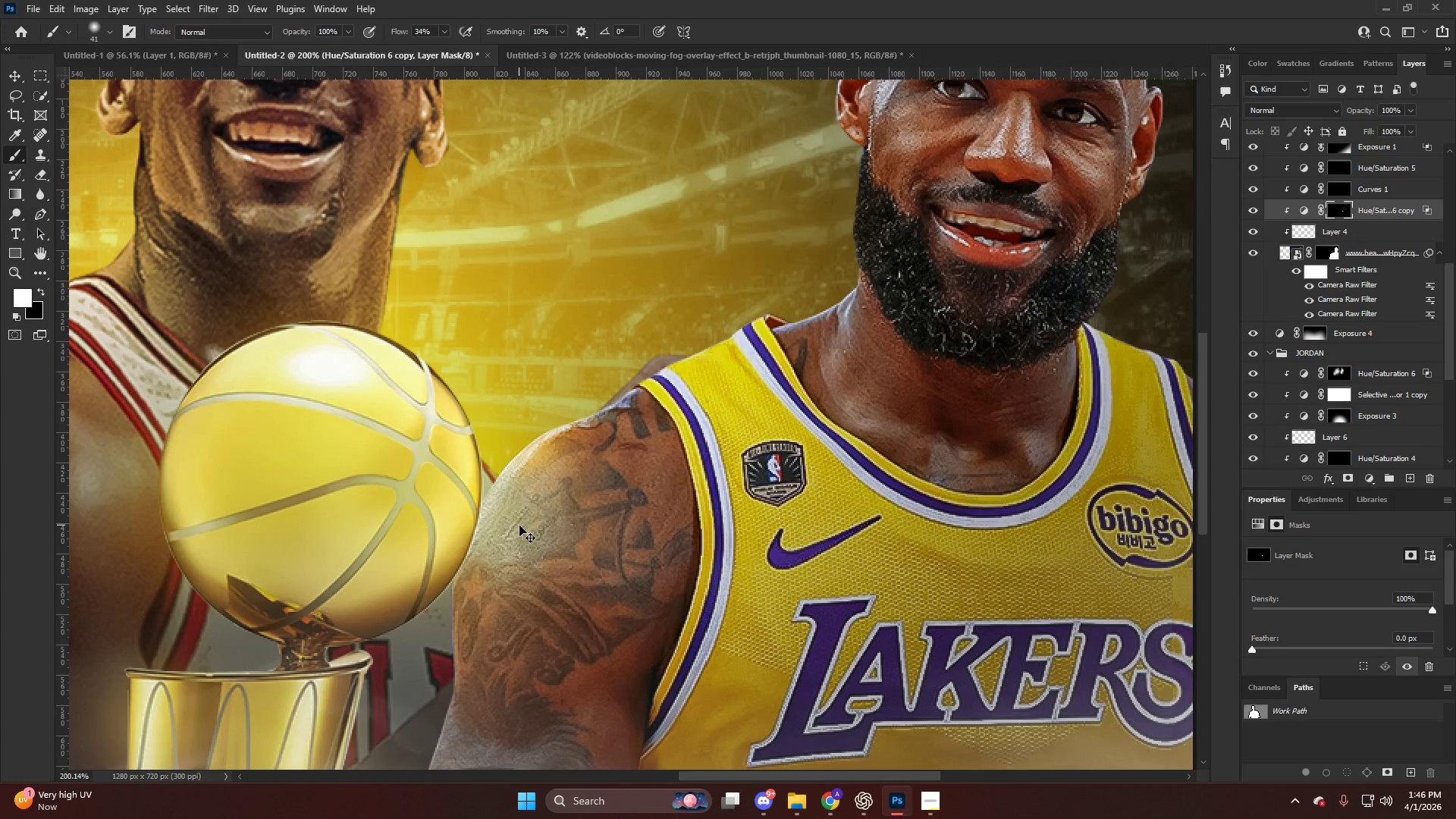 
key(Control+Z)
 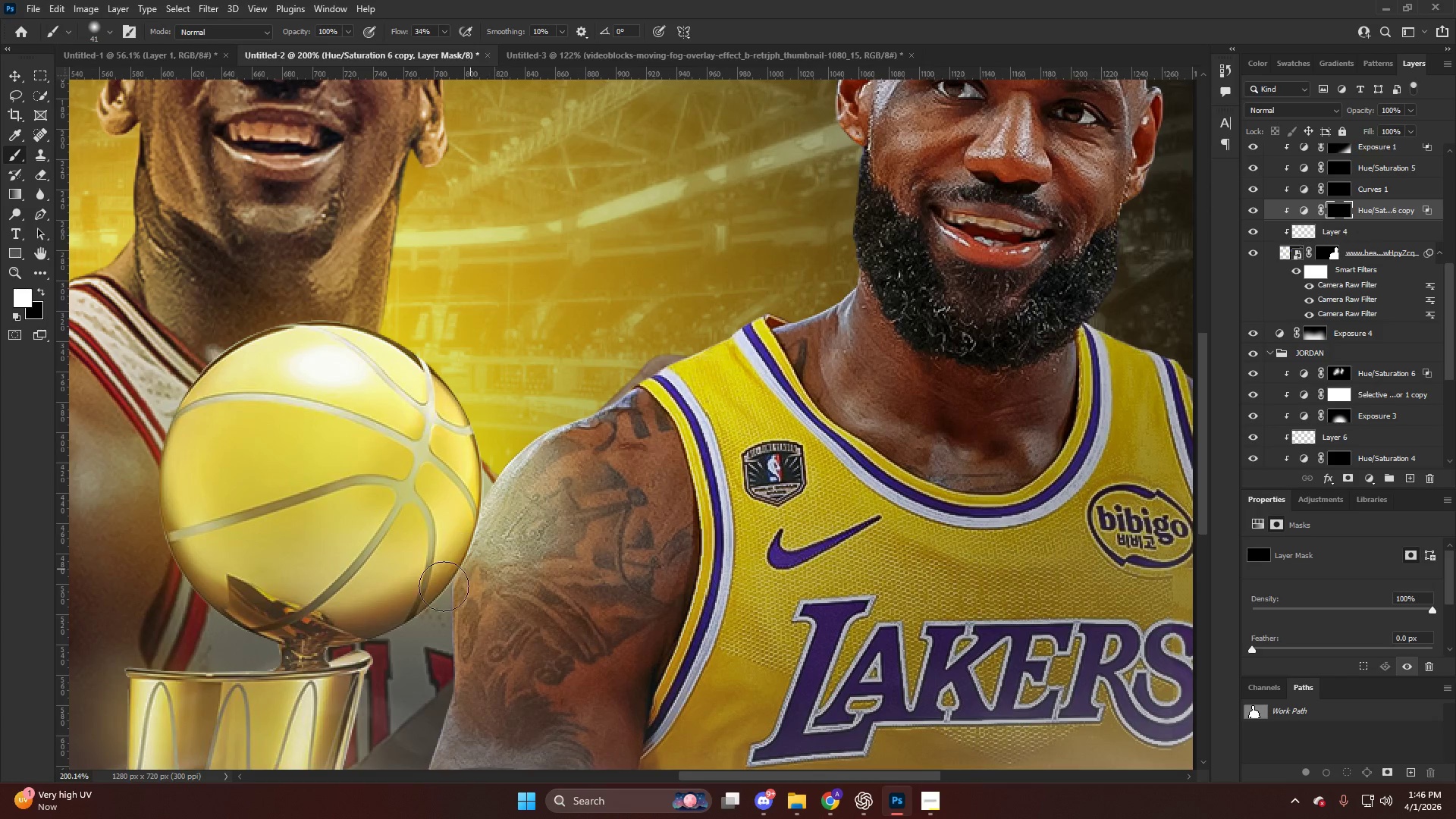 
hold_key(key=AltLeft, duration=0.34)
 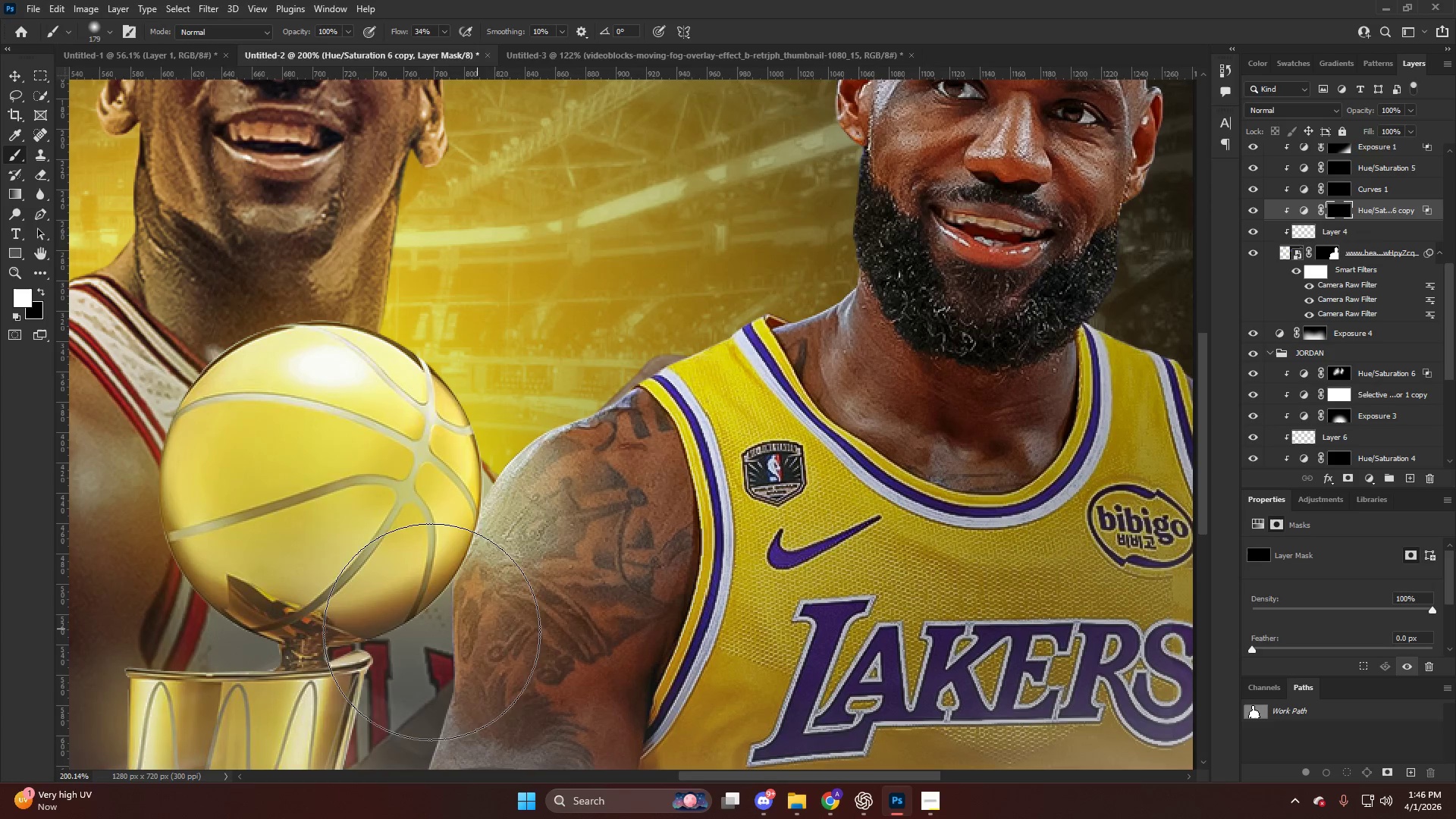 
scroll: coordinate [519, 494], scroll_direction: down, amount: 14.0
 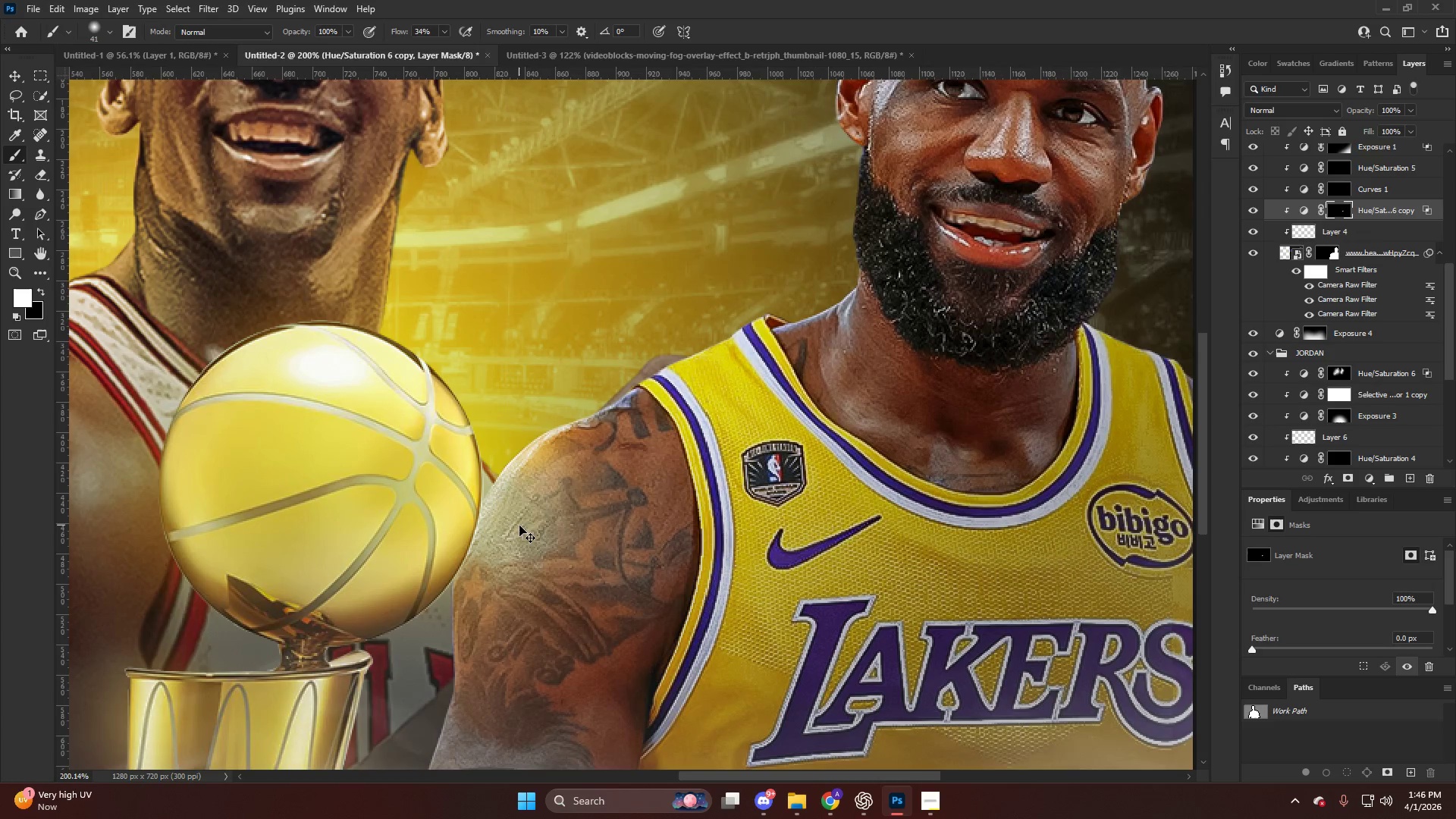 
left_click_drag(start_coordinate=[433, 625], to_coordinate=[478, 397])
 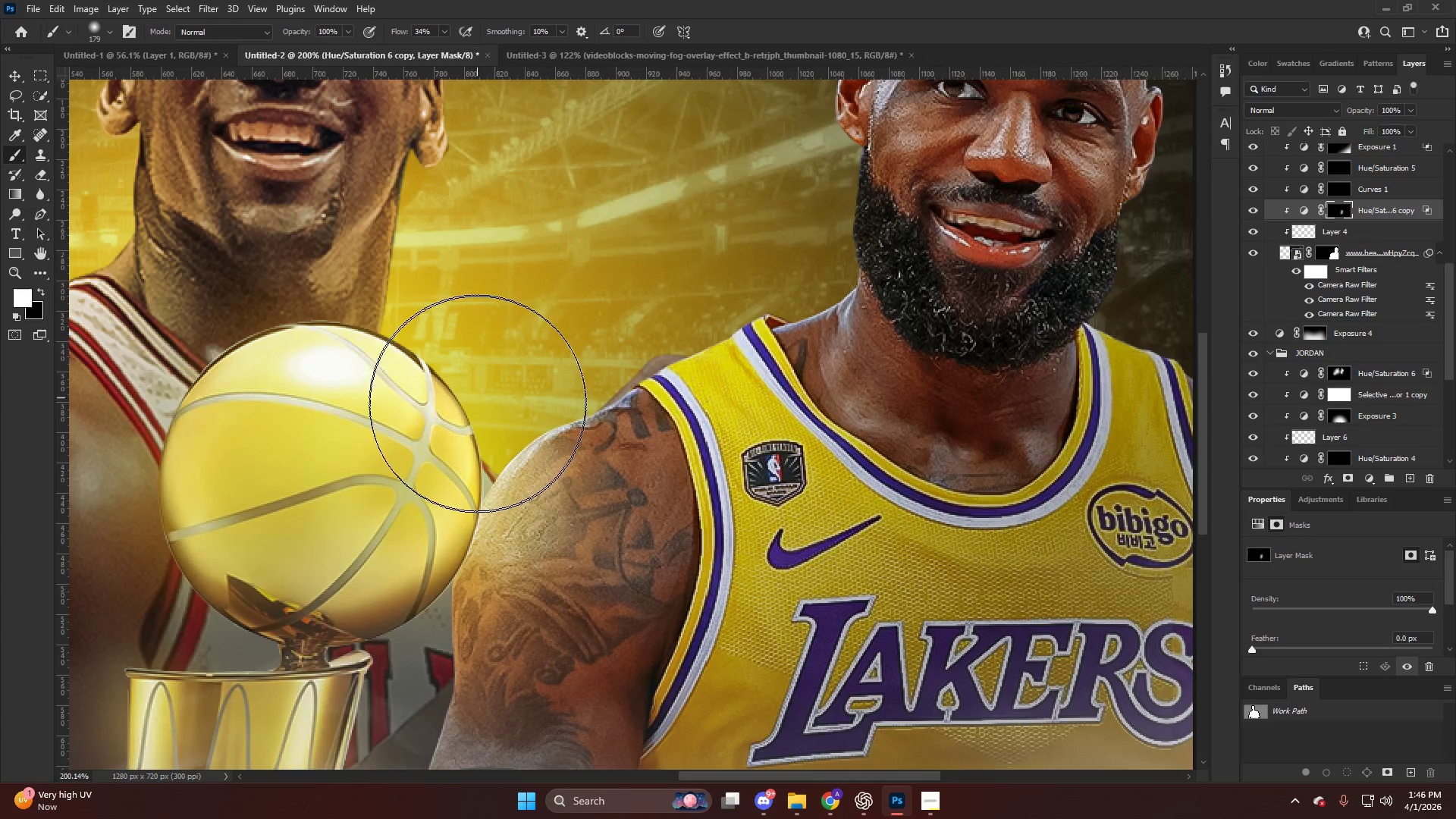 
key(Alt+AltLeft)
 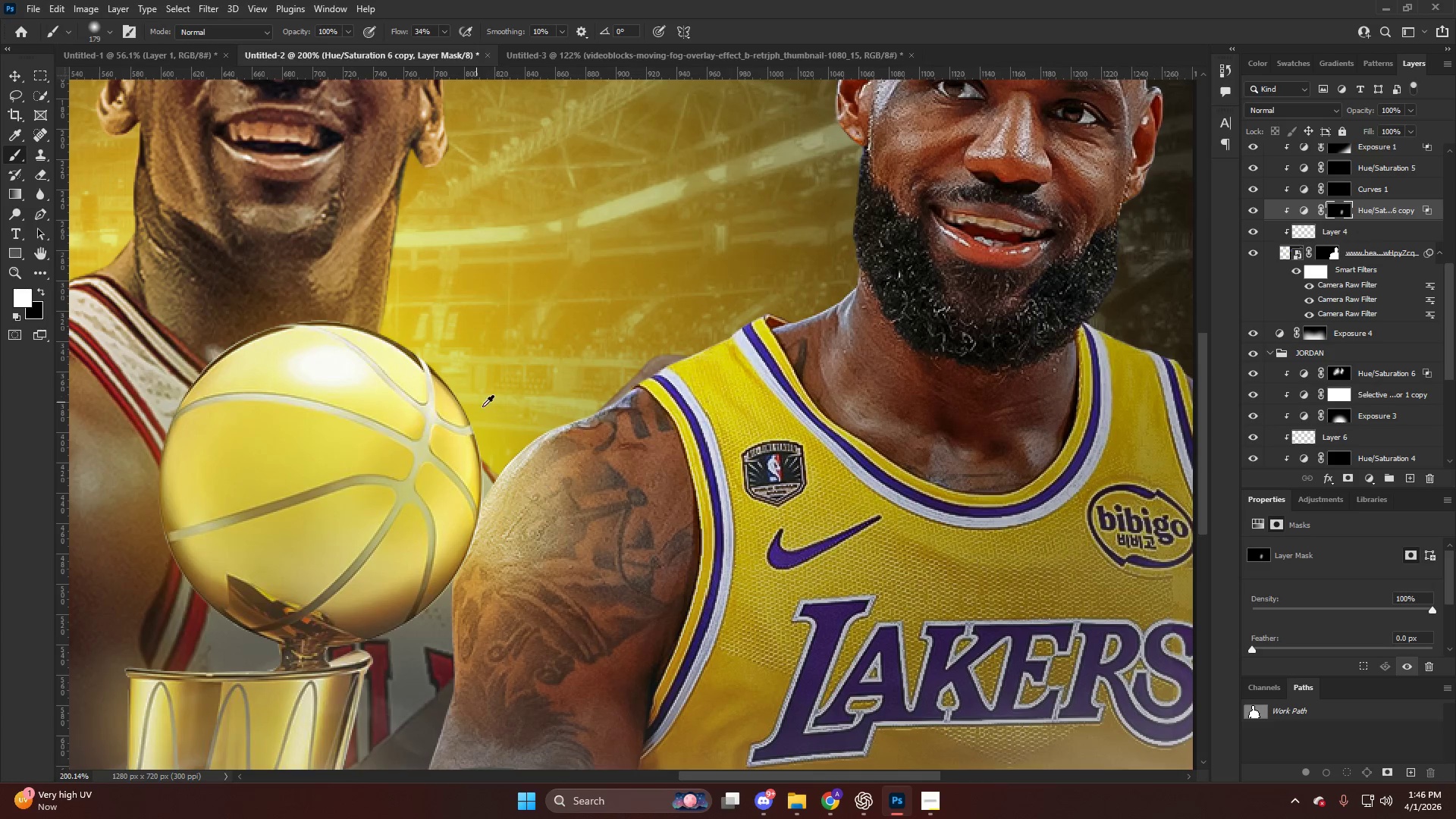 
hold_key(key=AltLeft, duration=0.38)
 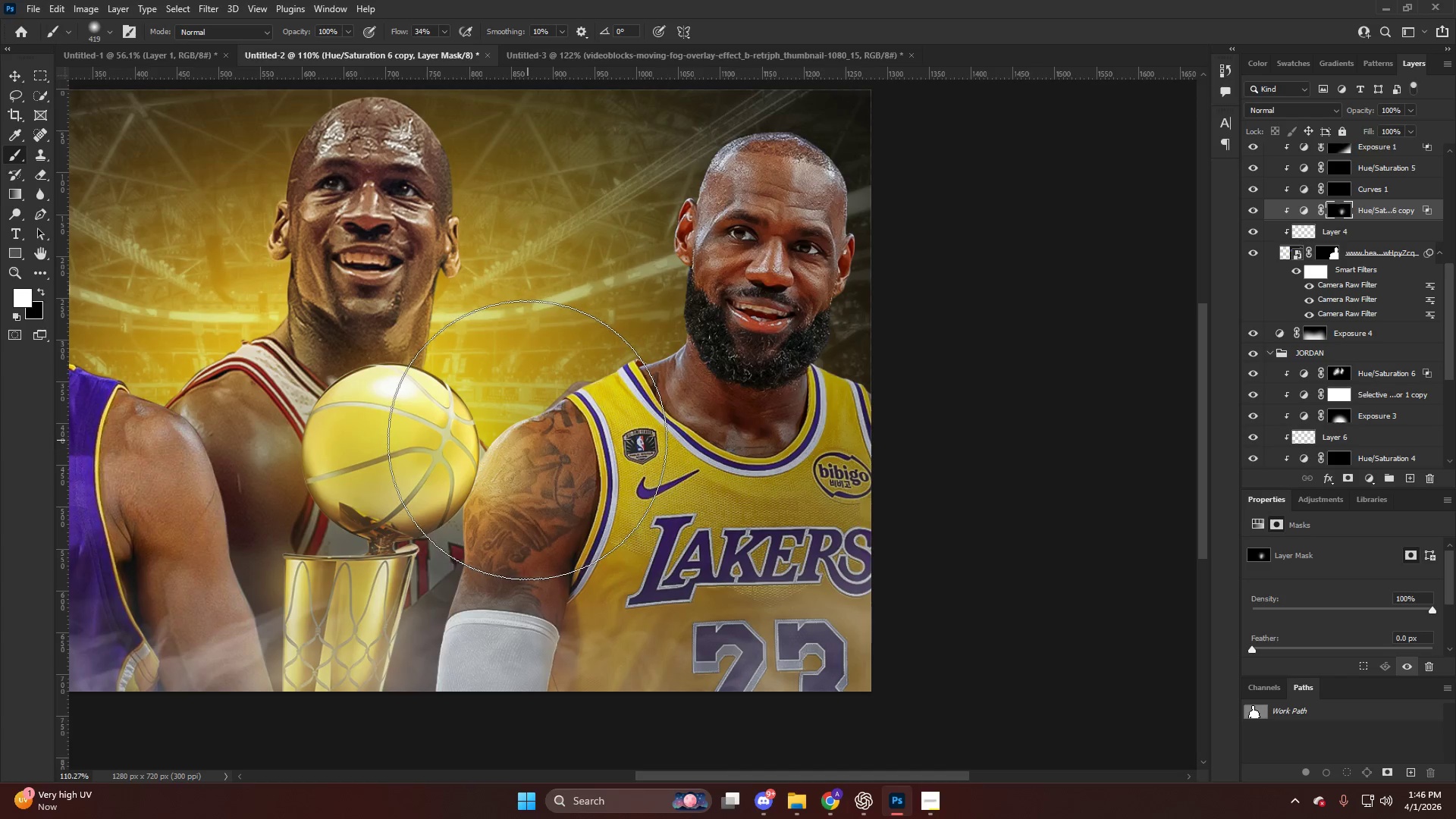 
scroll: coordinate [475, 414], scroll_direction: down, amount: 7.0
 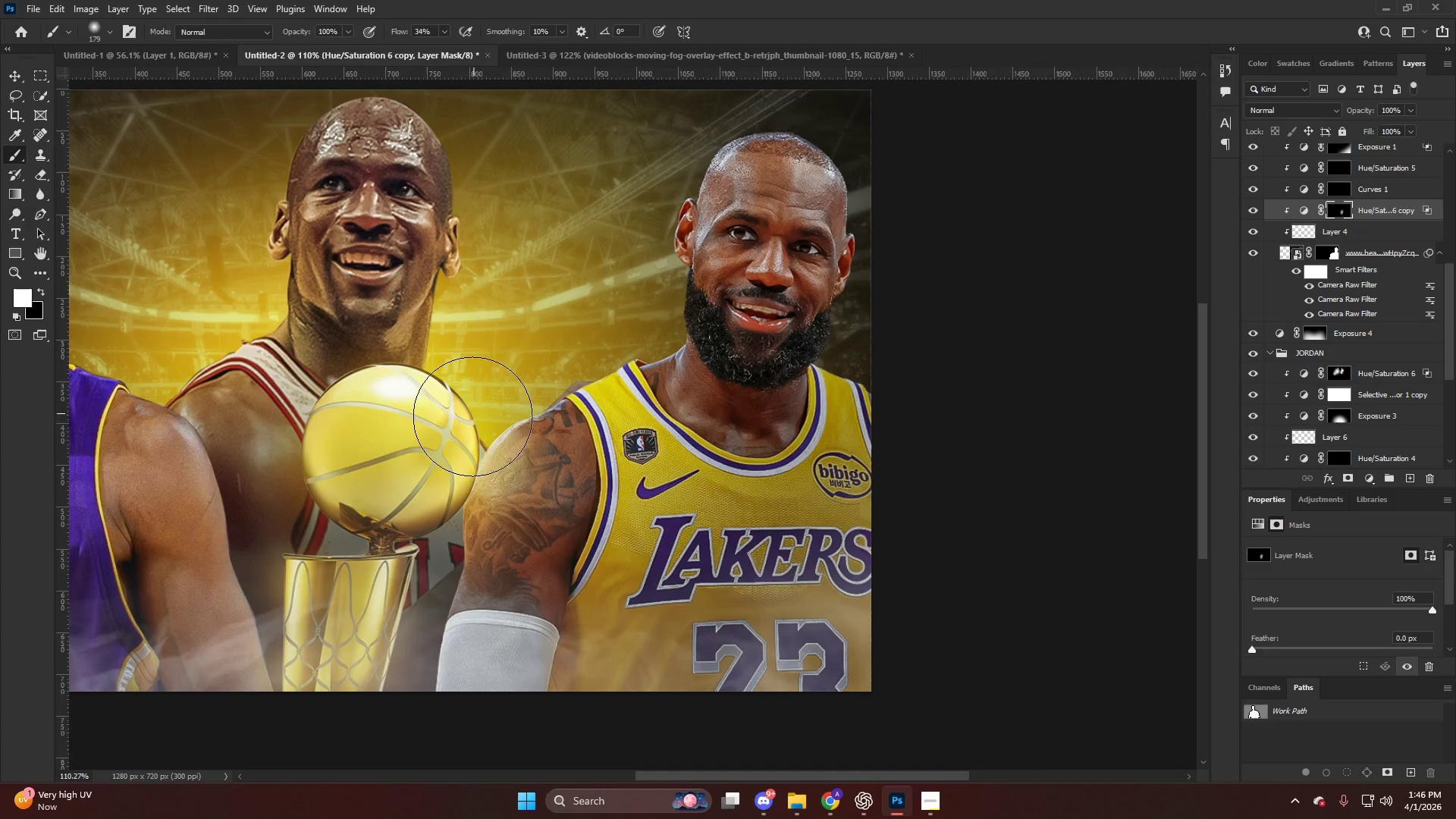 
hold_key(key=AltLeft, duration=1.53)
scroll: coordinate [644, 369], scroll_direction: up, amount: 8.0
 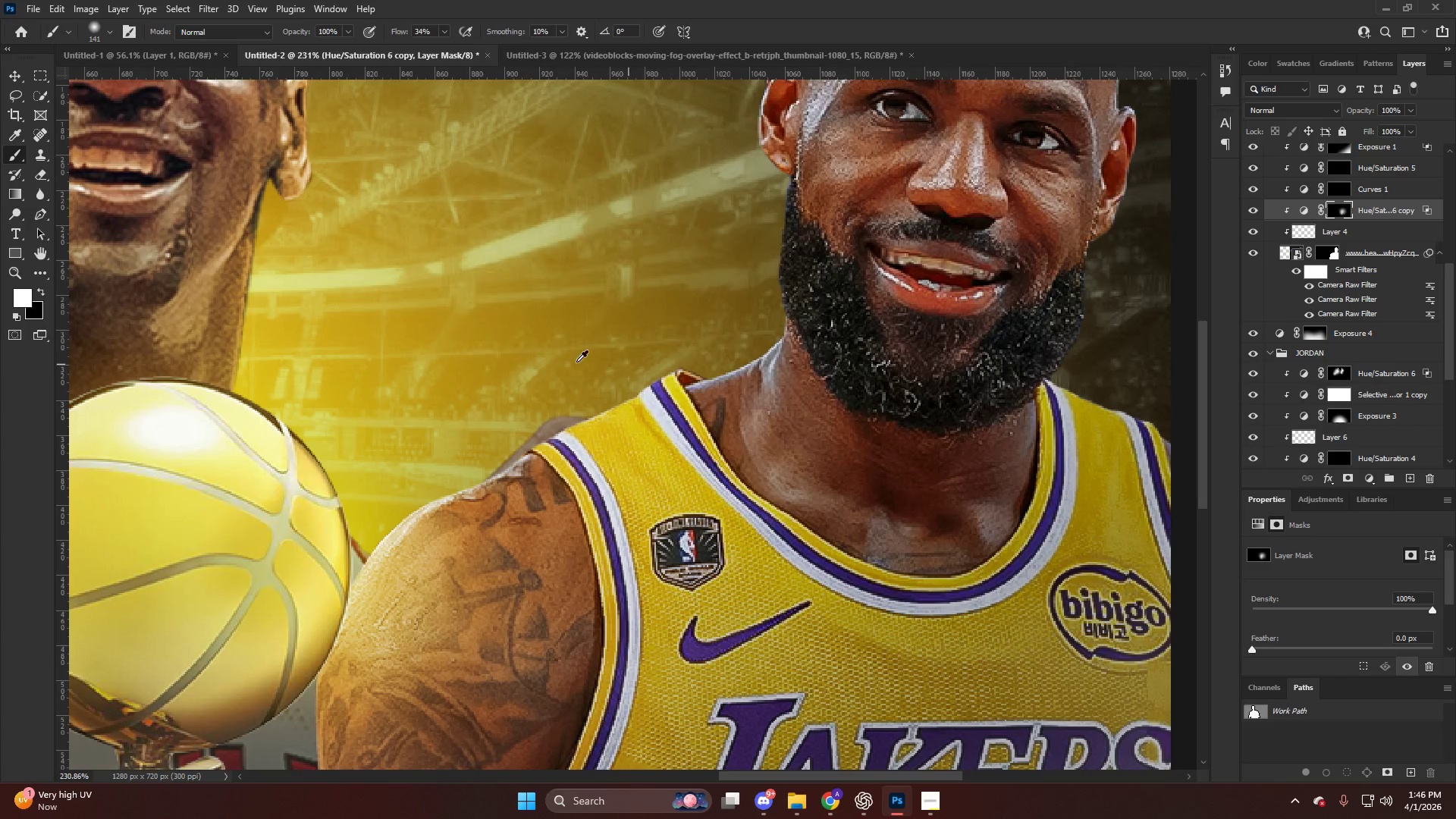 
key(Alt+AltLeft)
 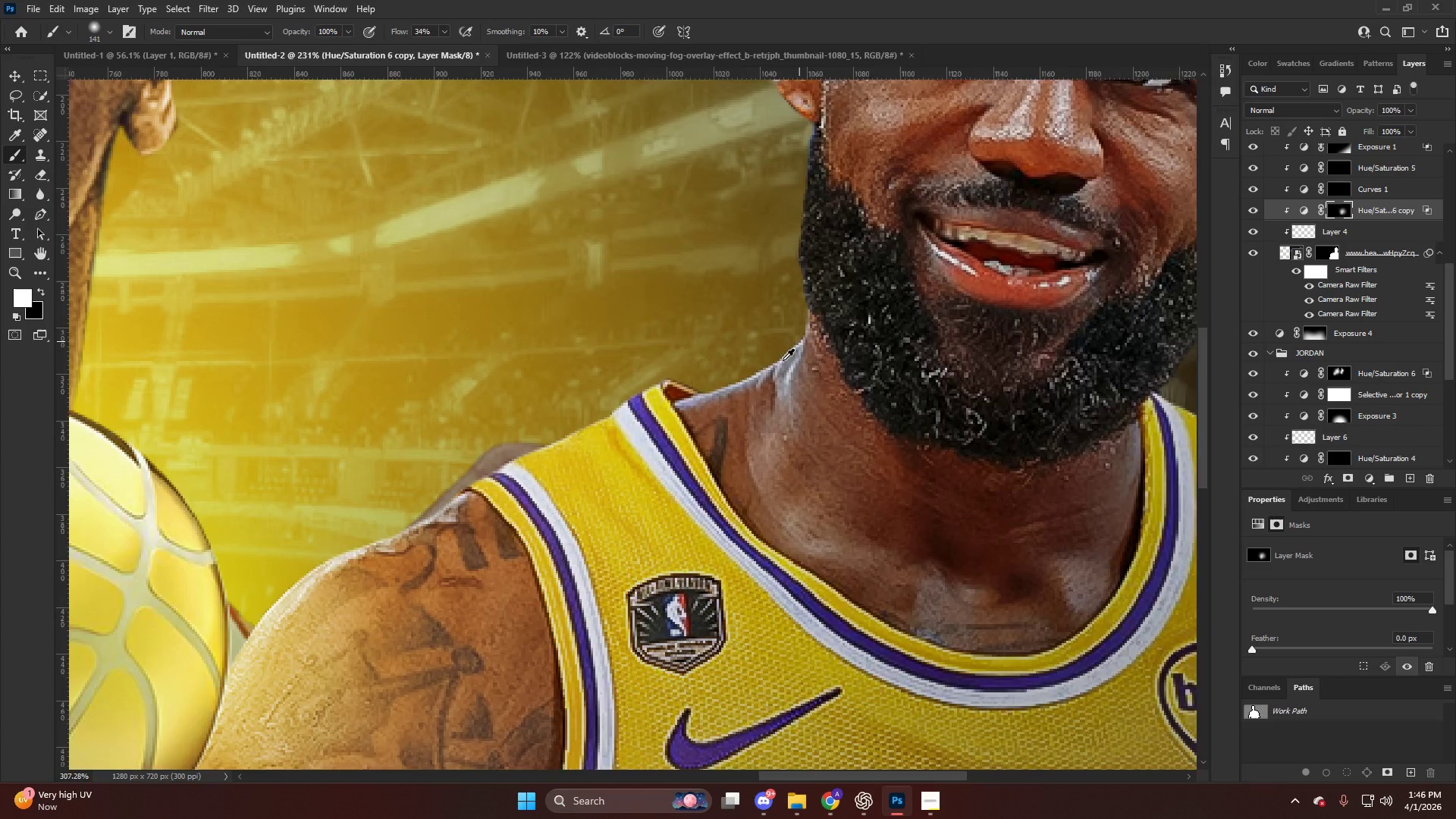 
key(Alt+AltLeft)
 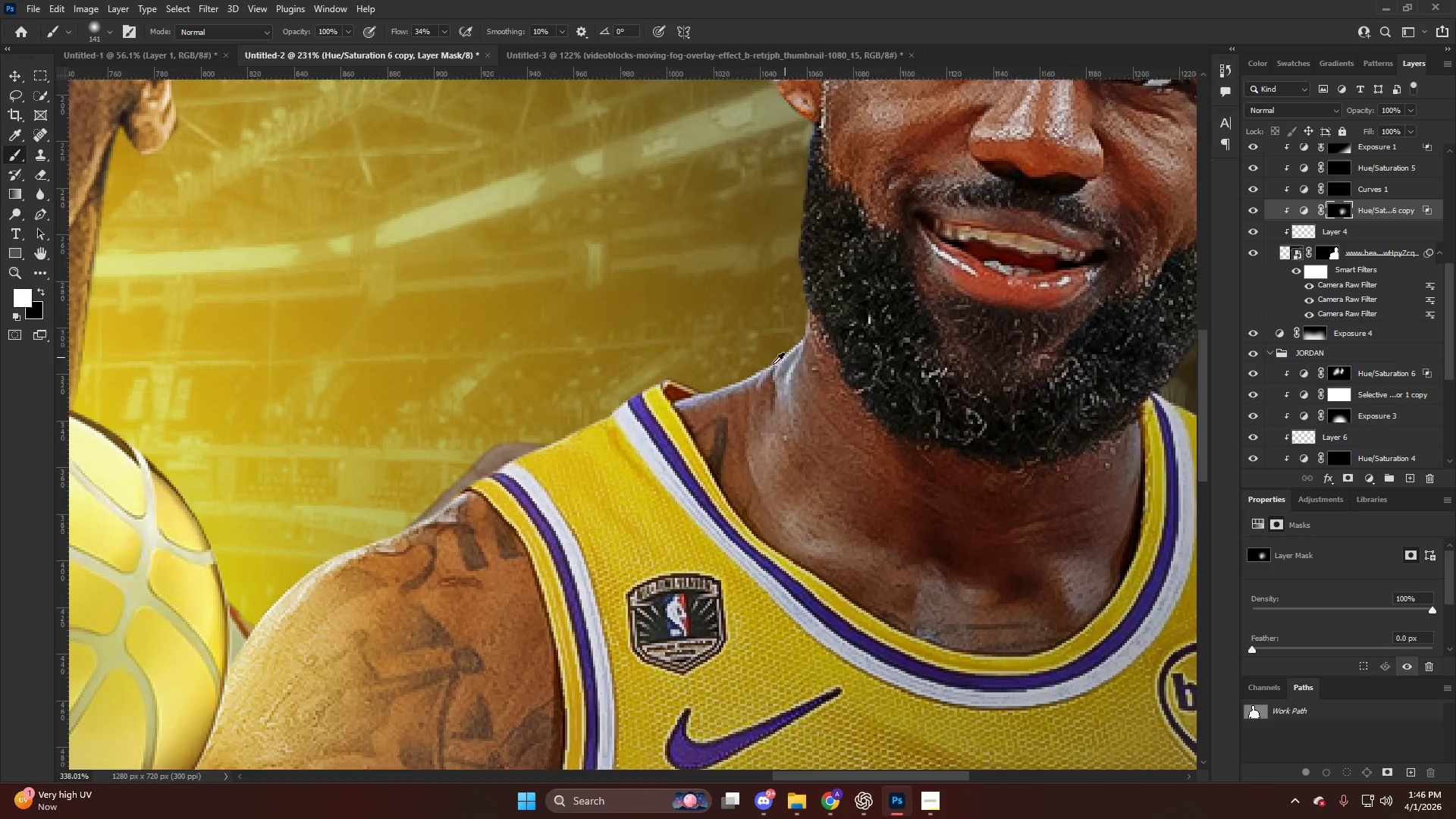 
key(Alt+AltLeft)
 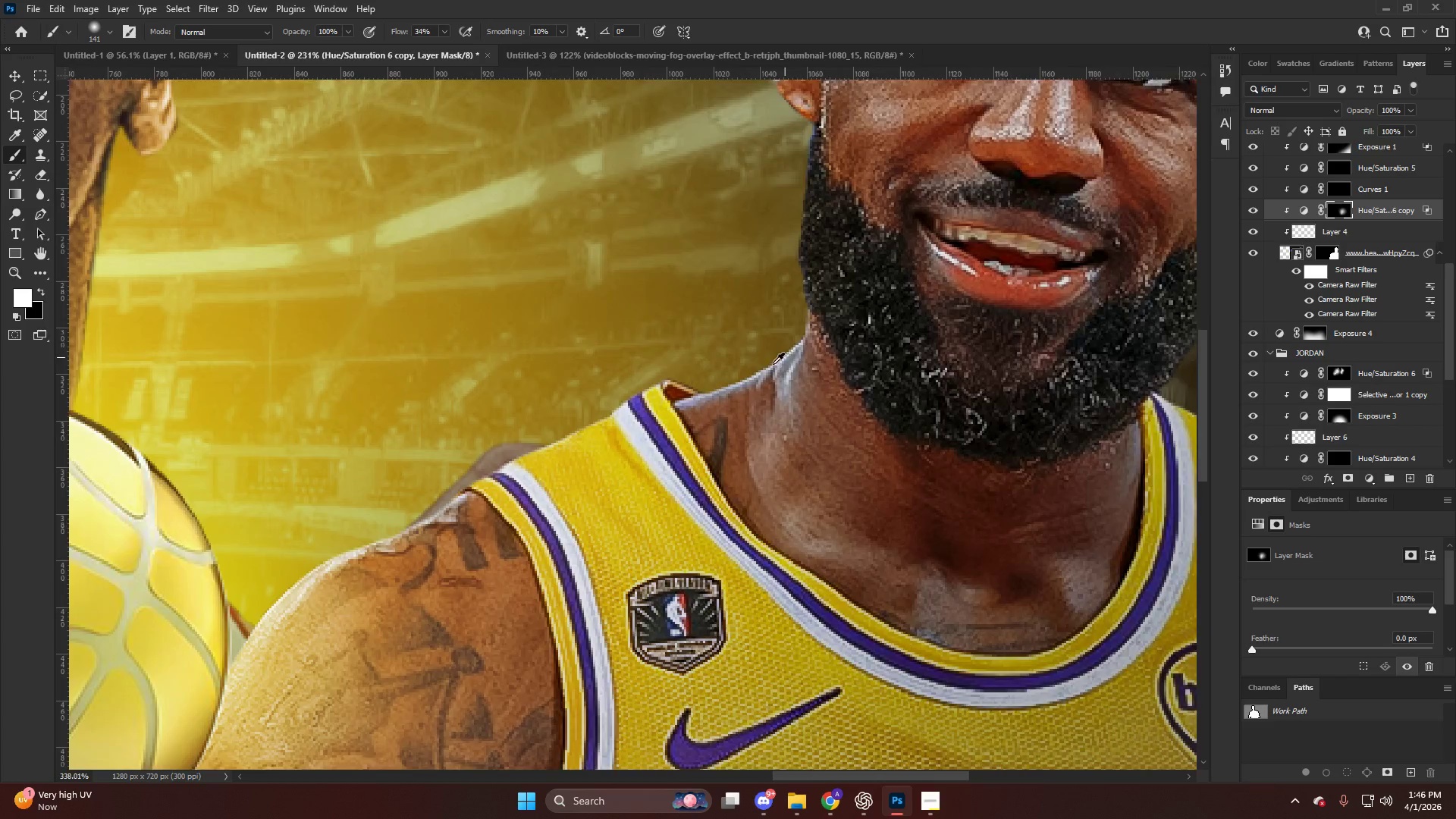 
key(Alt+AltLeft)
 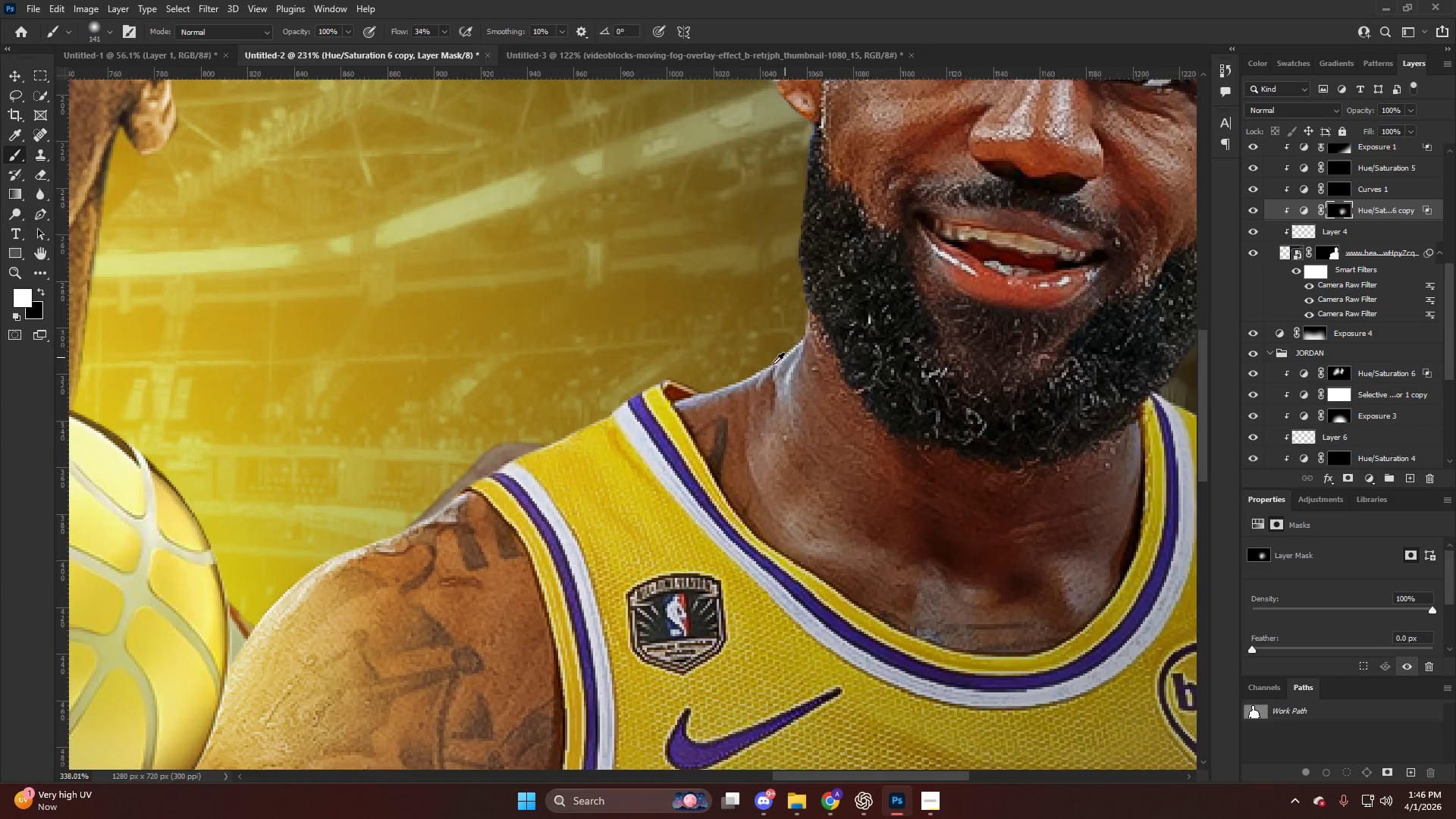 
key(Alt+AltLeft)
 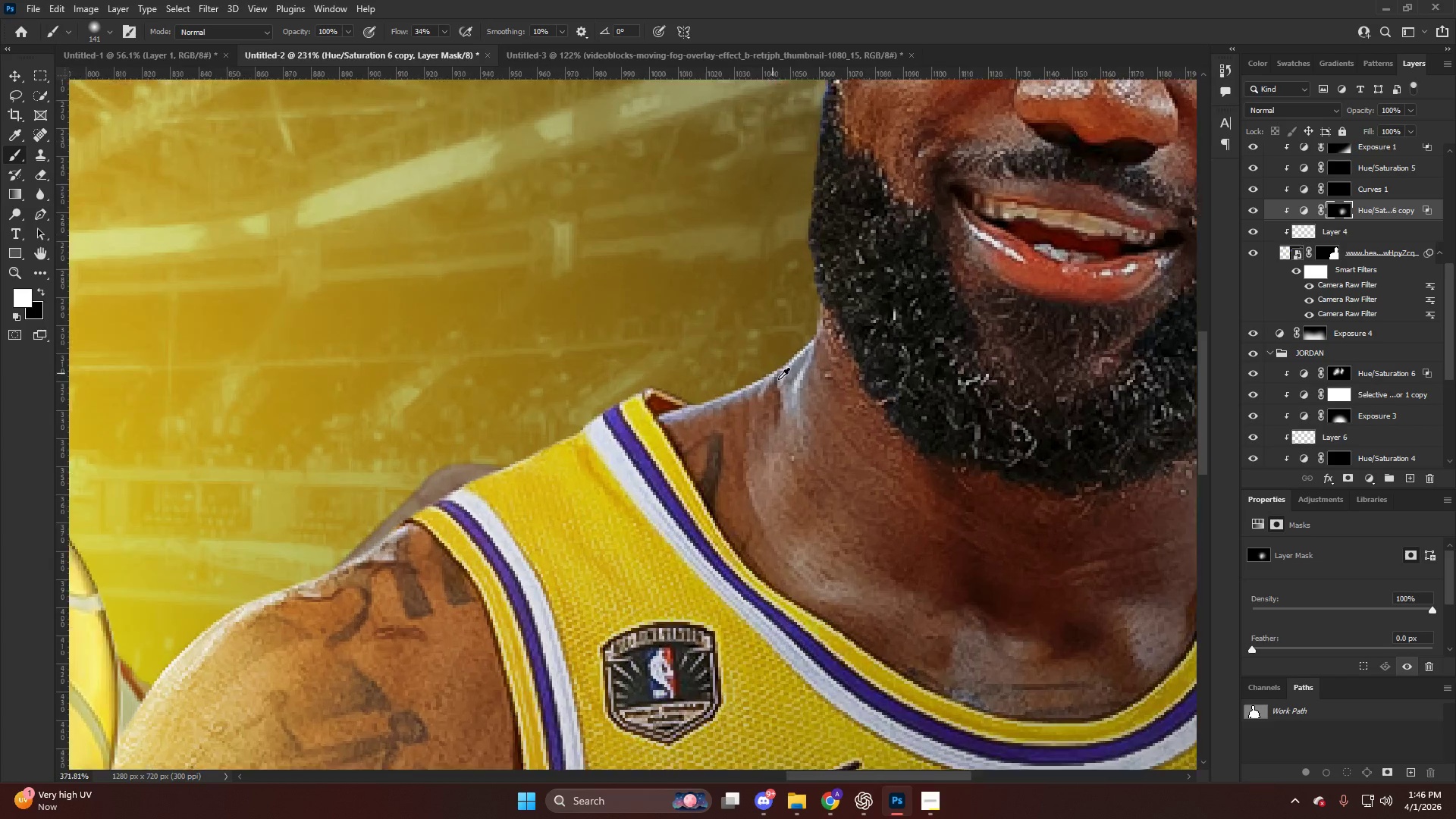 
key(Alt+AltLeft)
 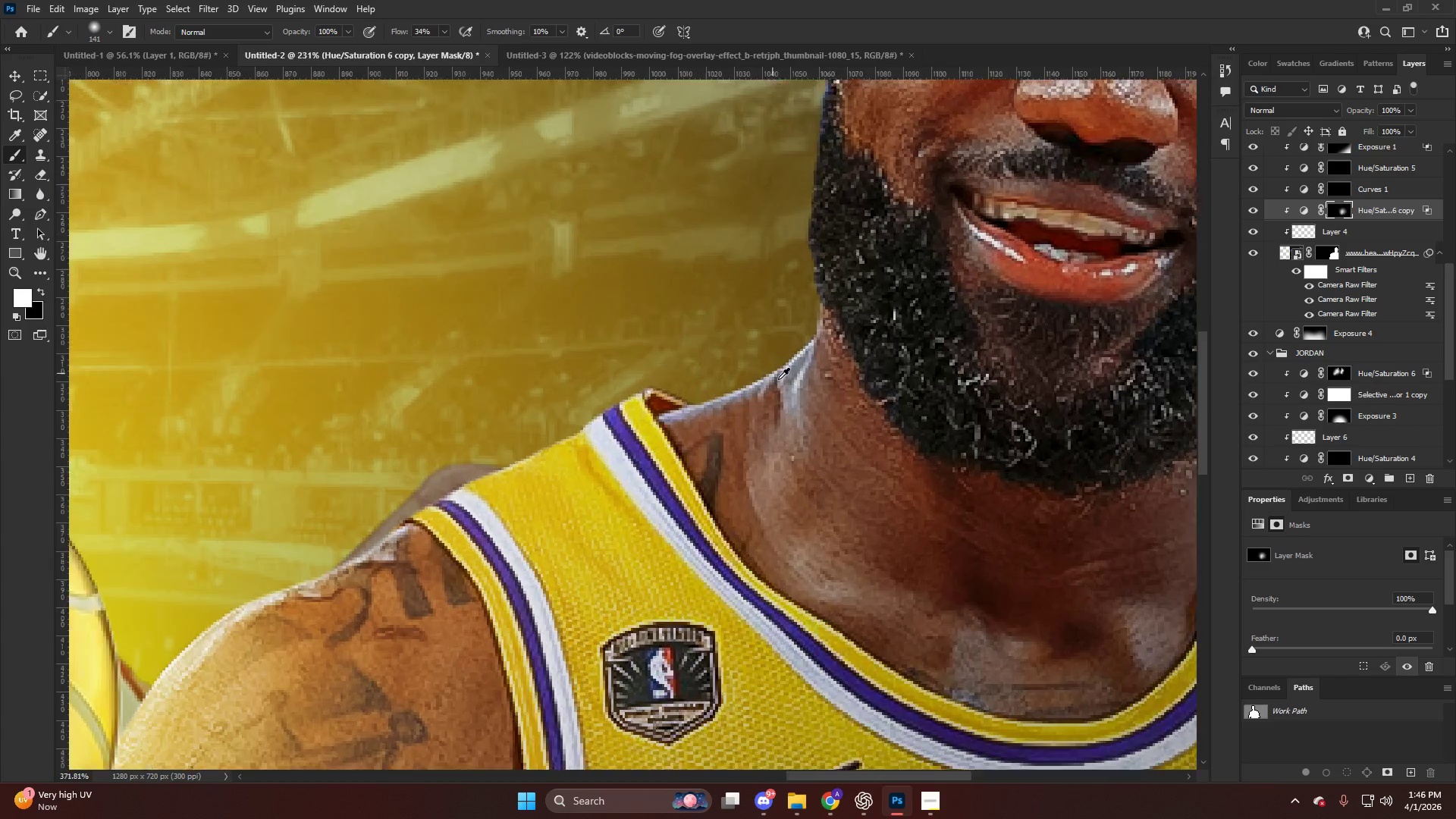 
key(Alt+AltLeft)
 